 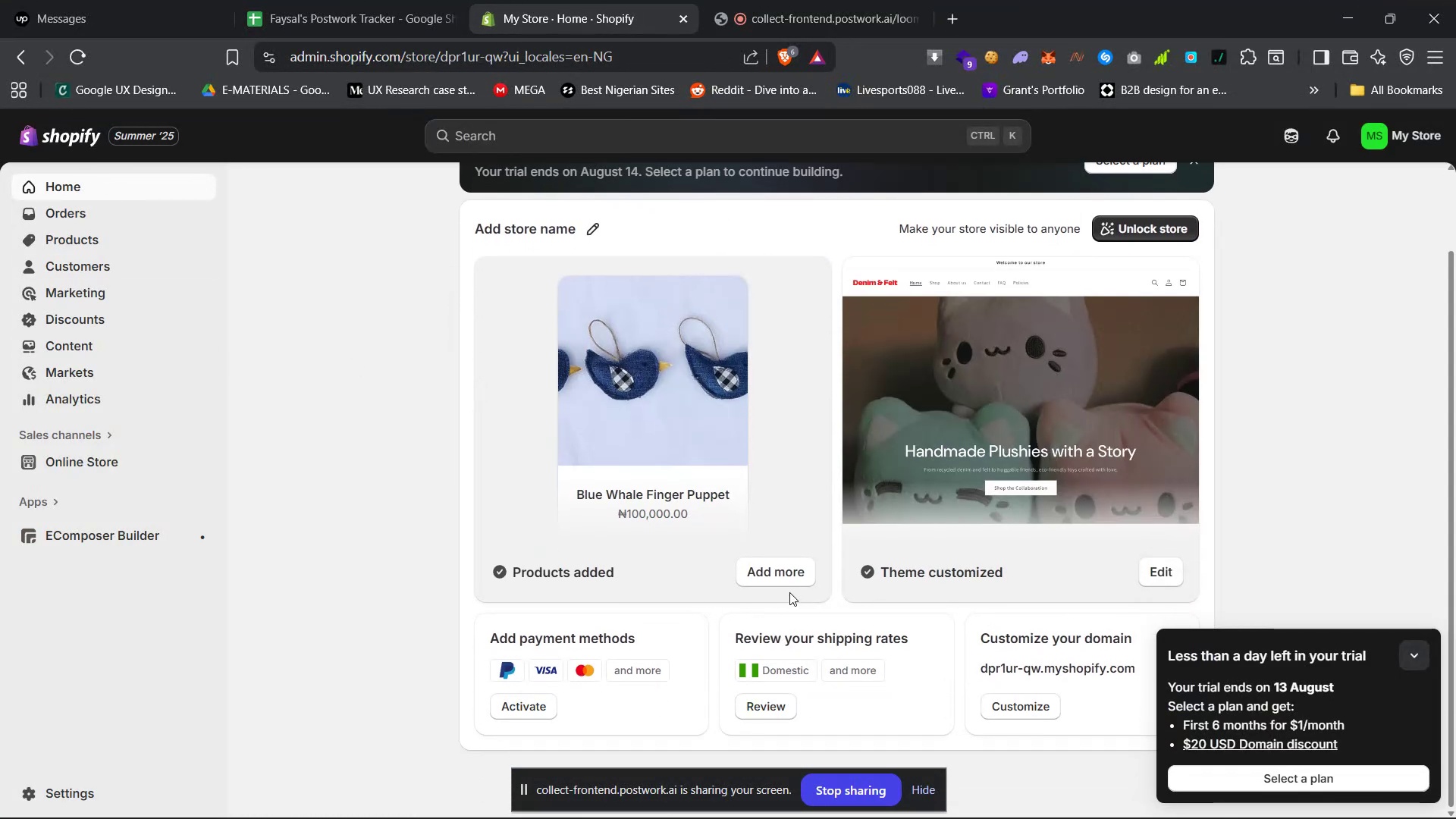 
left_click([97, 468])
 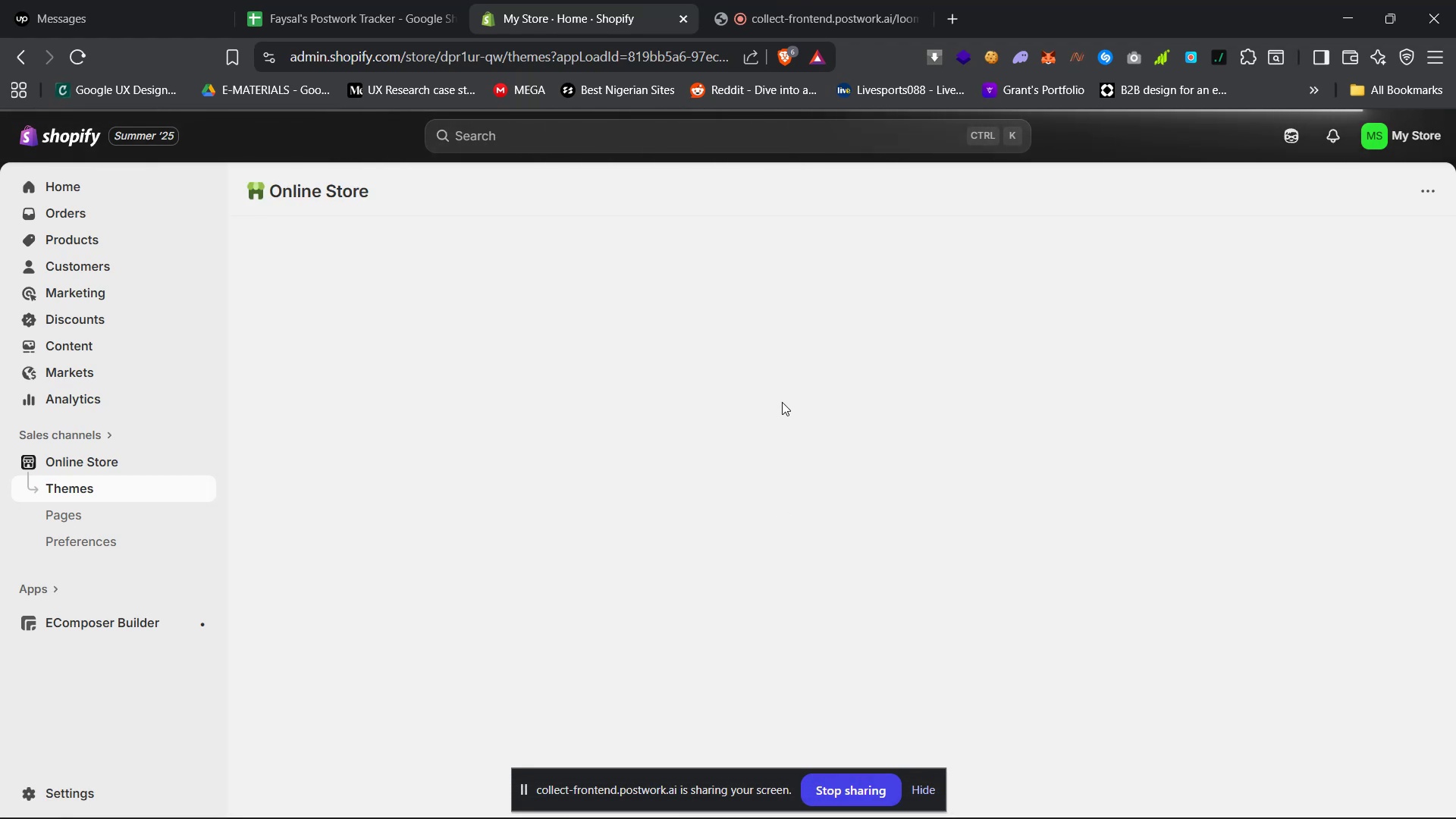 
wait(5.89)
 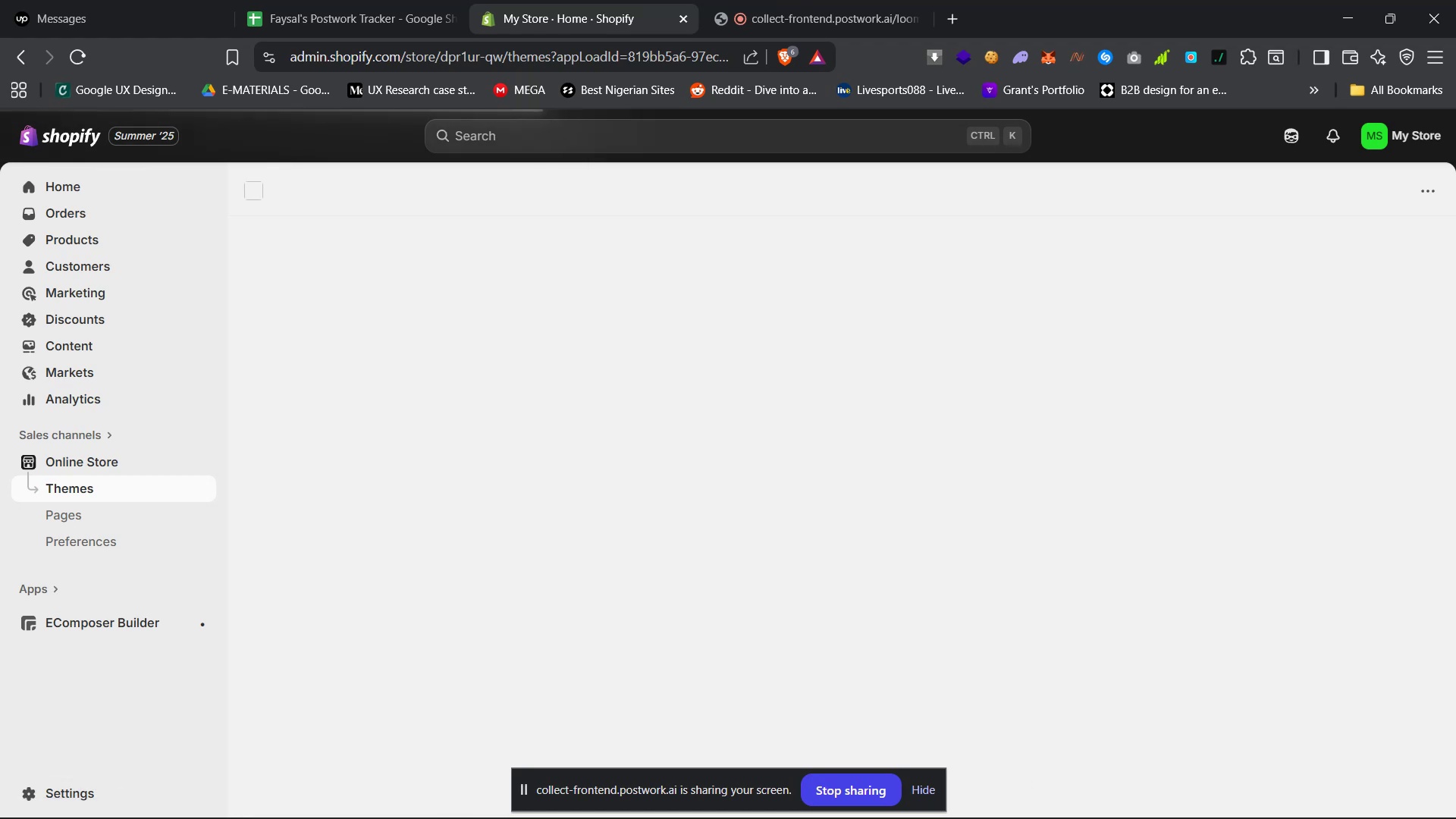 
scroll: coordinate [738, 391], scroll_direction: down, amount: 15.0
 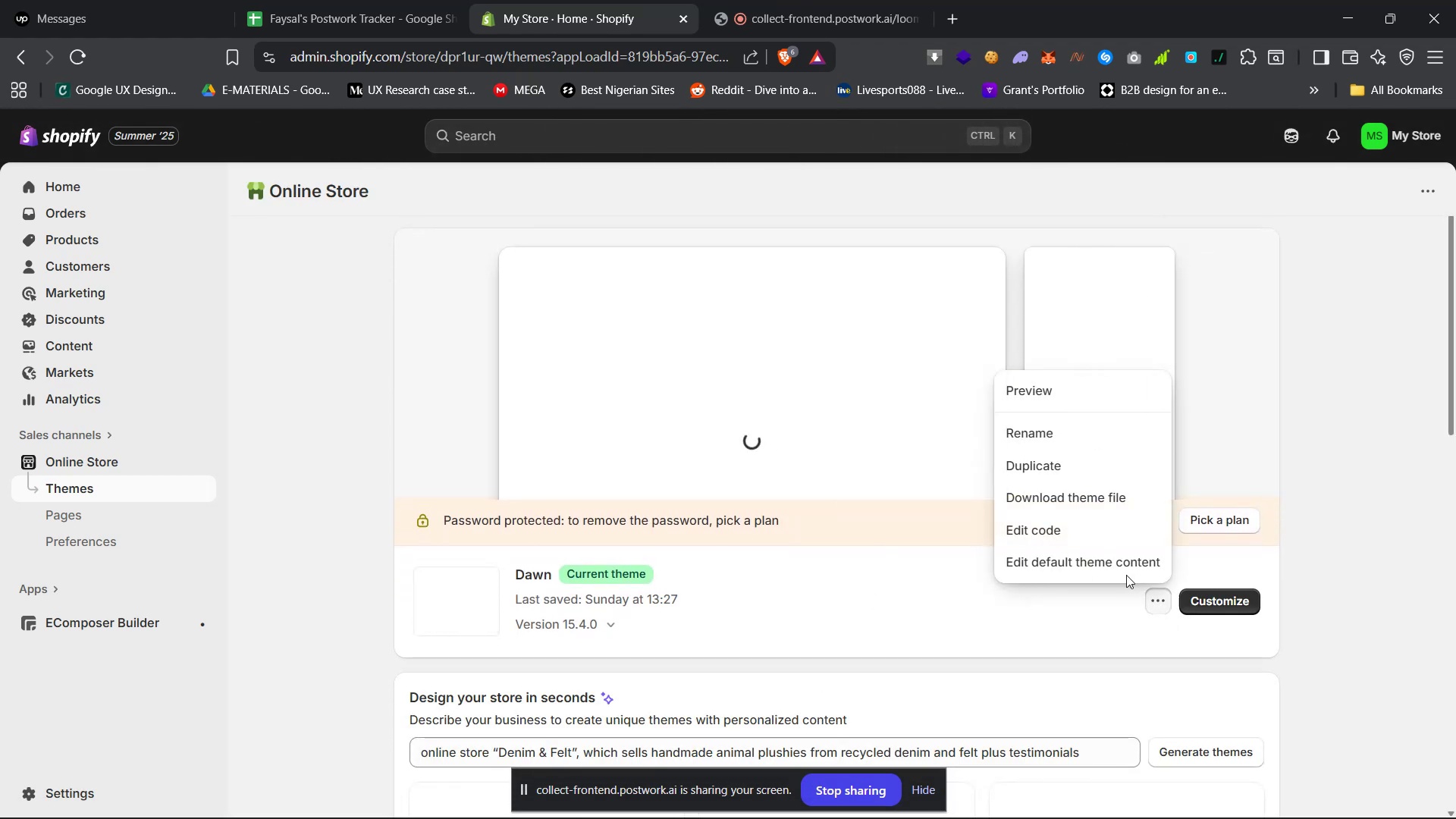 
right_click([1069, 388])
 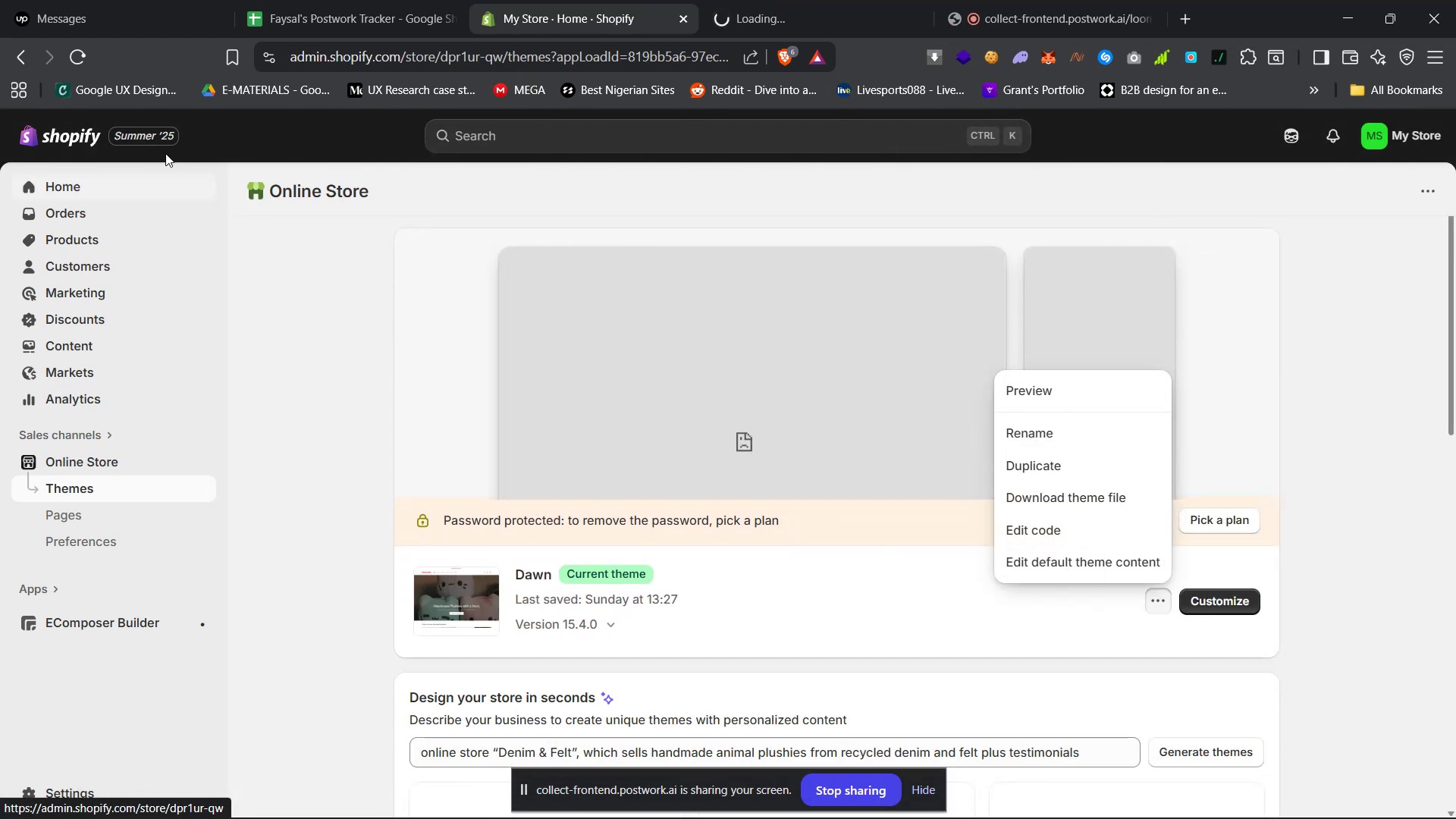 
left_click([93, 0])
 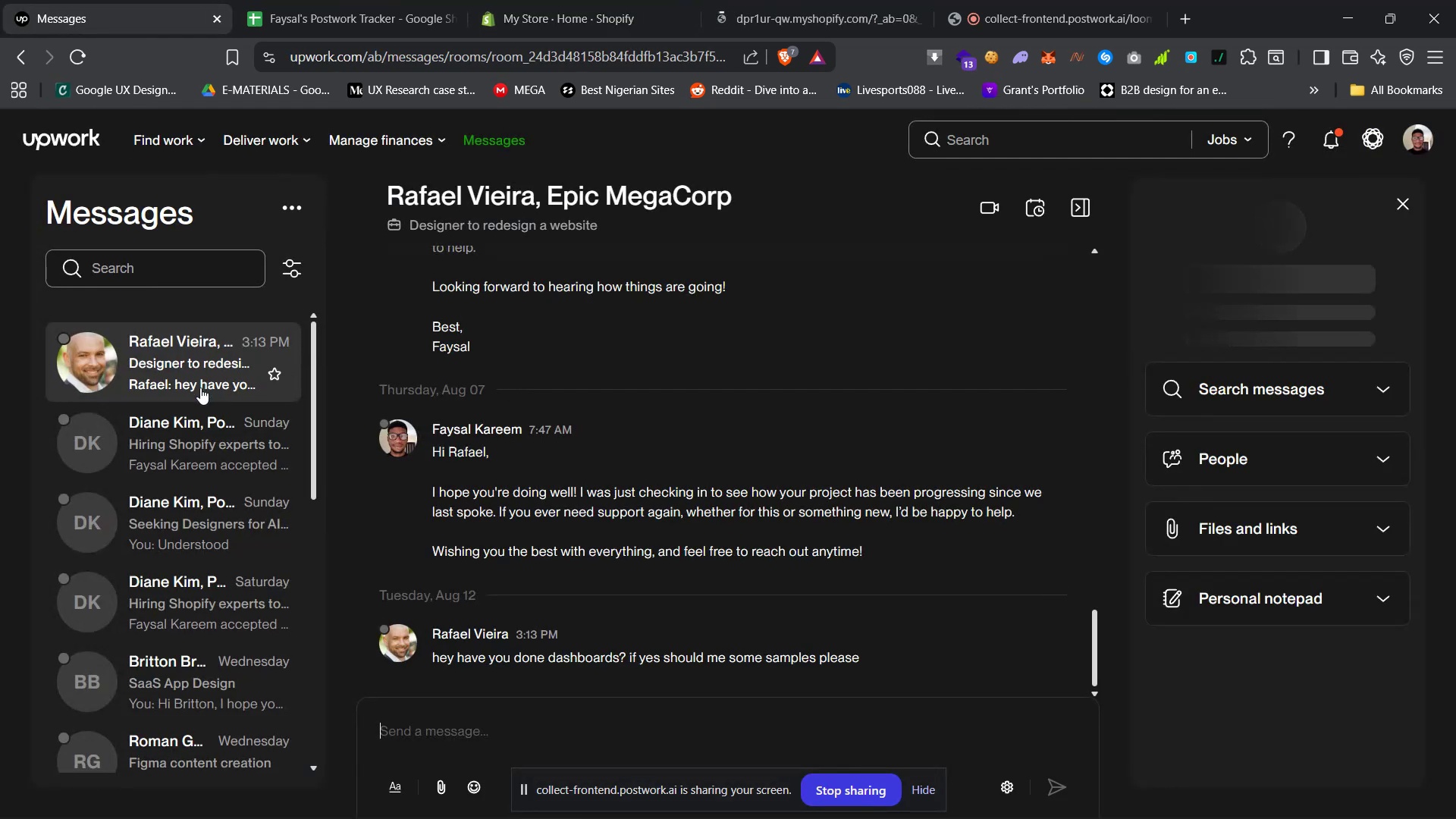 
left_click([200, 427])
 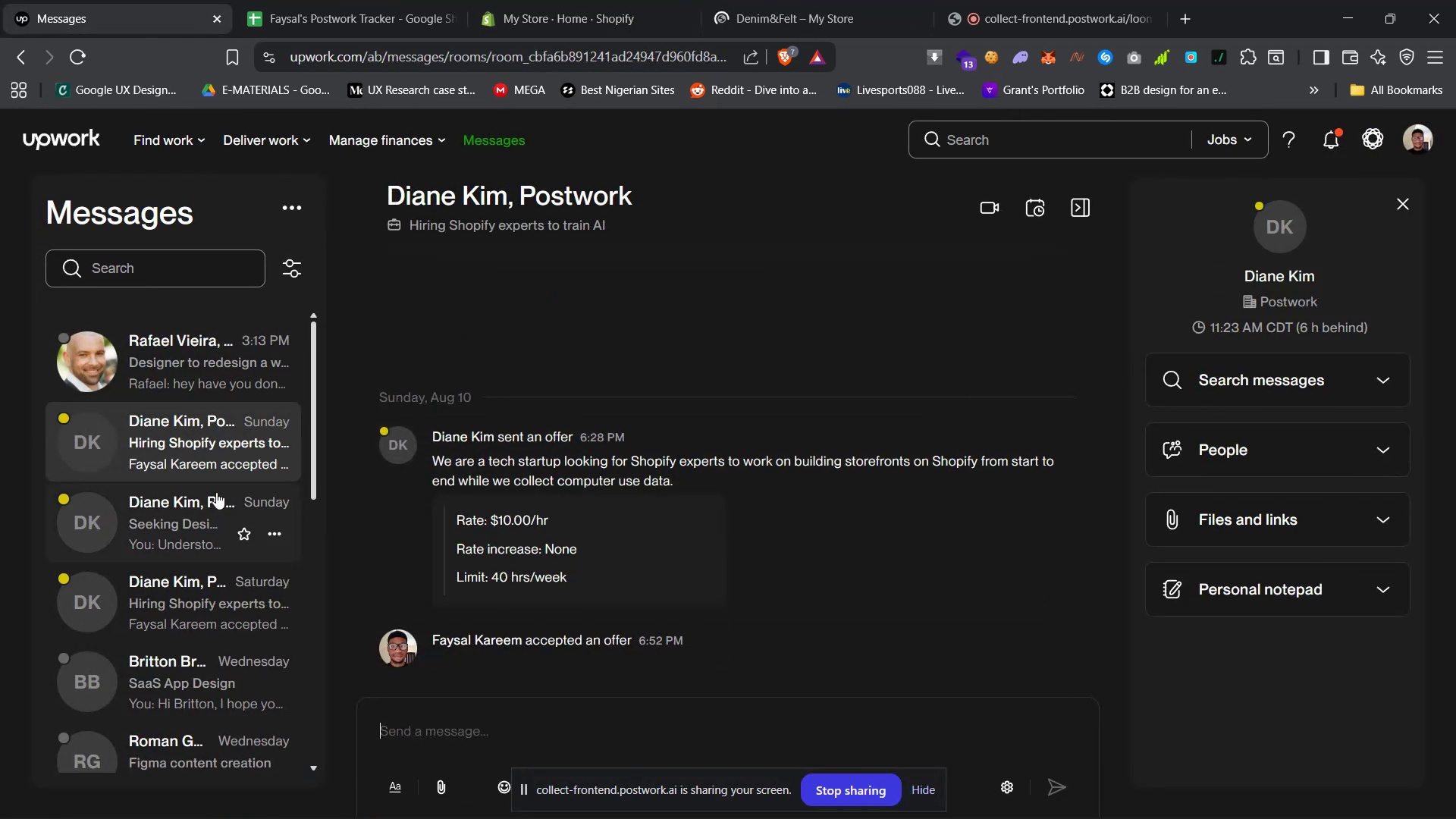 
left_click([167, 528])
 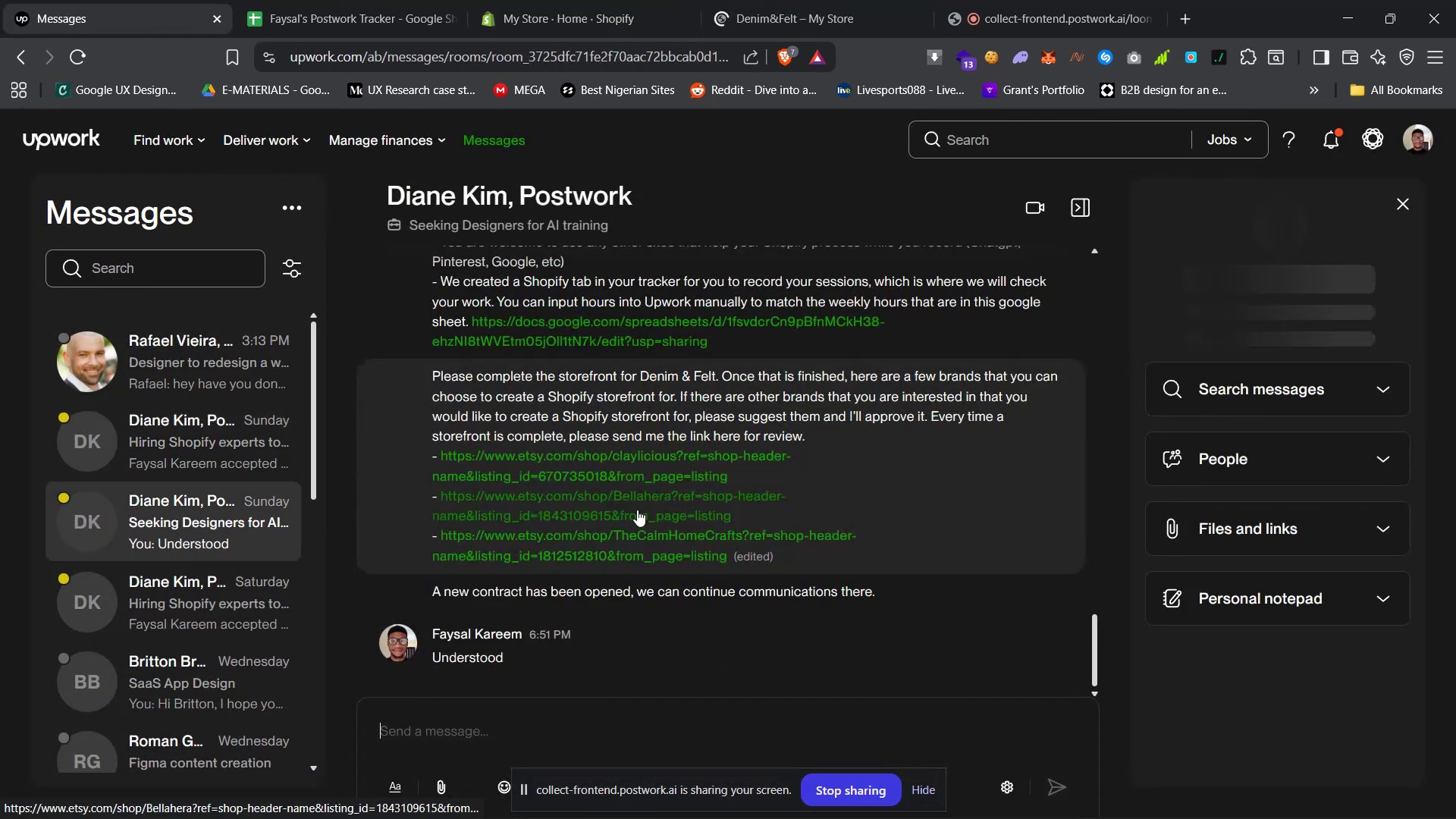 
scroll: coordinate [635, 510], scroll_direction: up, amount: 13.0
 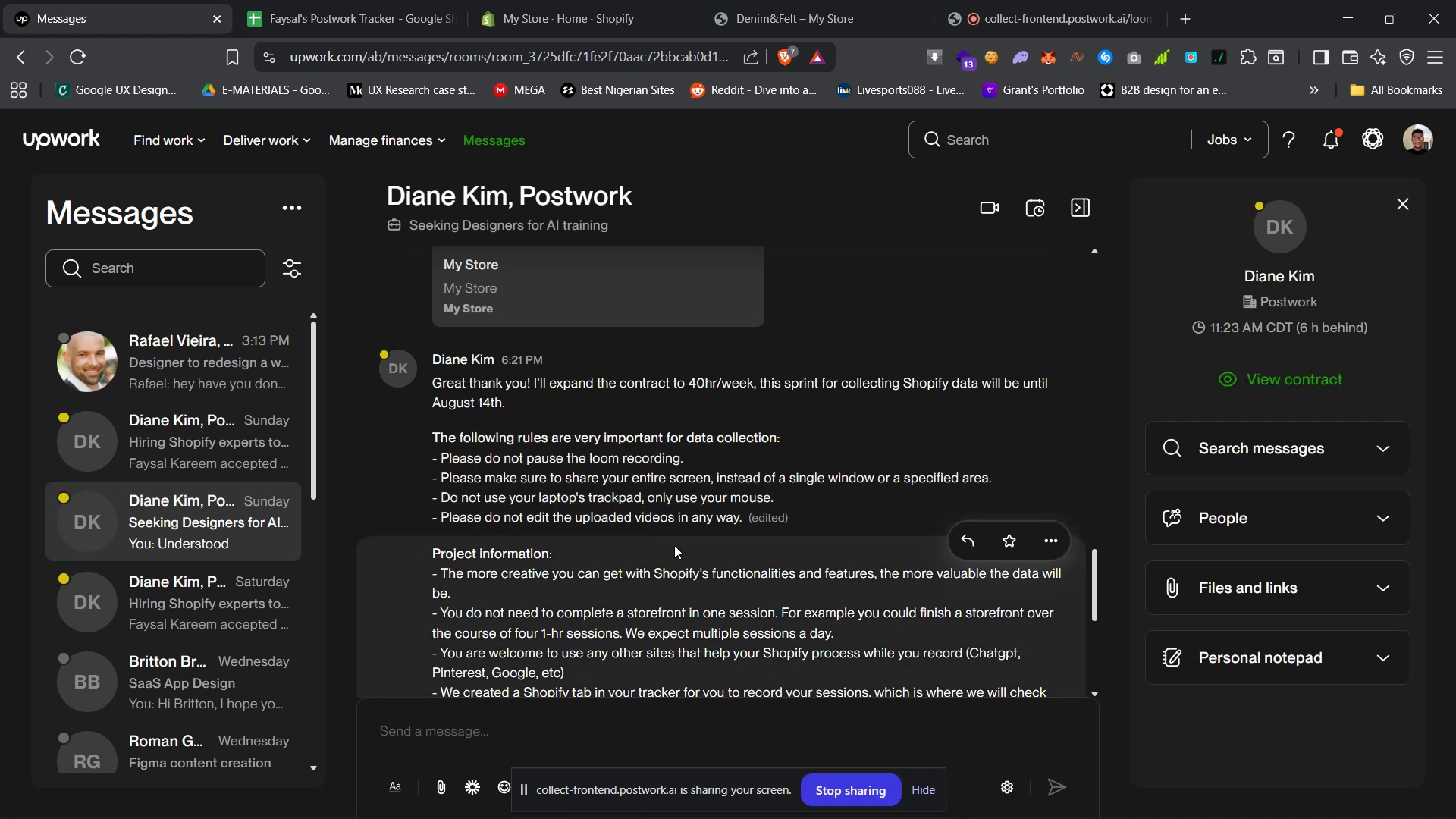 
scroll: coordinate [654, 498], scroll_direction: down, amount: 6.0
 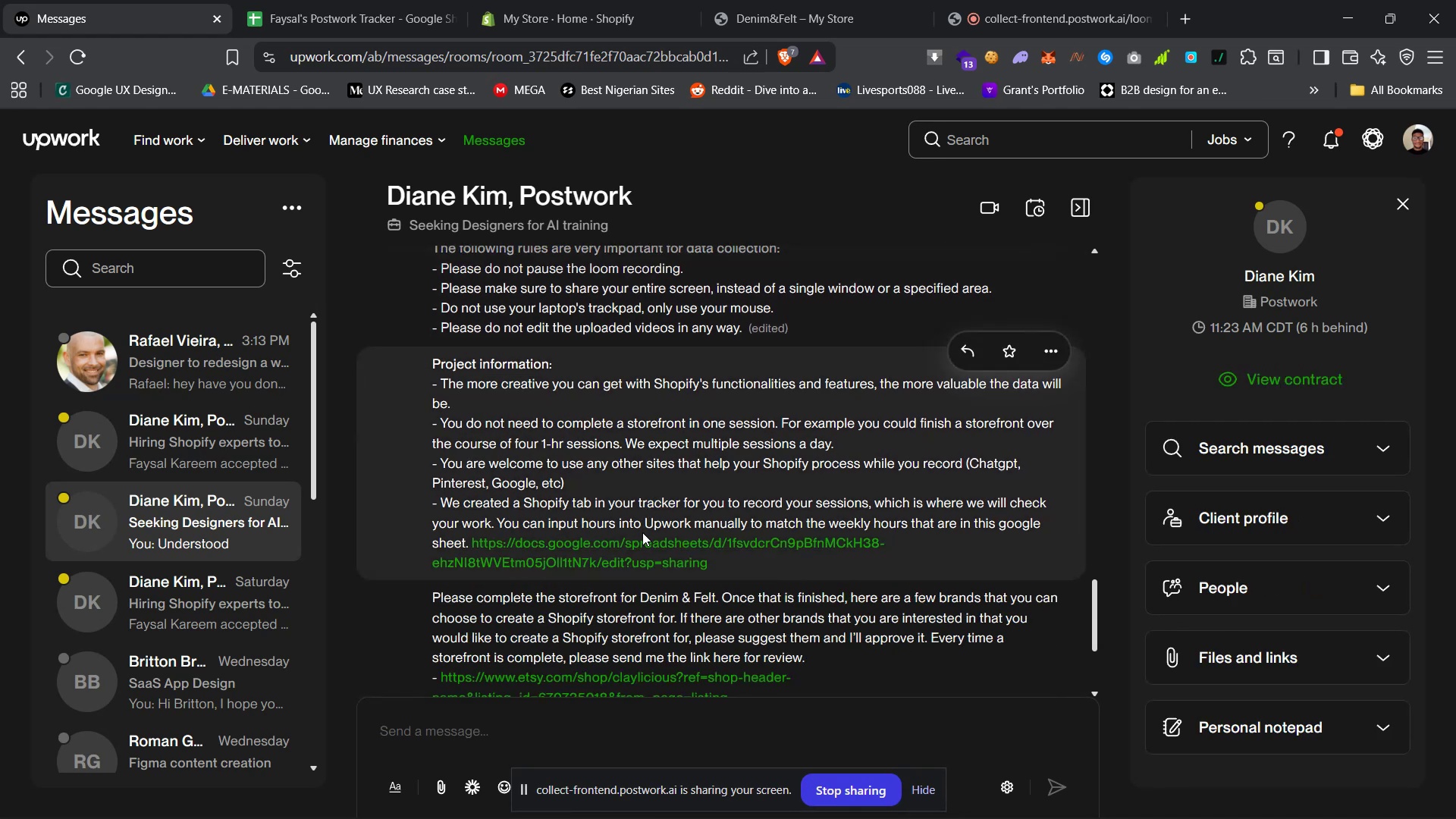 
scroll: coordinate [623, 507], scroll_direction: up, amount: 21.0
 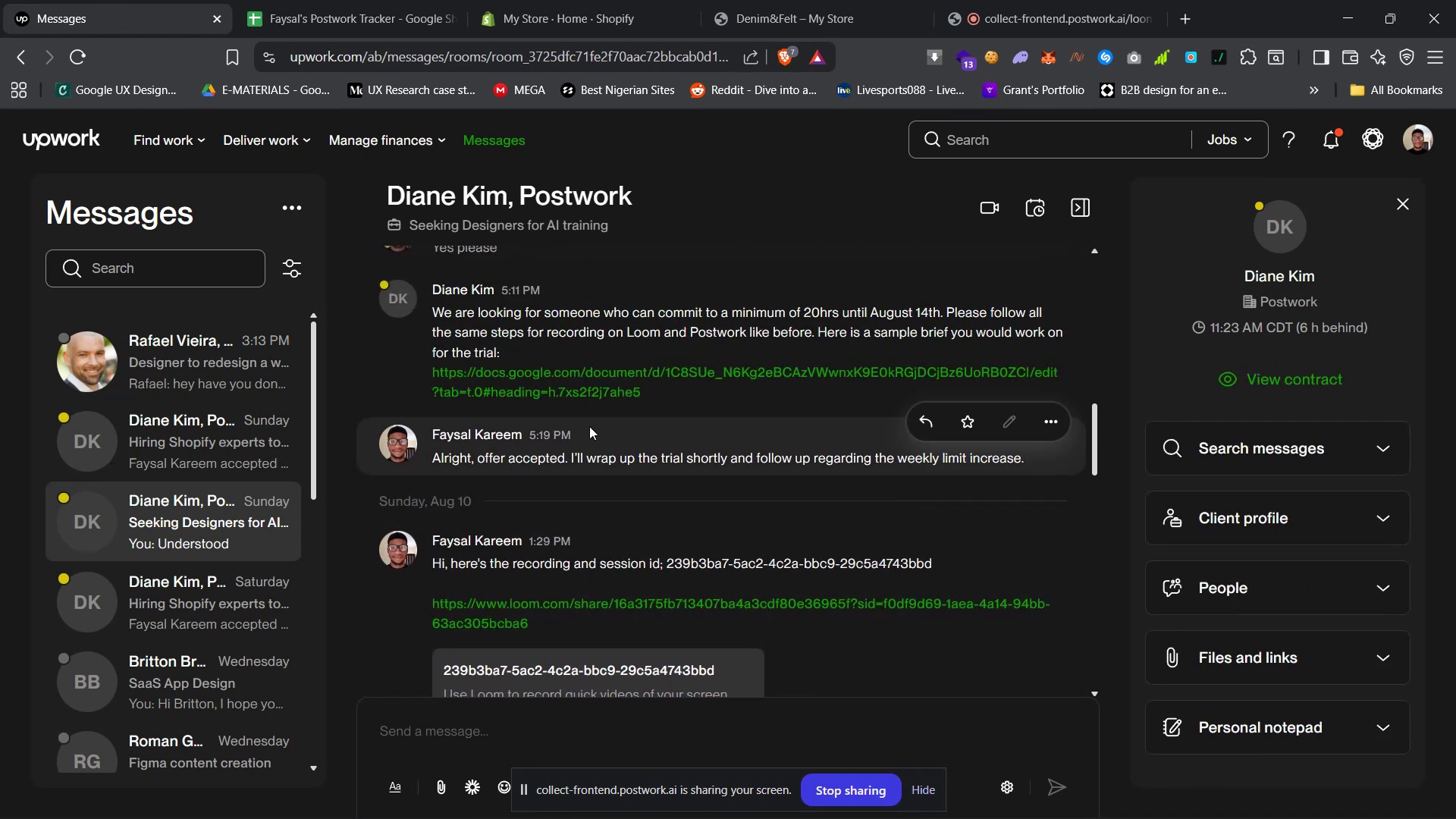 
right_click([576, 382])
 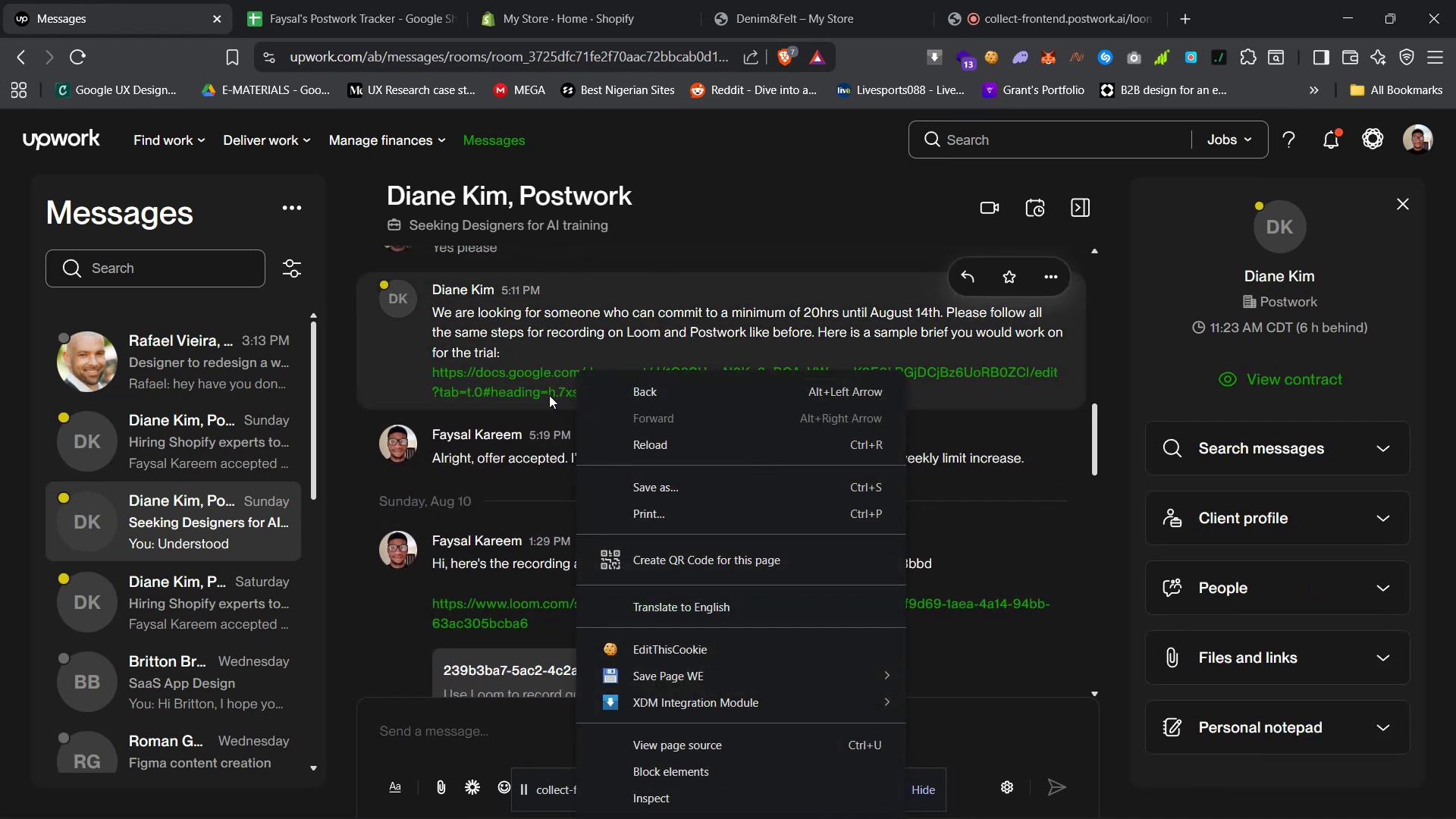 
right_click([546, 394])
 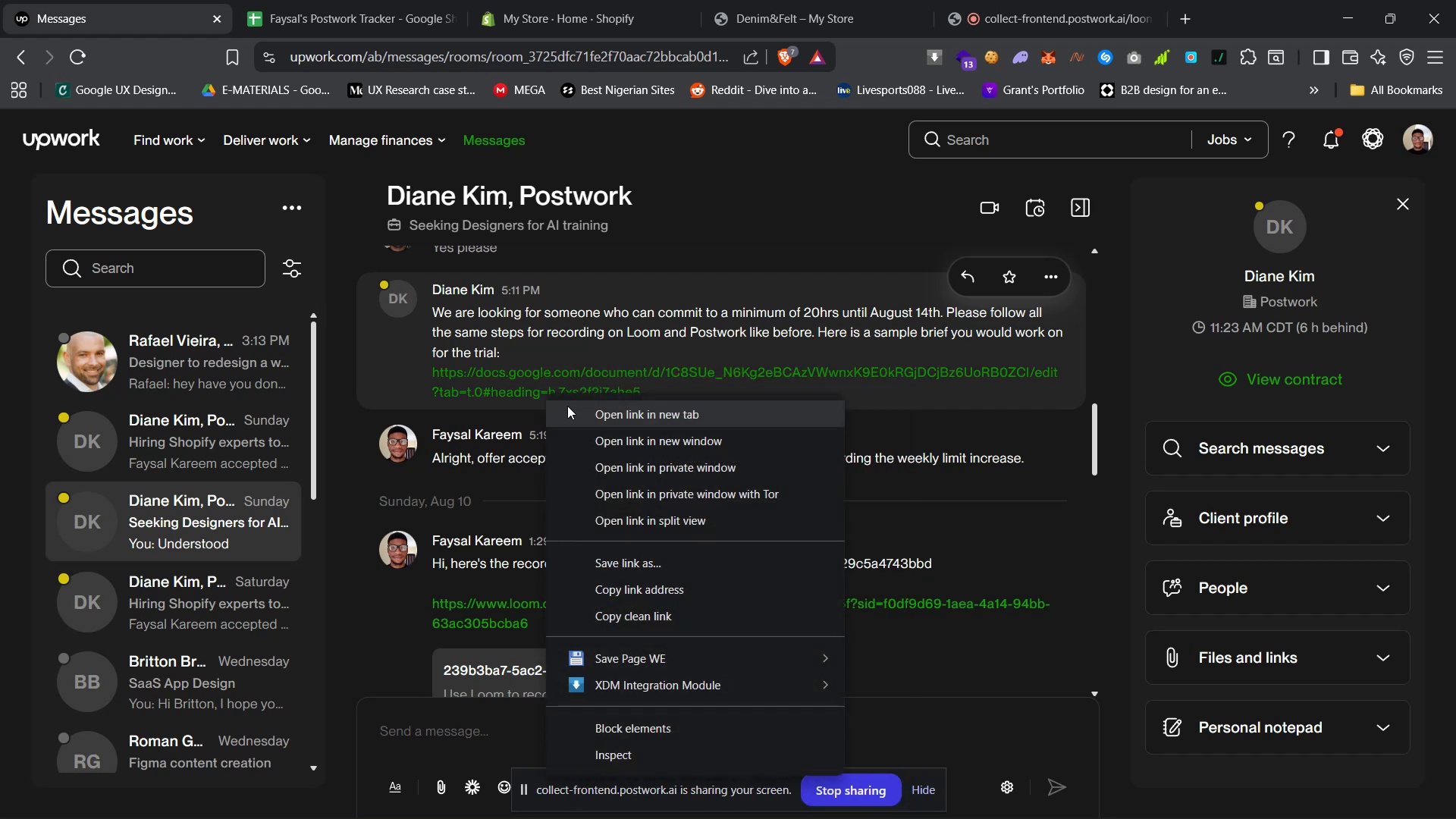 
left_click([570, 407])
 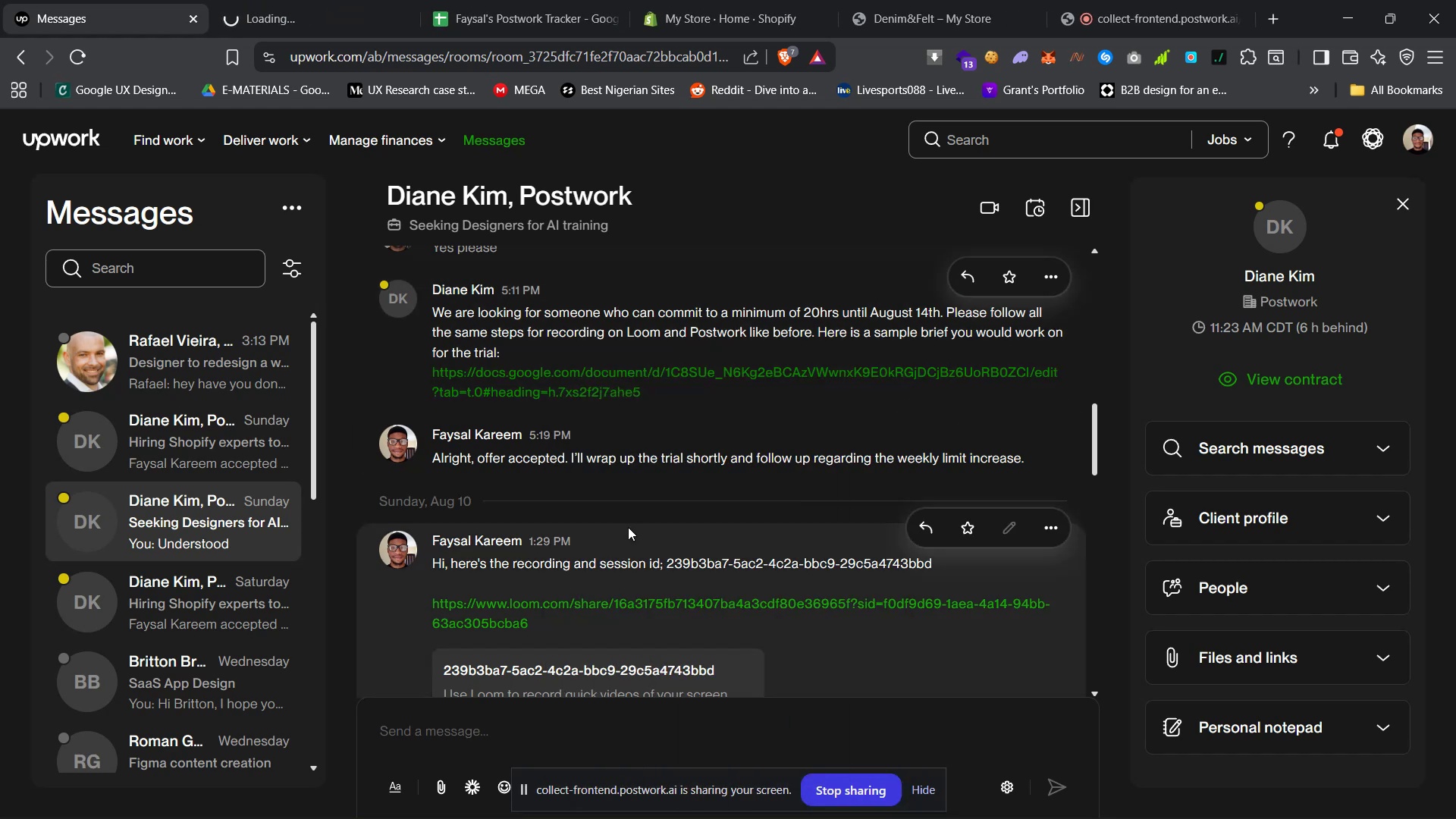 
scroll: coordinate [630, 528], scroll_direction: down, amount: 23.0
 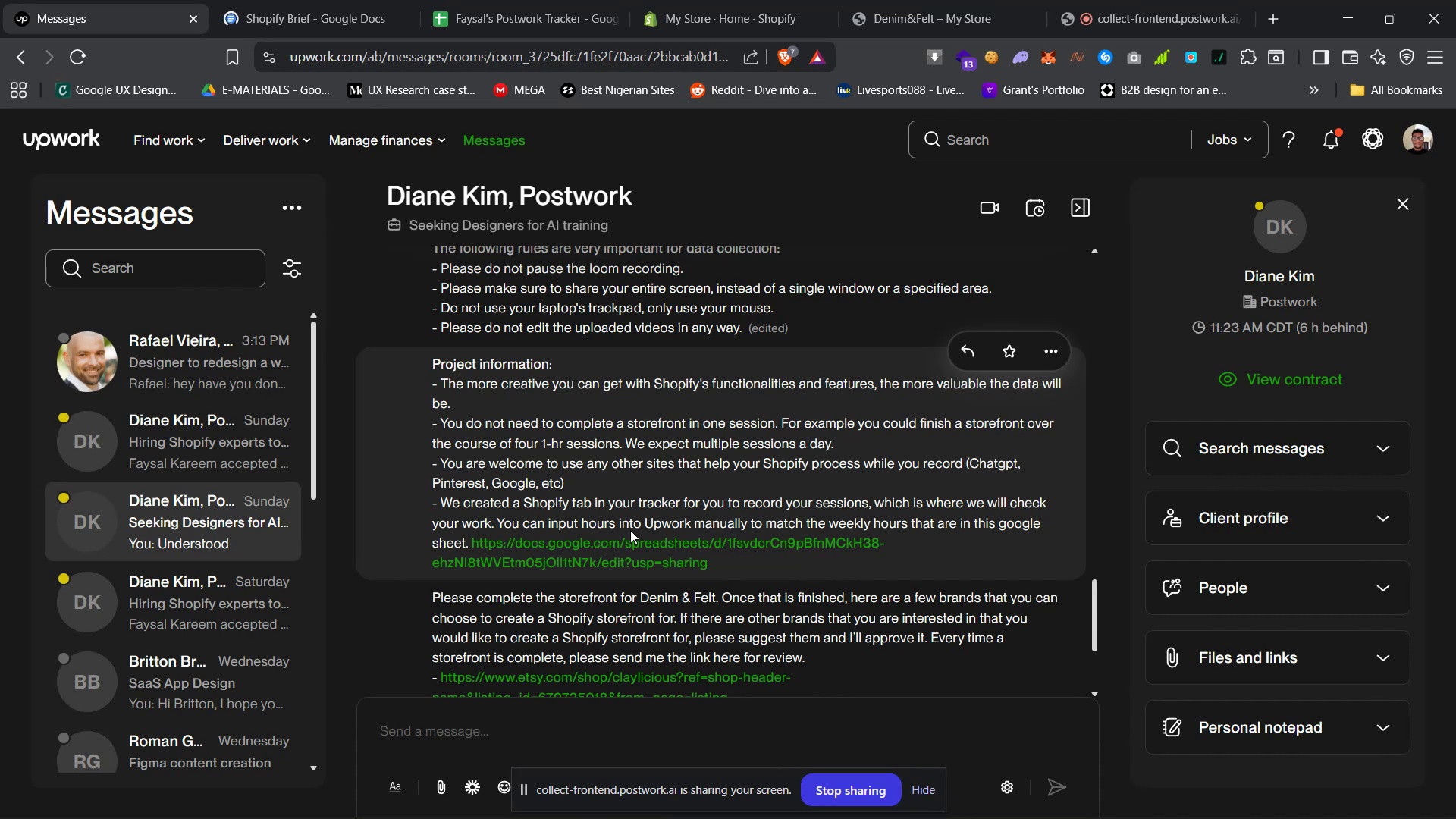 
wait(5.63)
 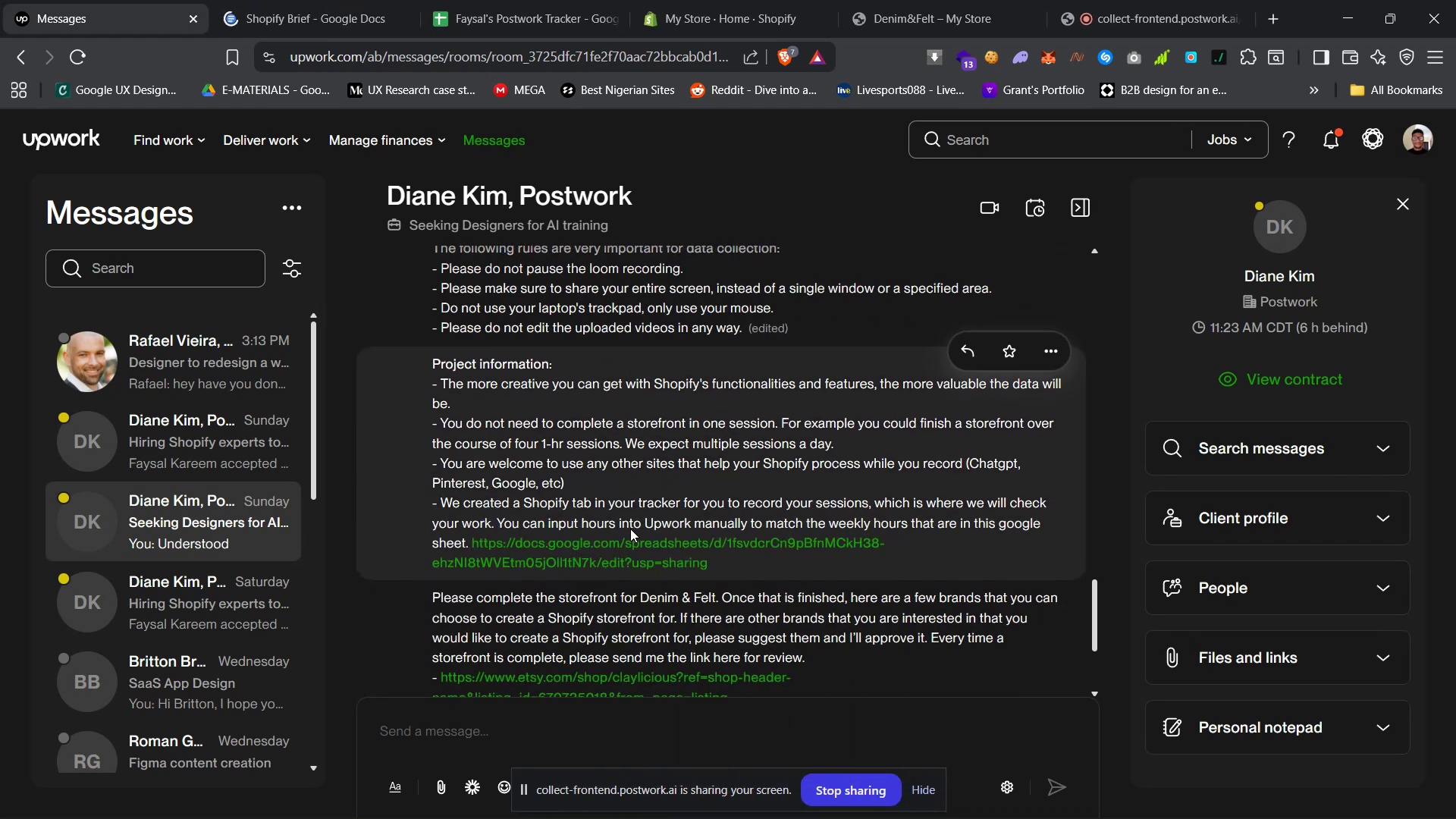 
scroll: coordinate [630, 530], scroll_direction: down, amount: 6.0
 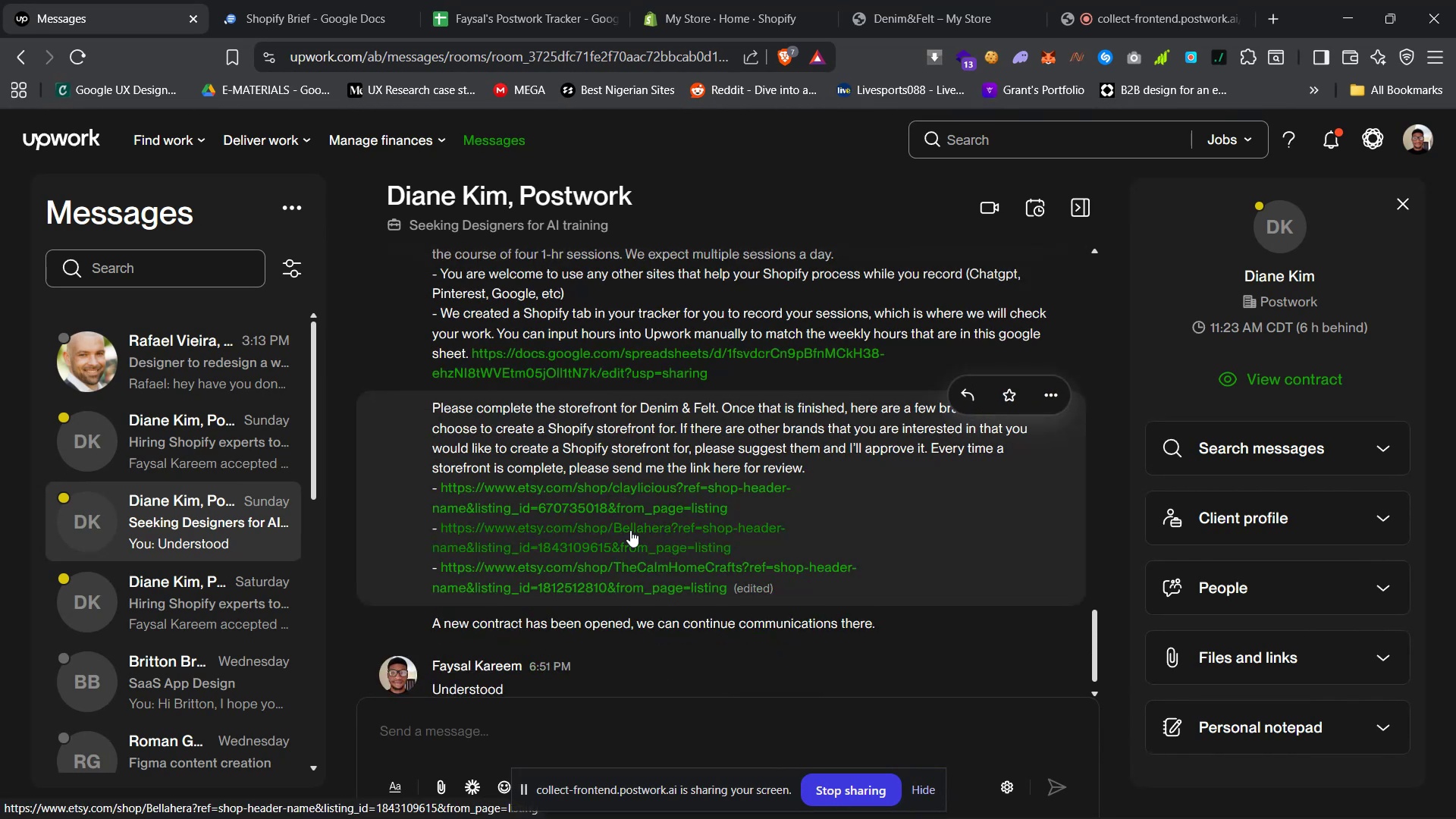 
wait(7.74)
 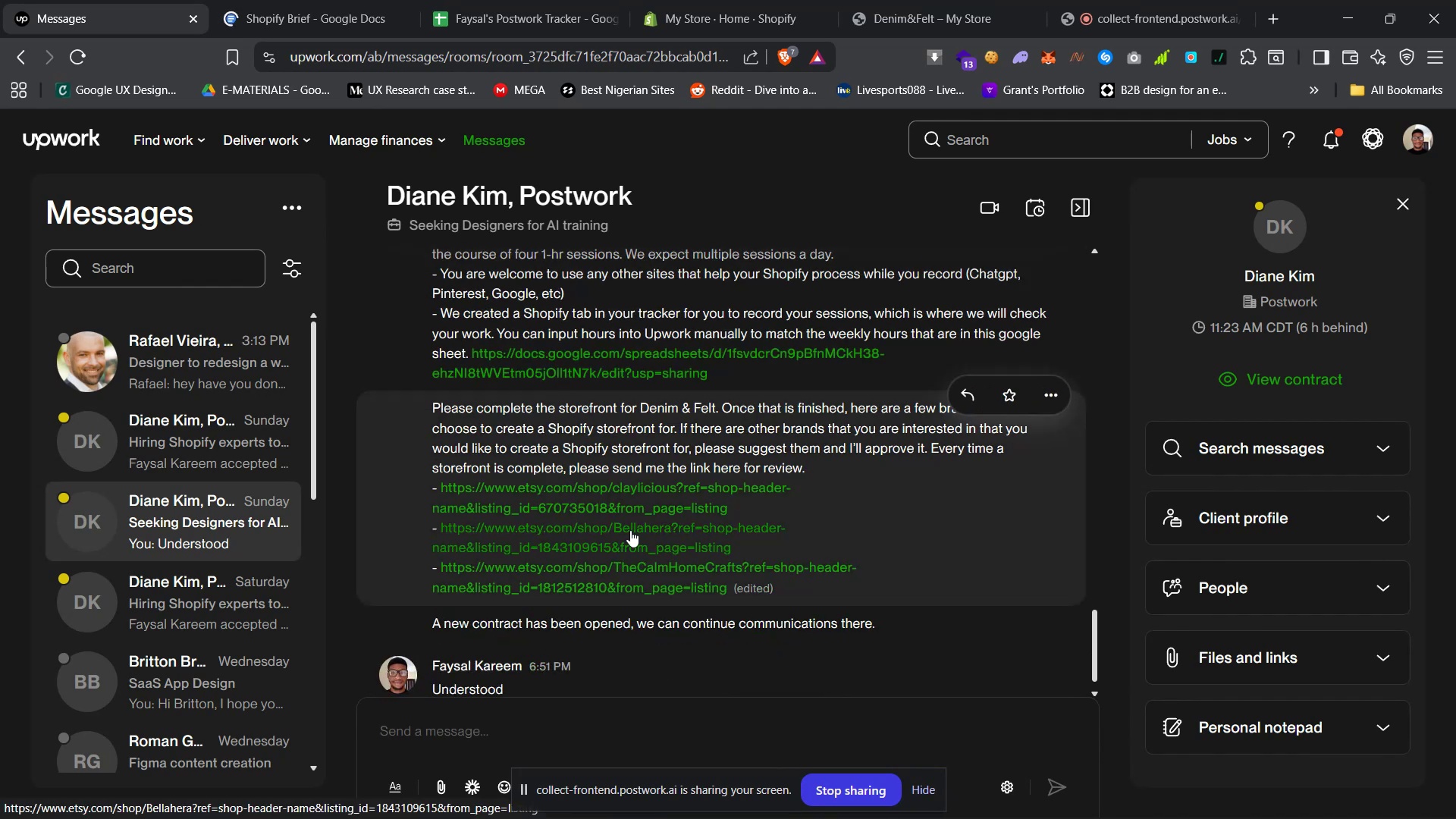 
left_click([322, 9])
 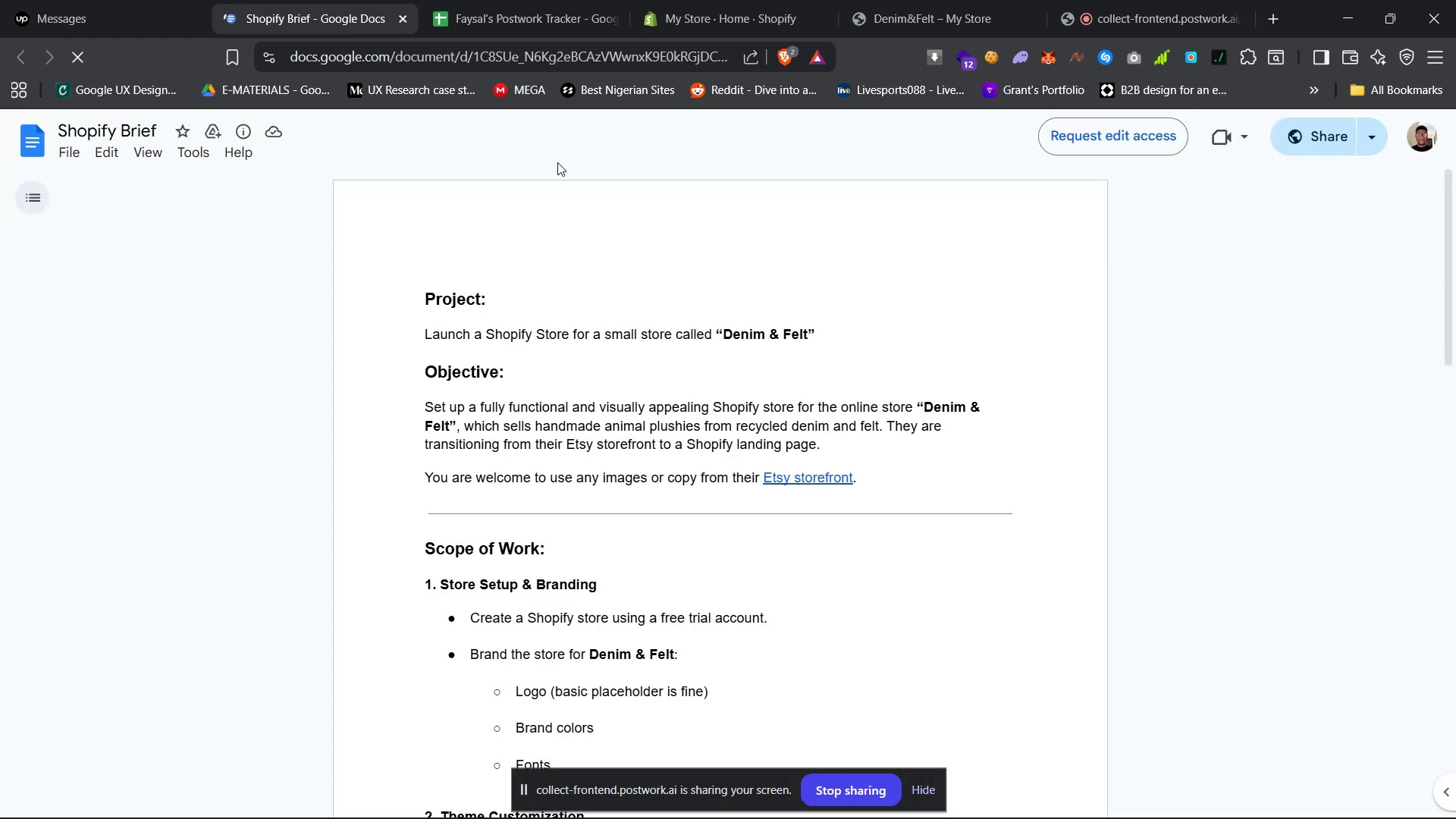 
scroll: coordinate [628, 432], scroll_direction: down, amount: 20.0
 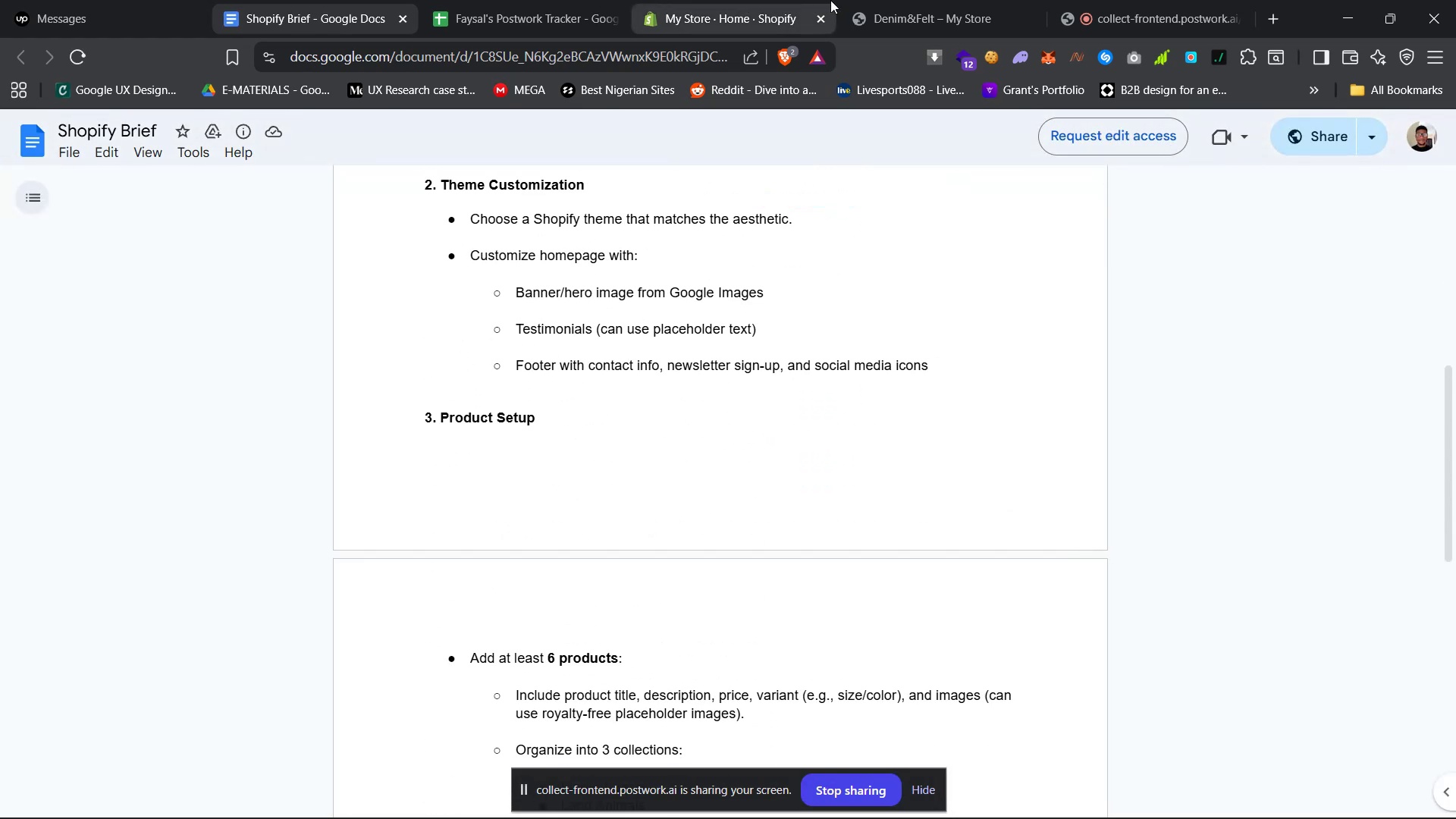 
left_click([919, 0])
 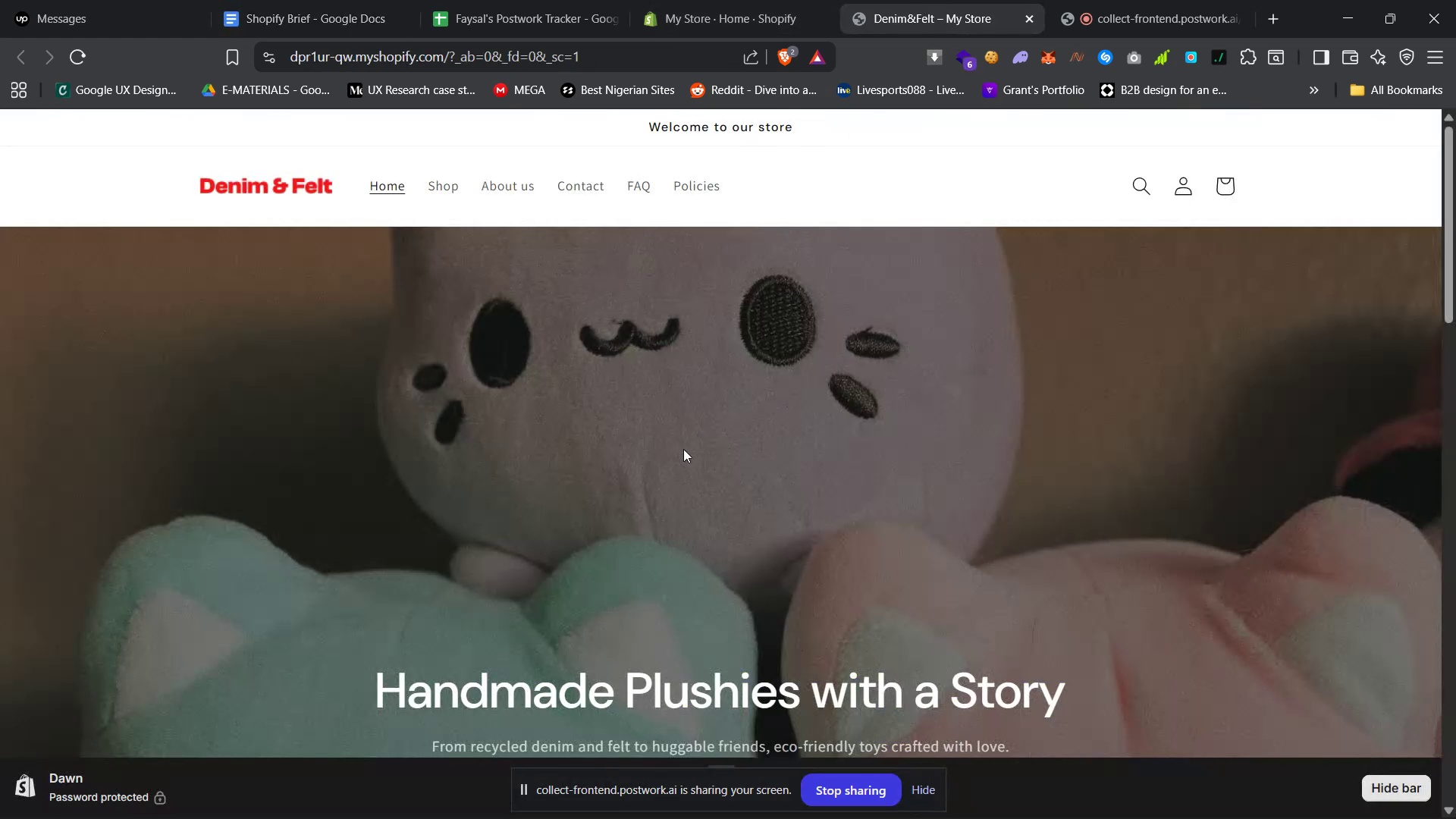 
scroll: coordinate [683, 450], scroll_direction: down, amount: 9.0
 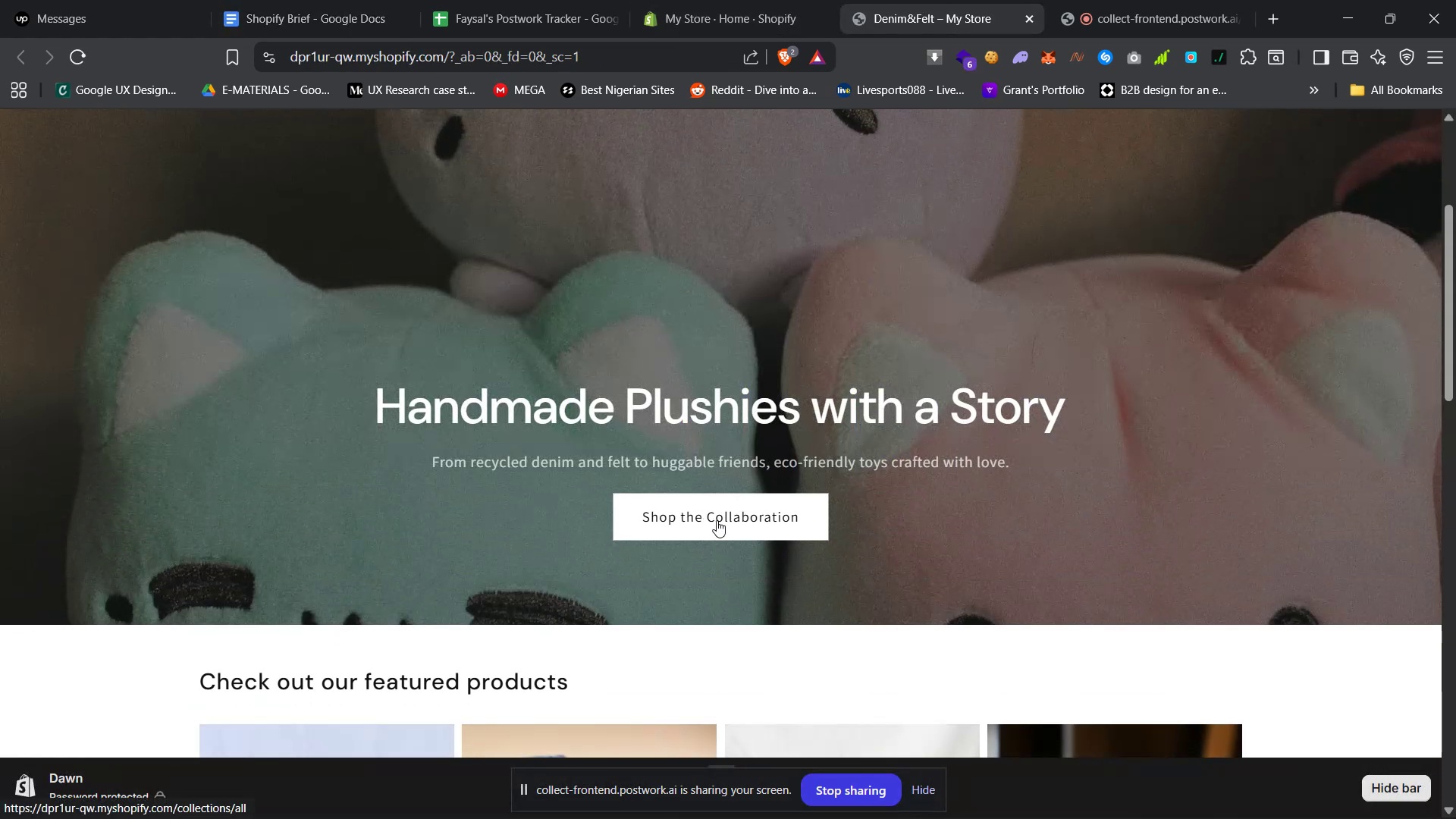 
left_click([717, 520])
 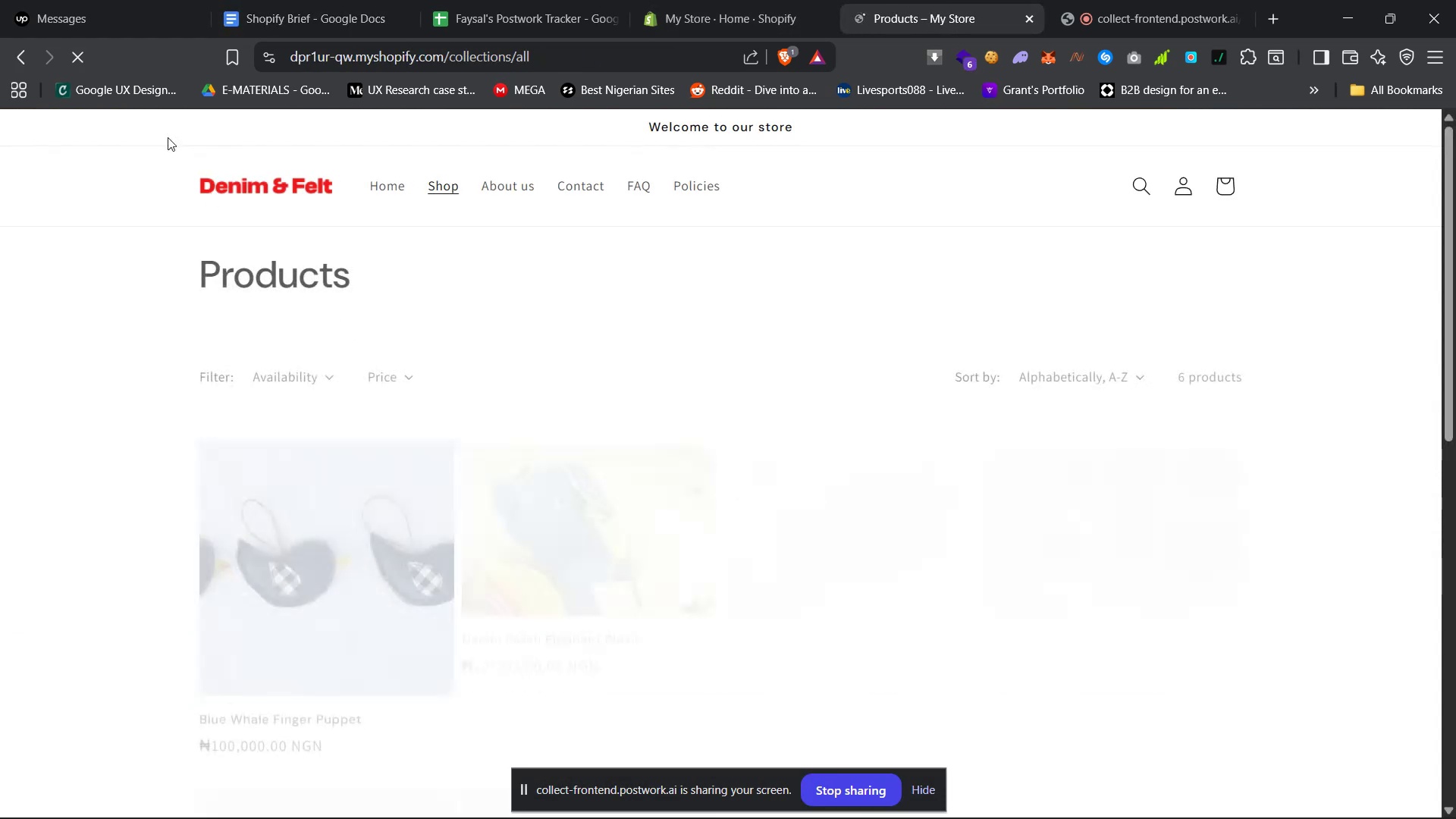 
scroll: coordinate [612, 480], scroll_direction: down, amount: 18.0
 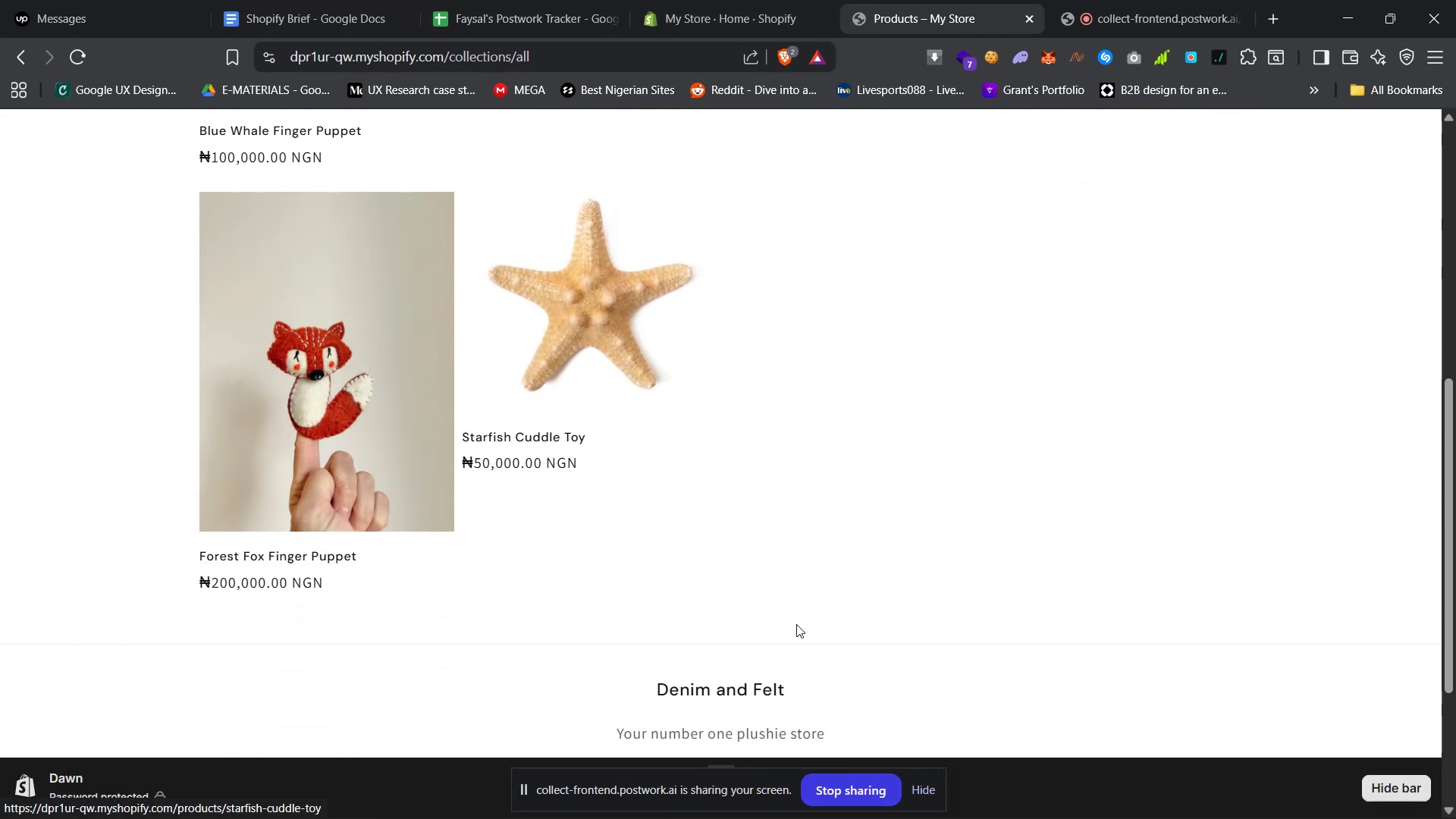 
left_click([917, 792])
 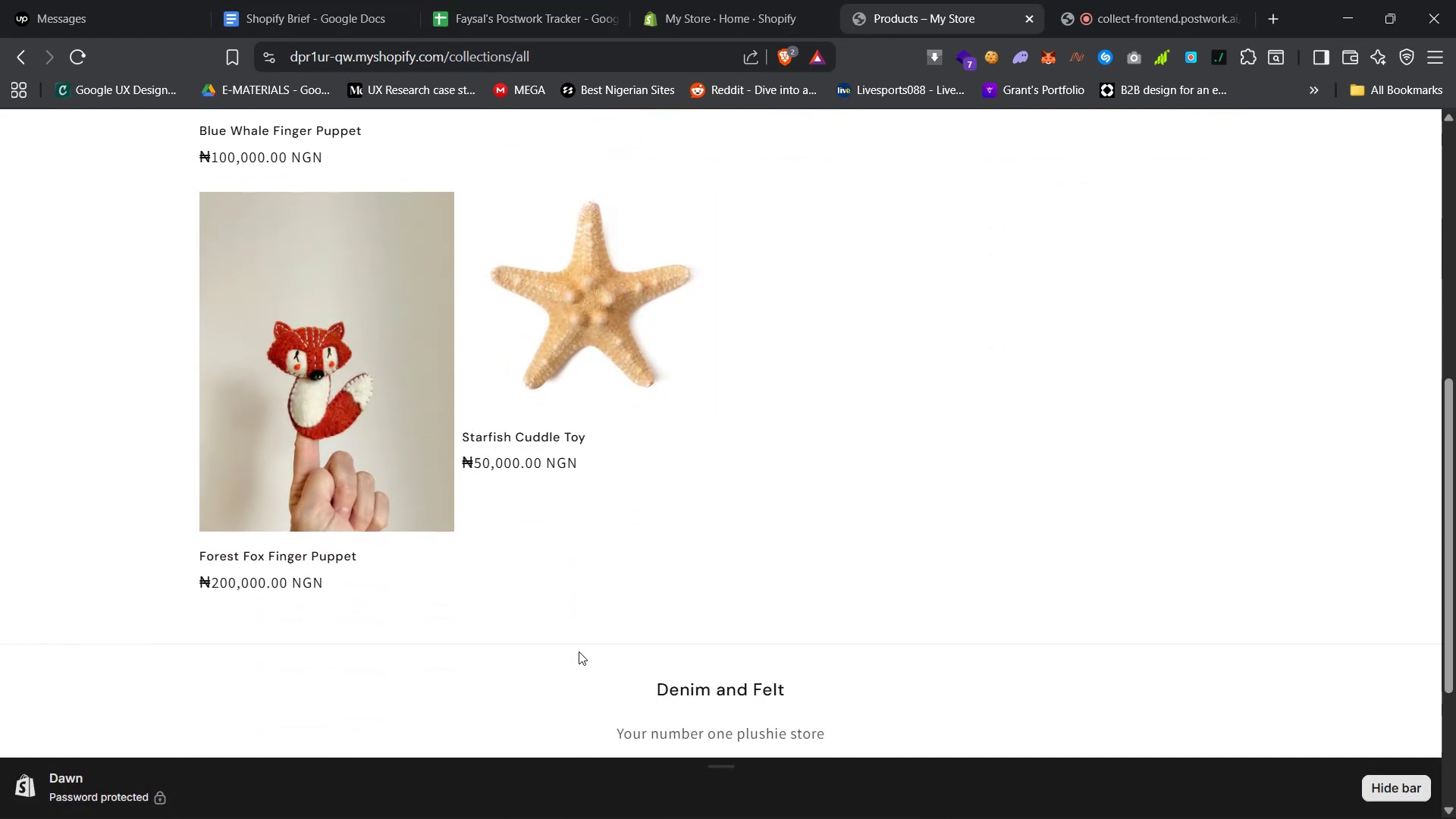 
scroll: coordinate [579, 654], scroll_direction: up, amount: 24.0
 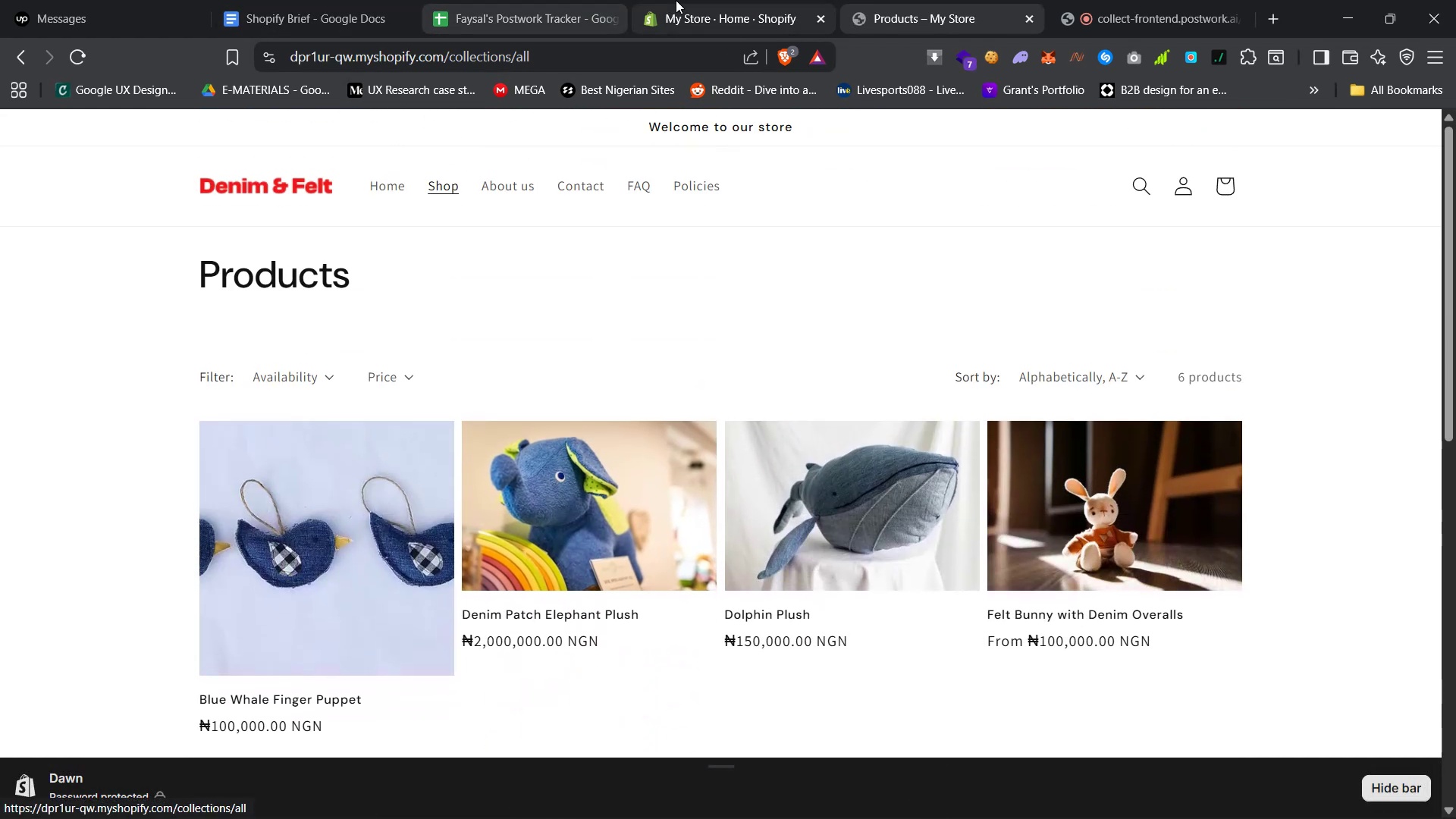 
left_click([713, 0])
 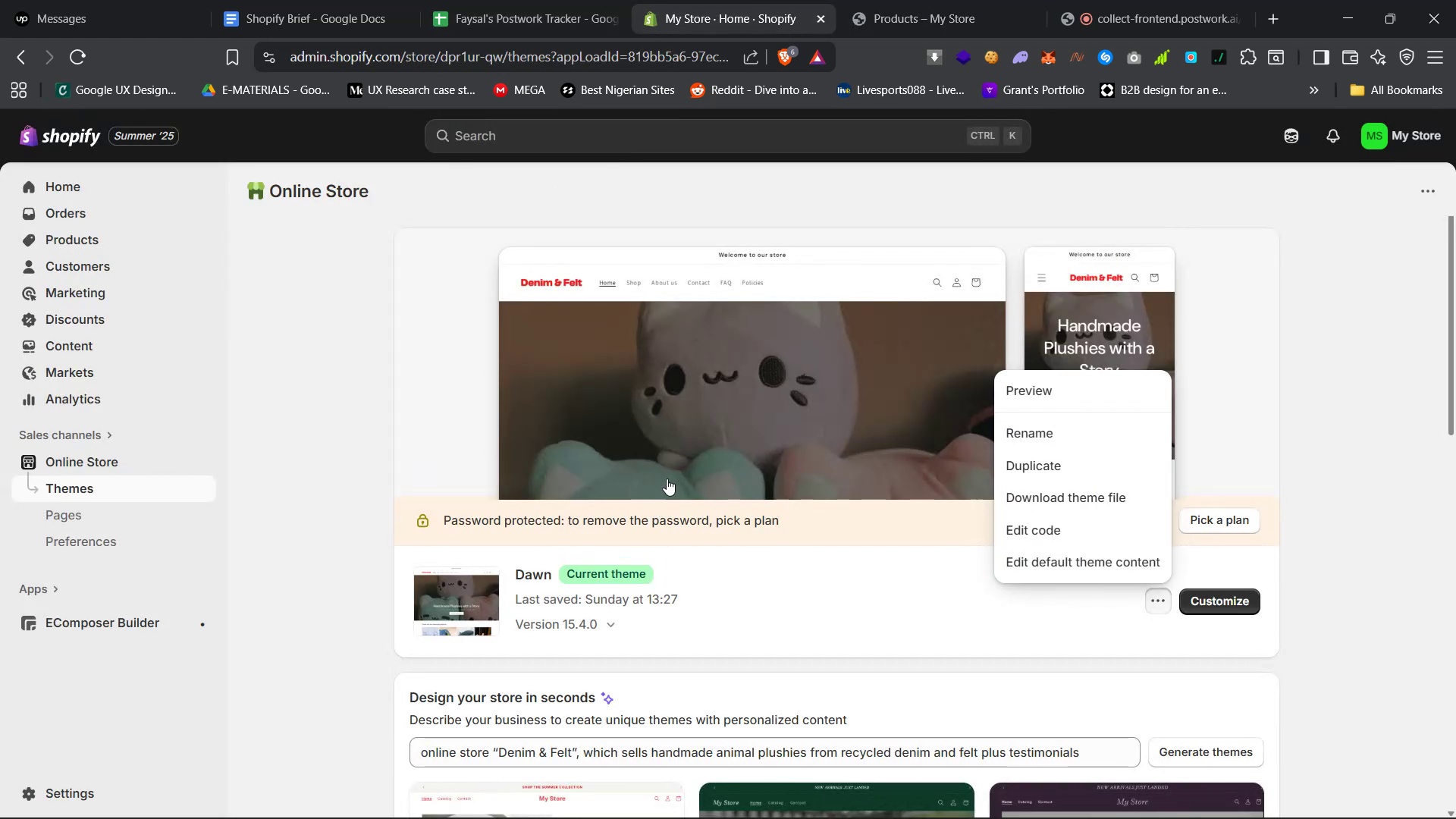 
scroll: coordinate [567, 566], scroll_direction: down, amount: 6.0
 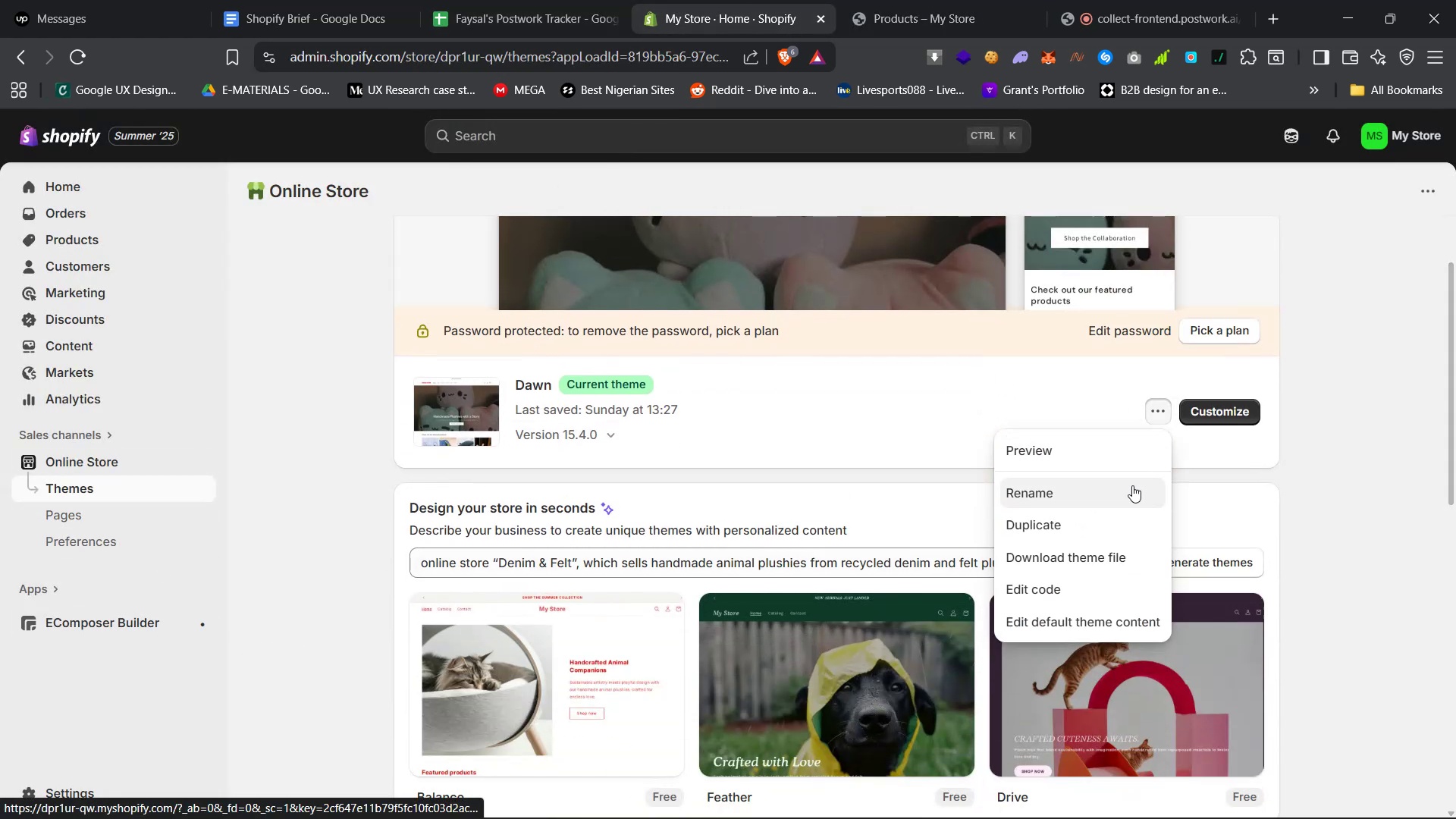 
left_click([1207, 403])
 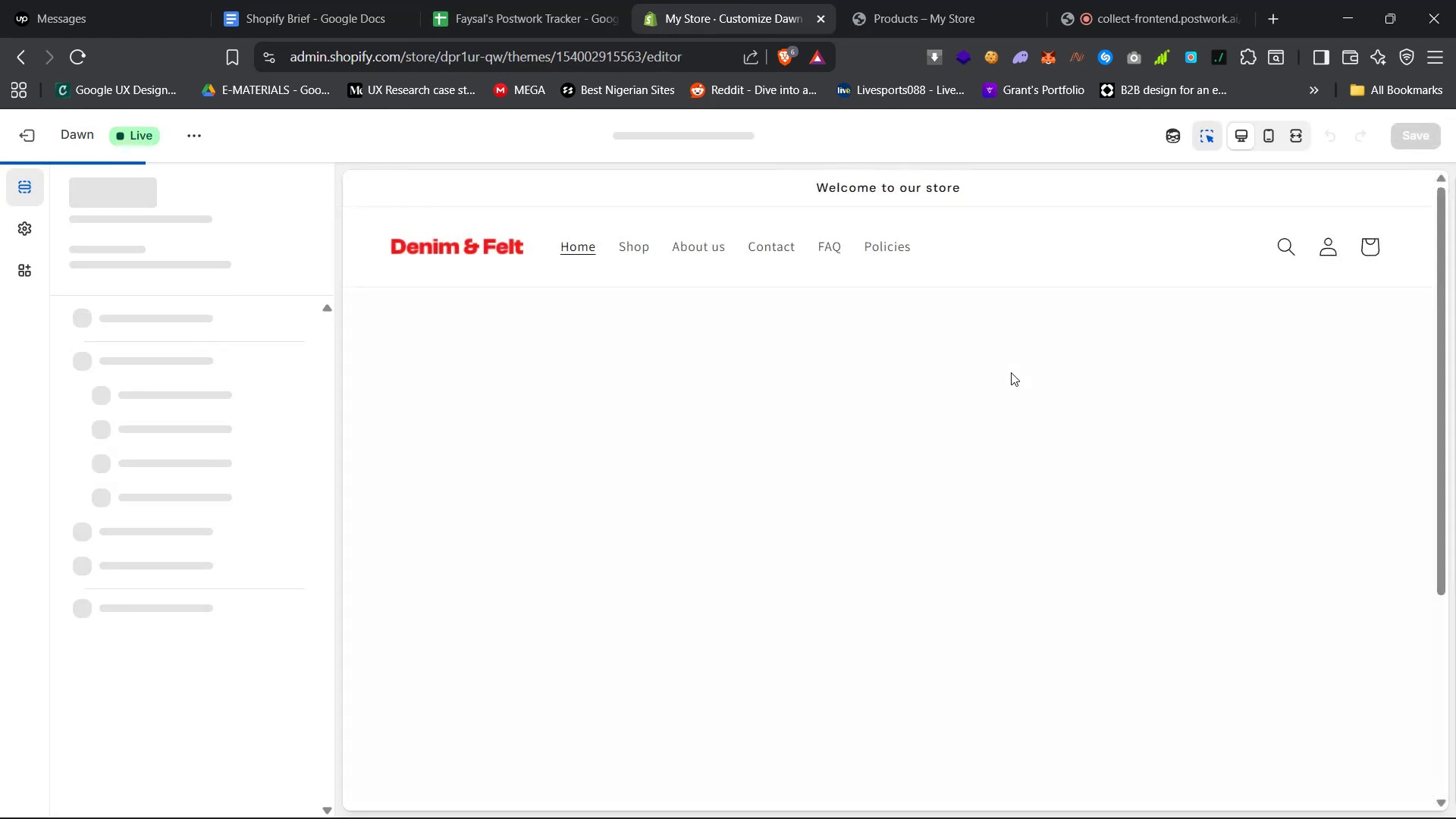 
left_click([642, 253])
 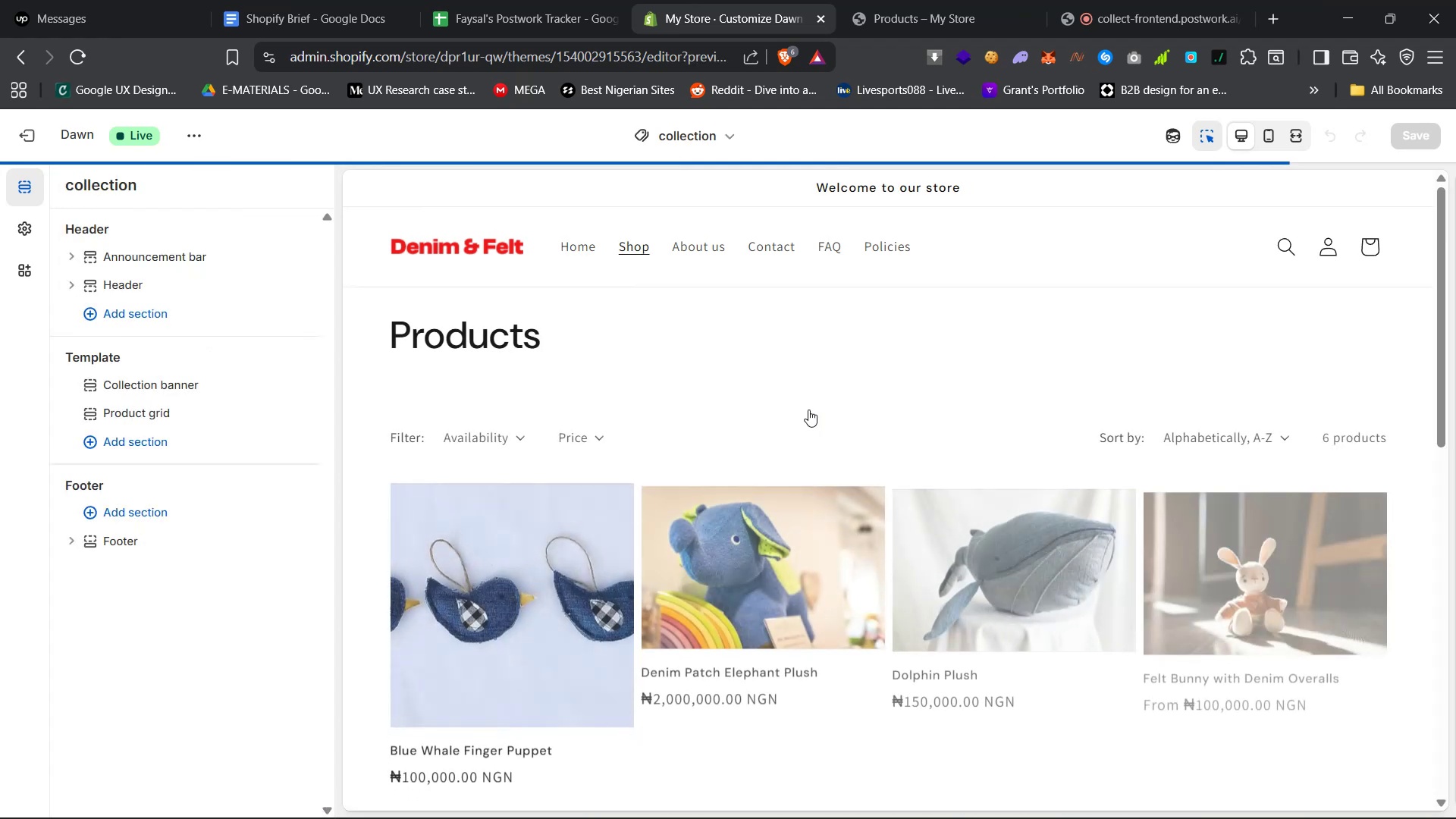 
scroll: coordinate [779, 507], scroll_direction: down, amount: 2.0
 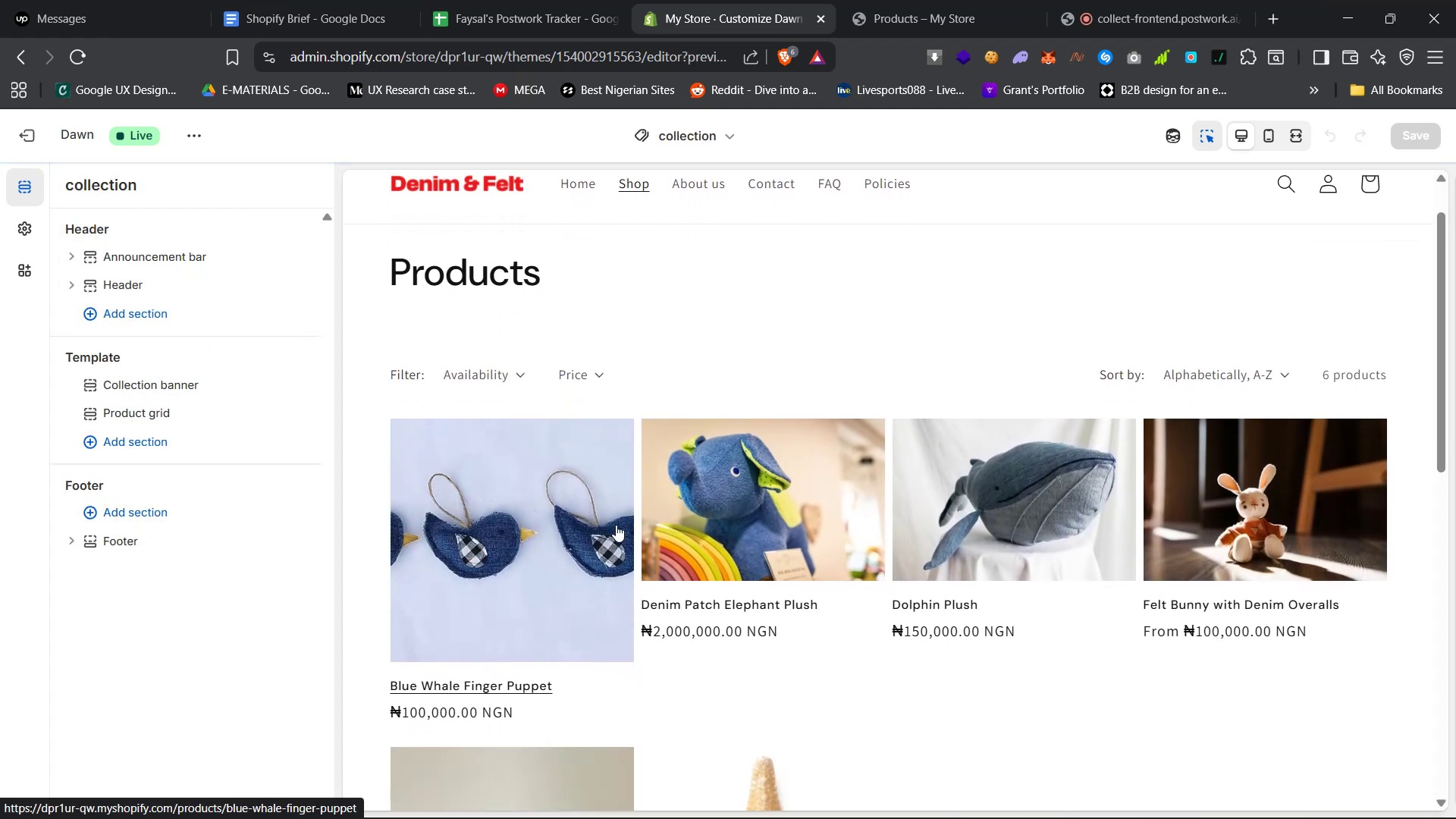 
left_click([644, 536])
 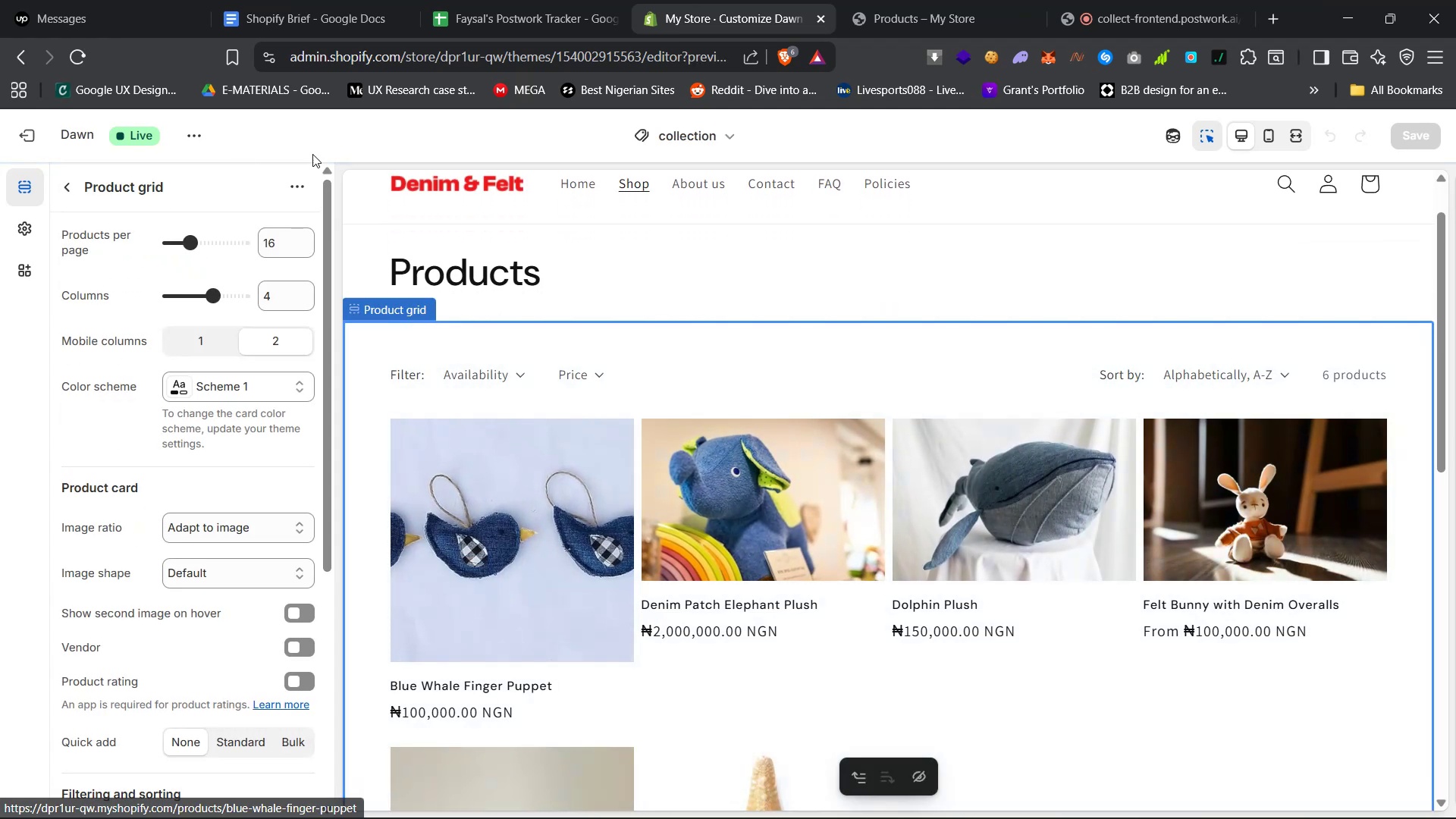 
scroll: coordinate [775, 511], scroll_direction: down, amount: 11.0
 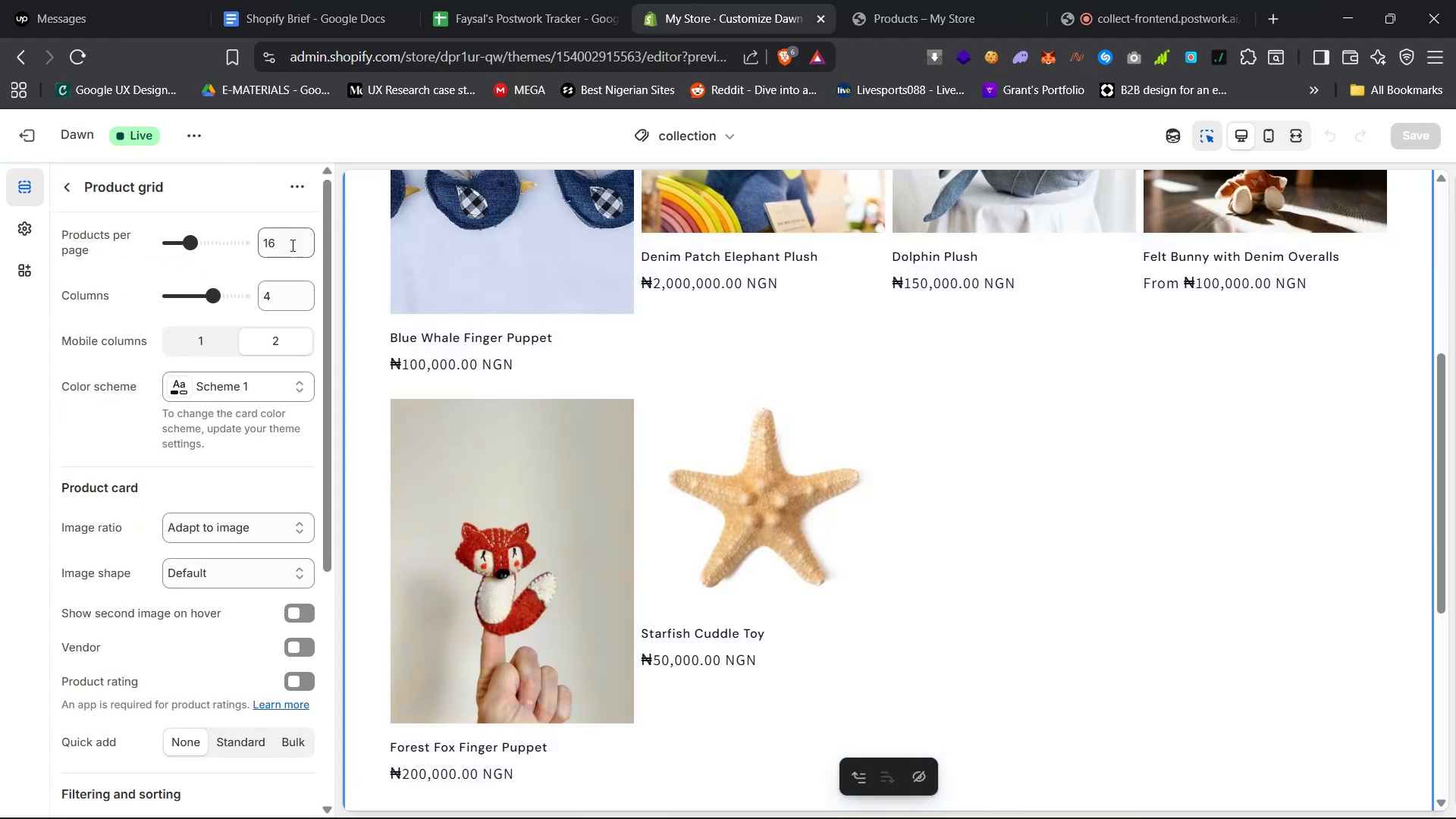 
left_click([298, 243])
 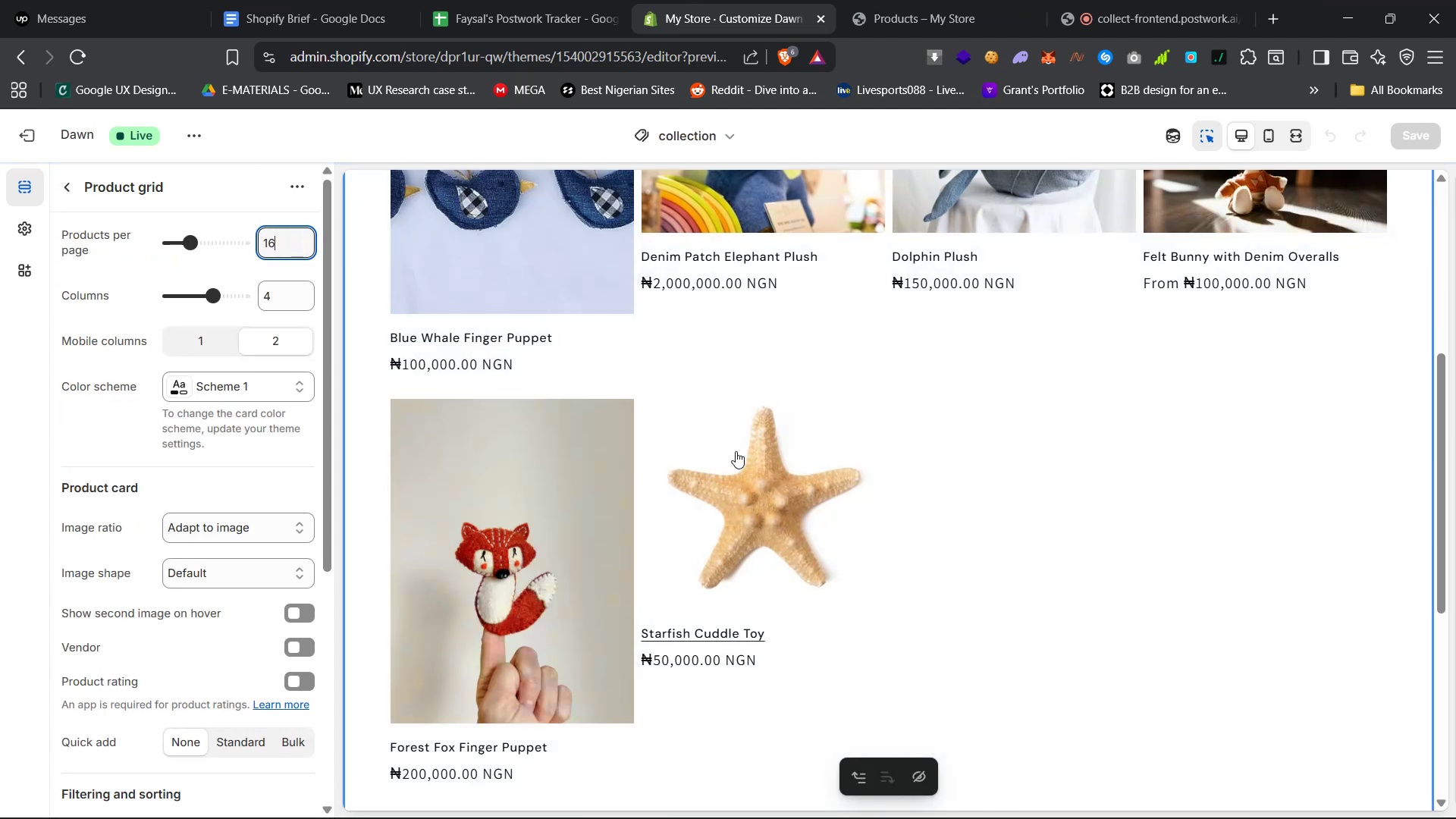 
scroll: coordinate [741, 459], scroll_direction: up, amount: 6.0
 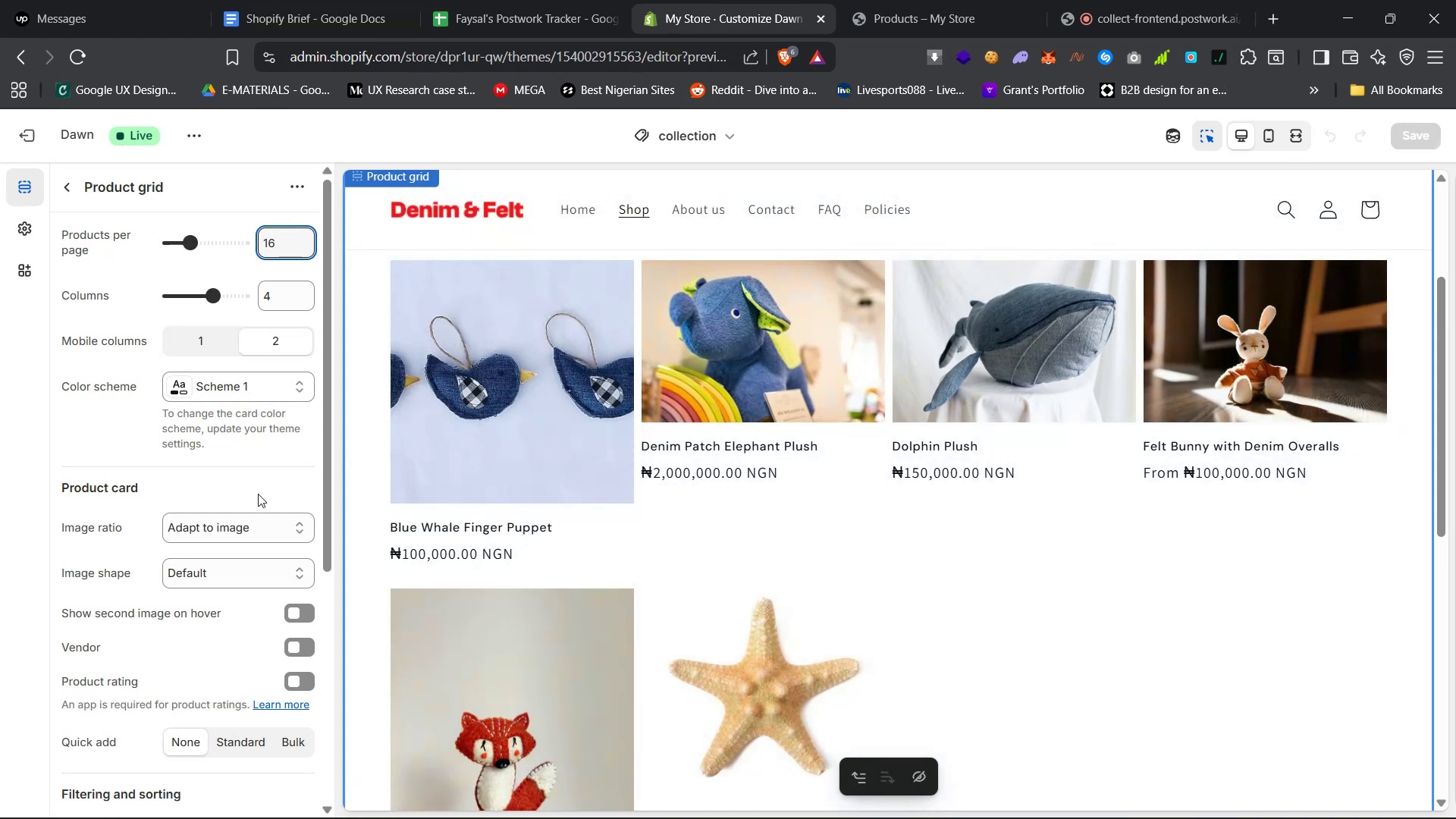 
left_click([278, 529])
 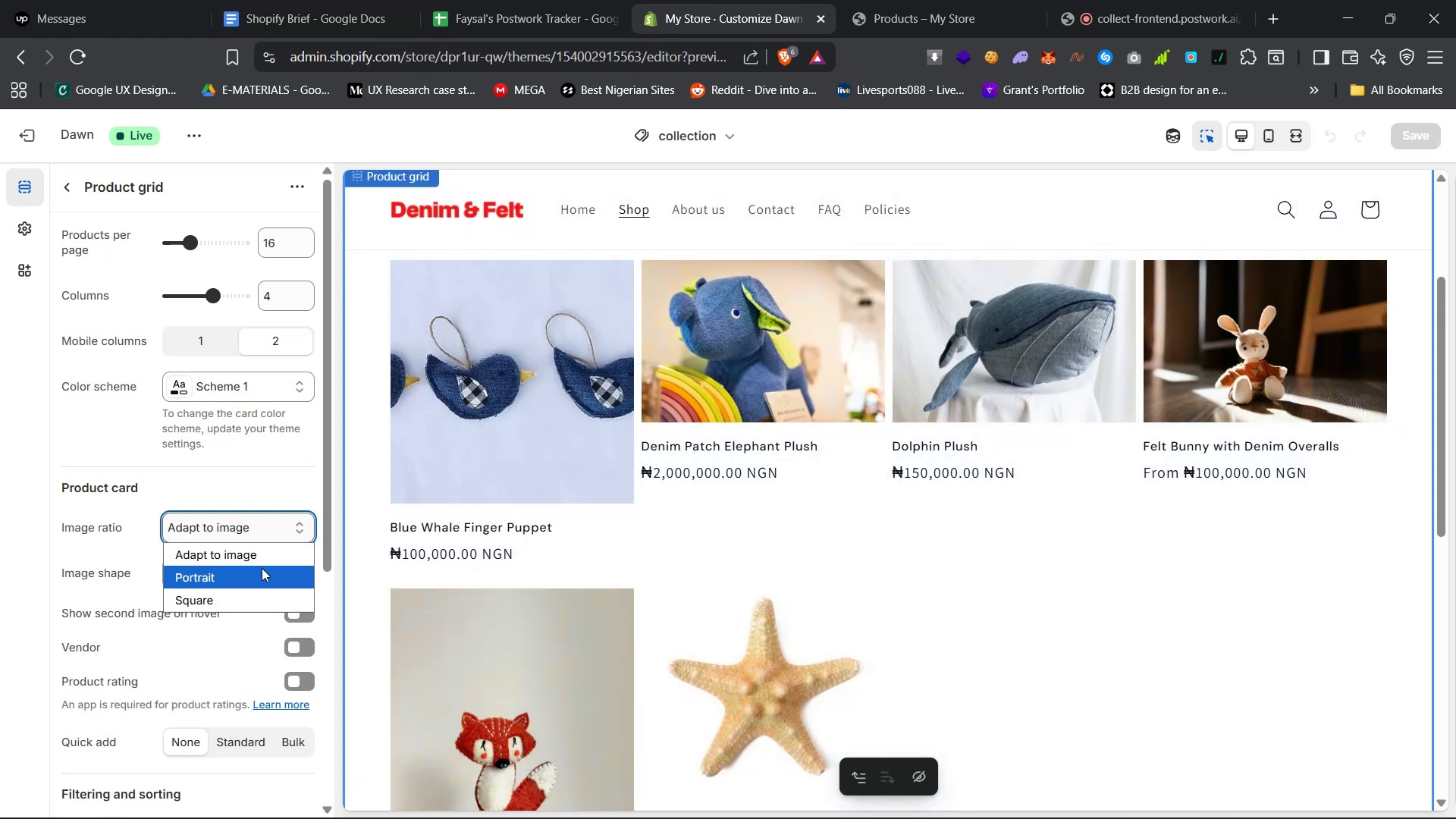 
left_click([259, 578])
 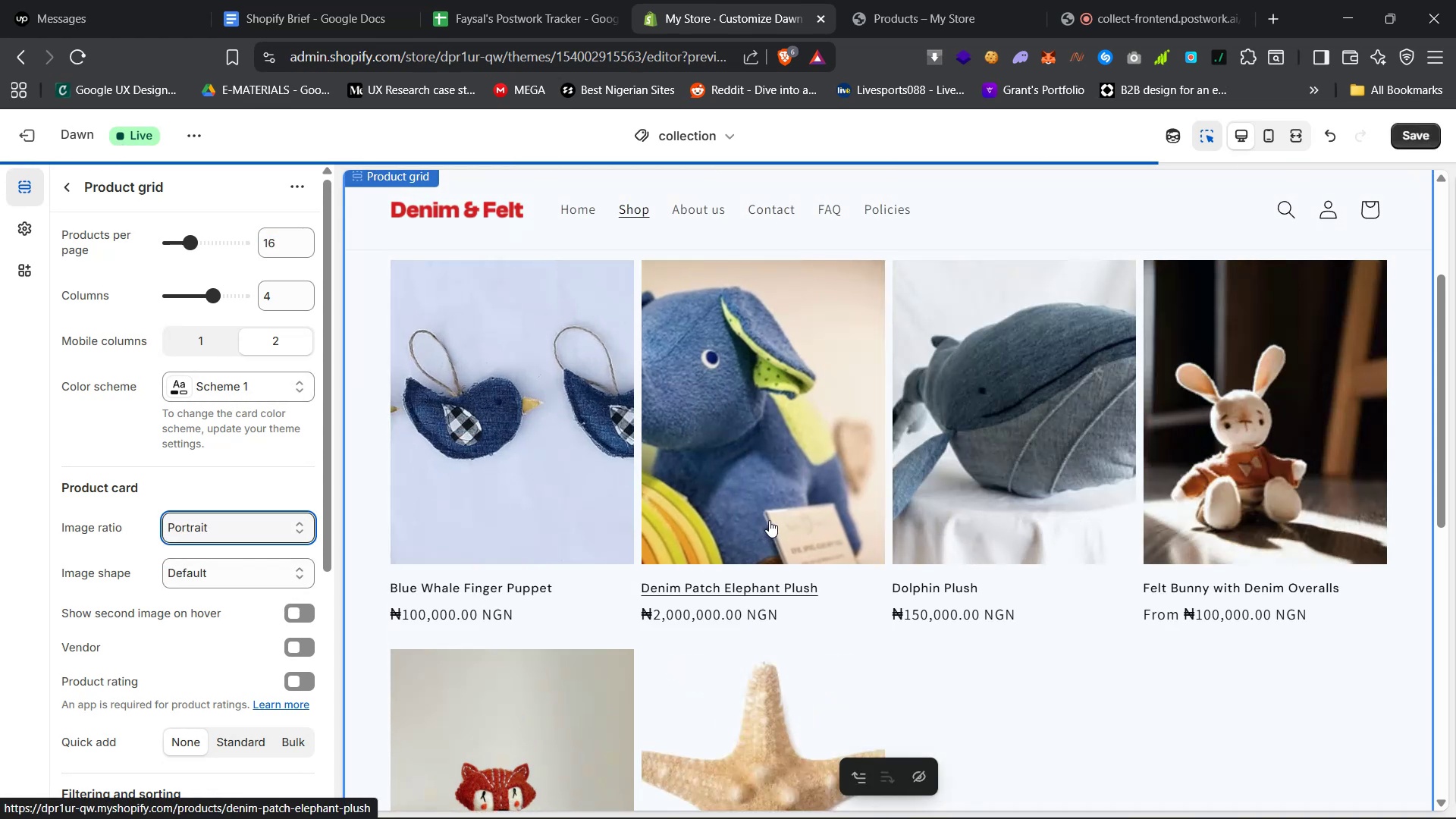 
scroll: coordinate [770, 526], scroll_direction: down, amount: 12.0
 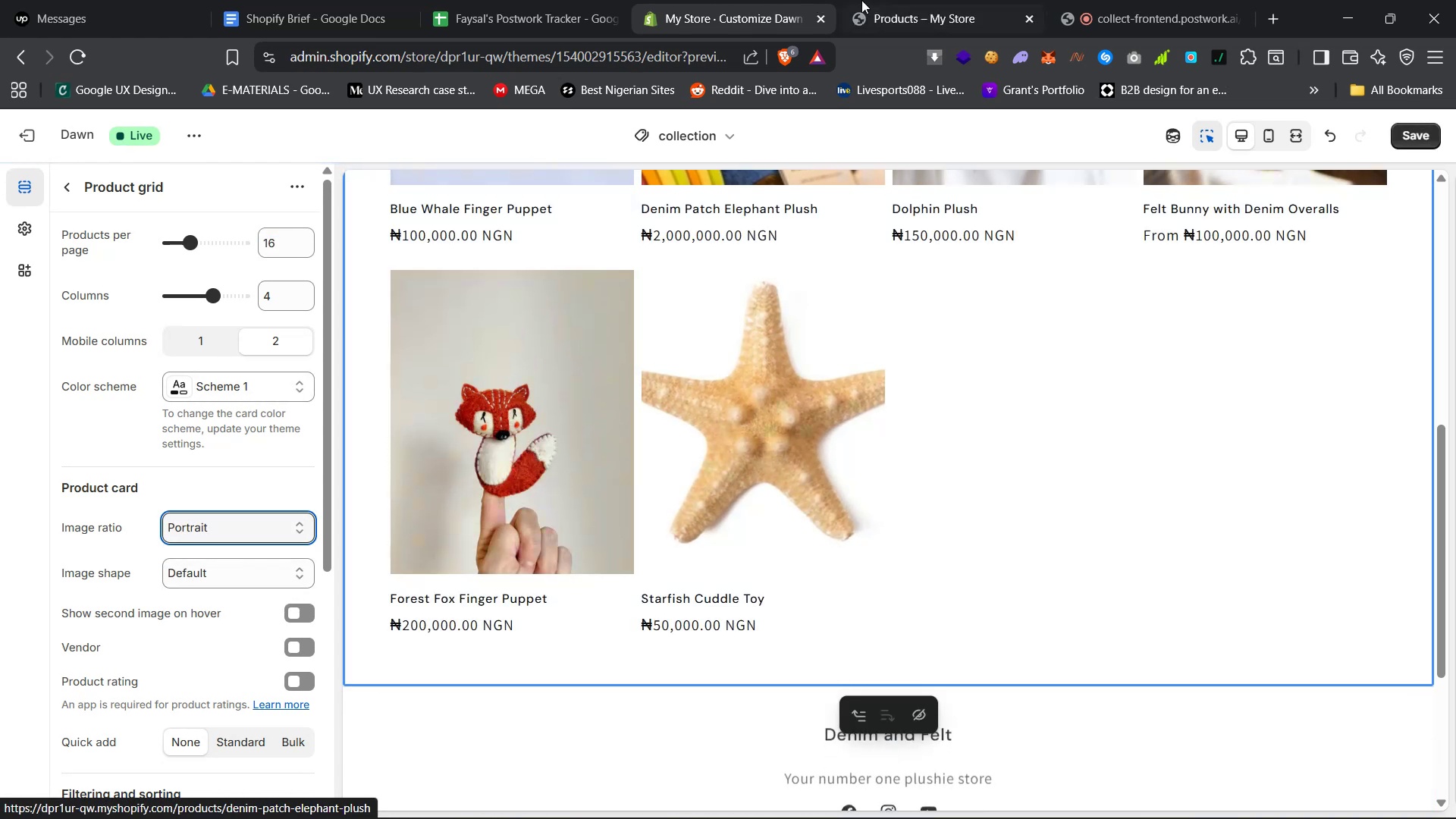 
left_click([888, 0])
 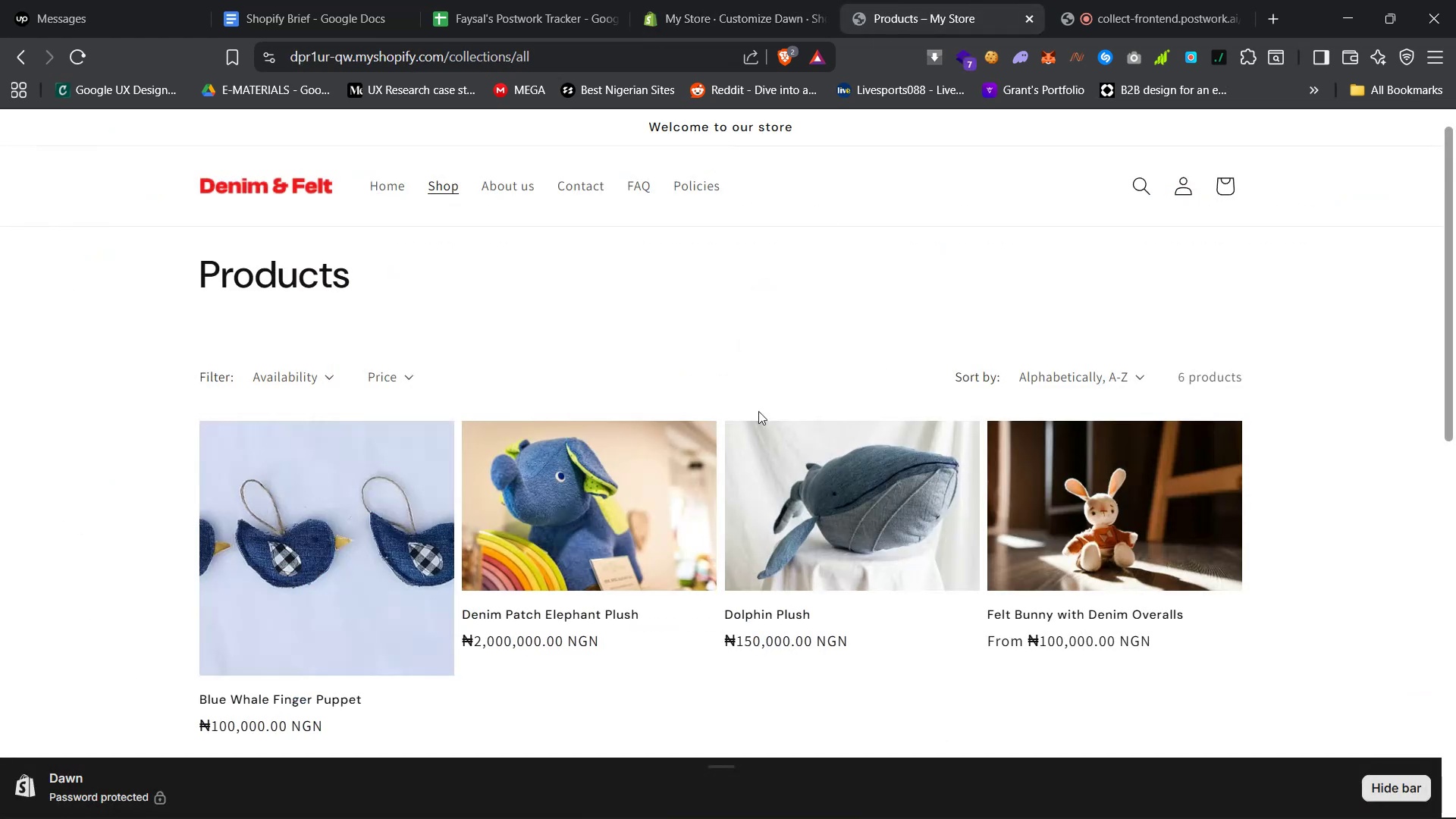 
scroll: coordinate [745, 424], scroll_direction: down, amount: 13.0
 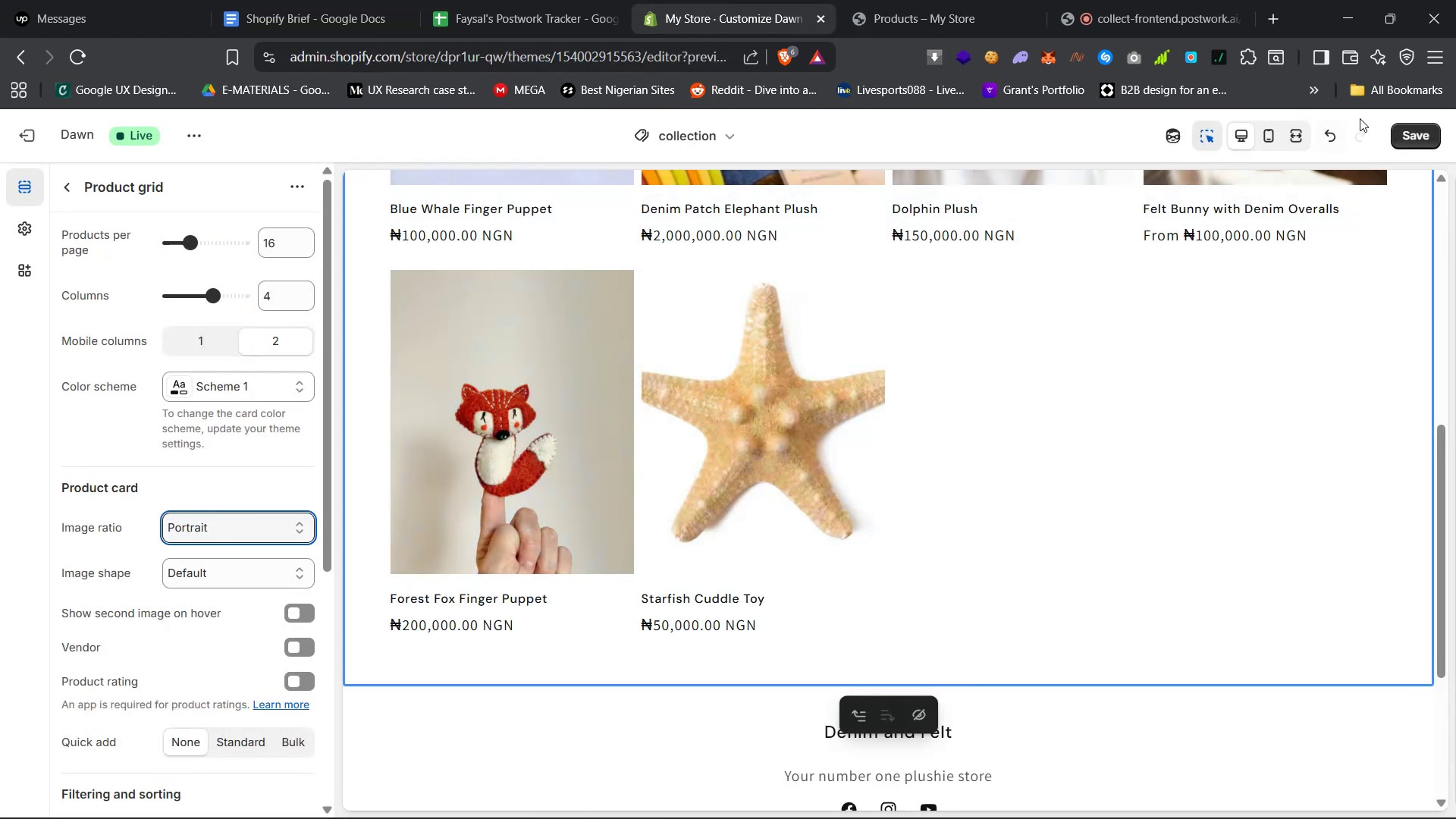 
left_click([1407, 132])
 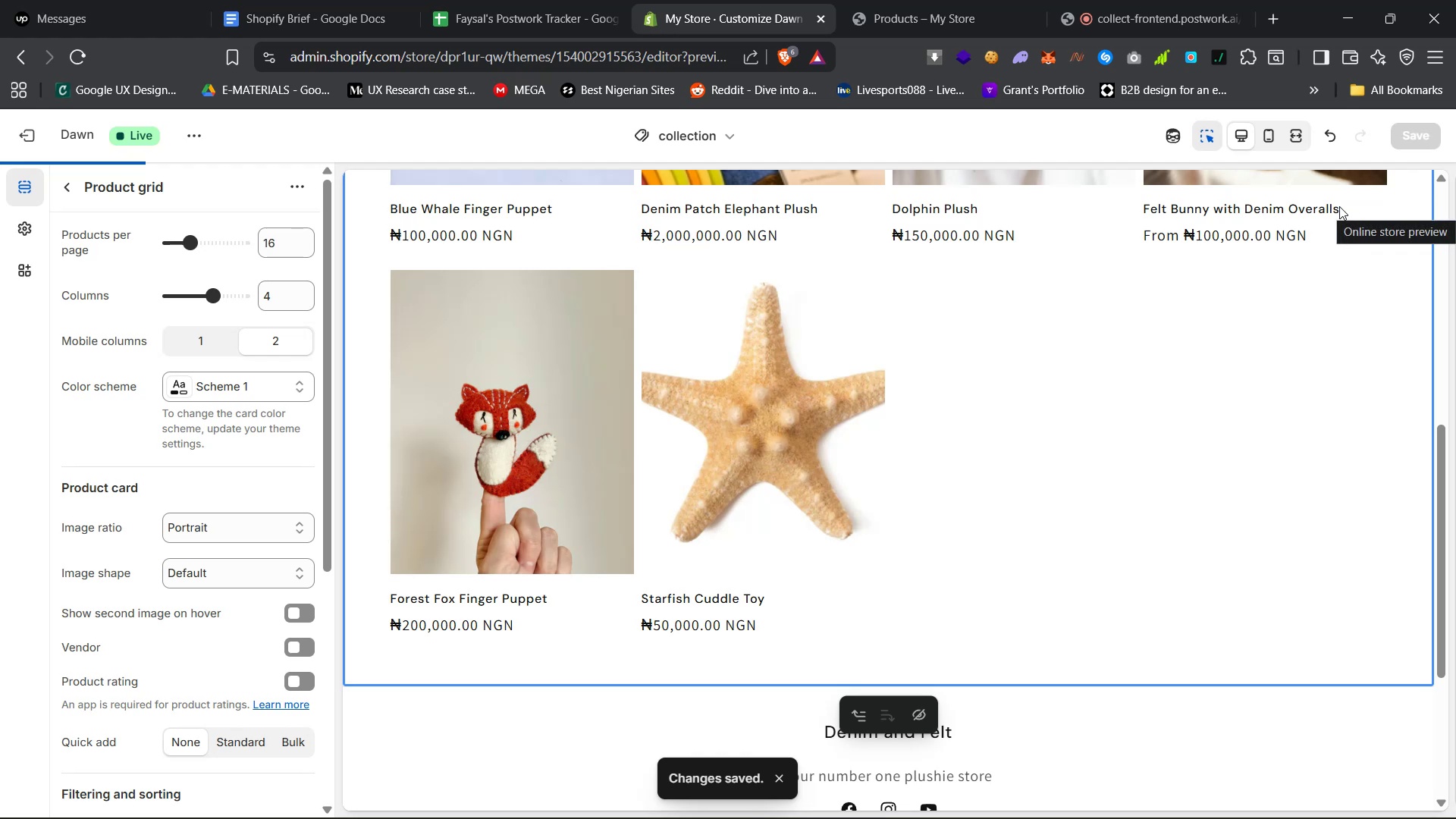 
wait(8.31)
 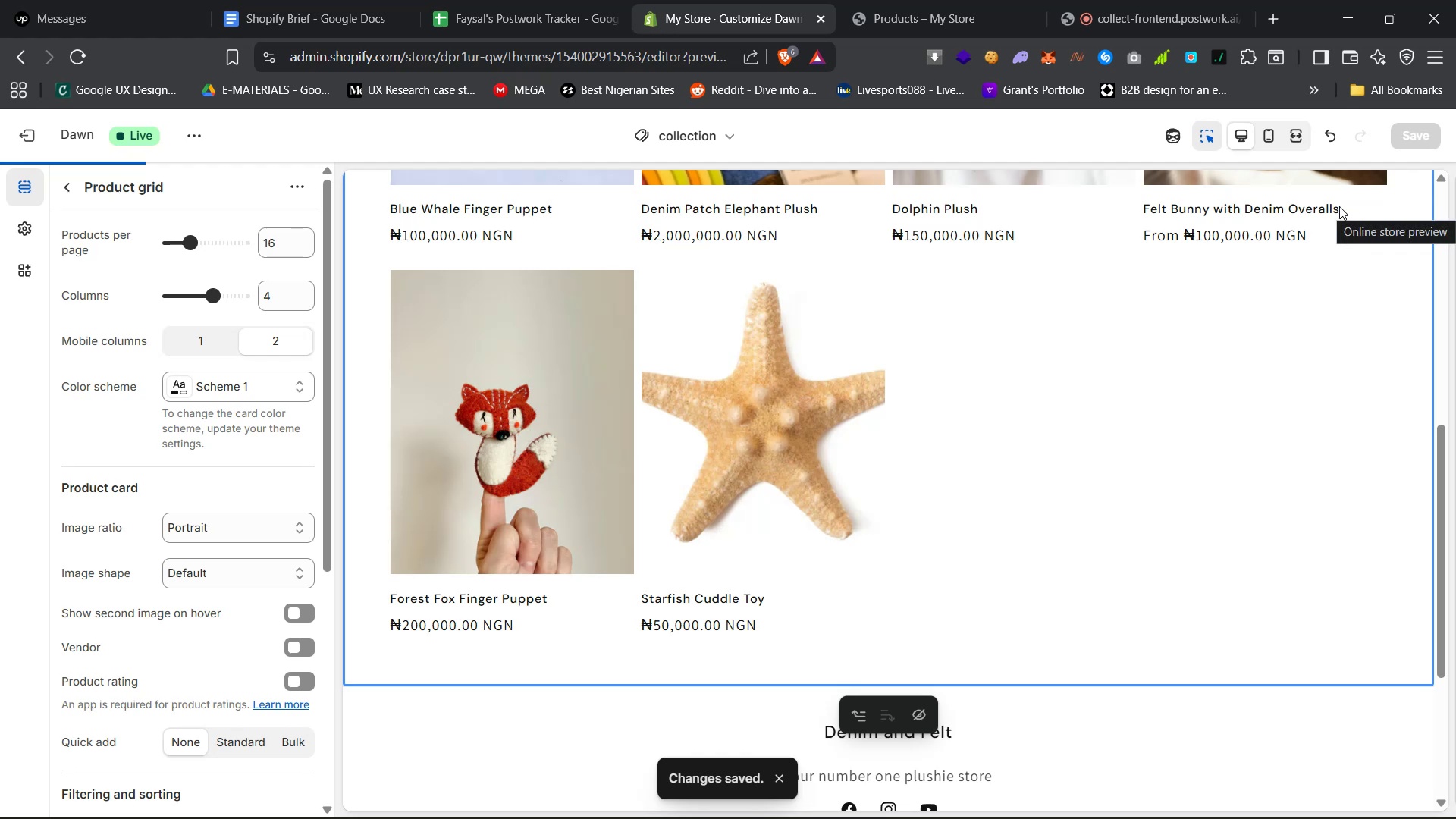 
left_click([890, 0])
 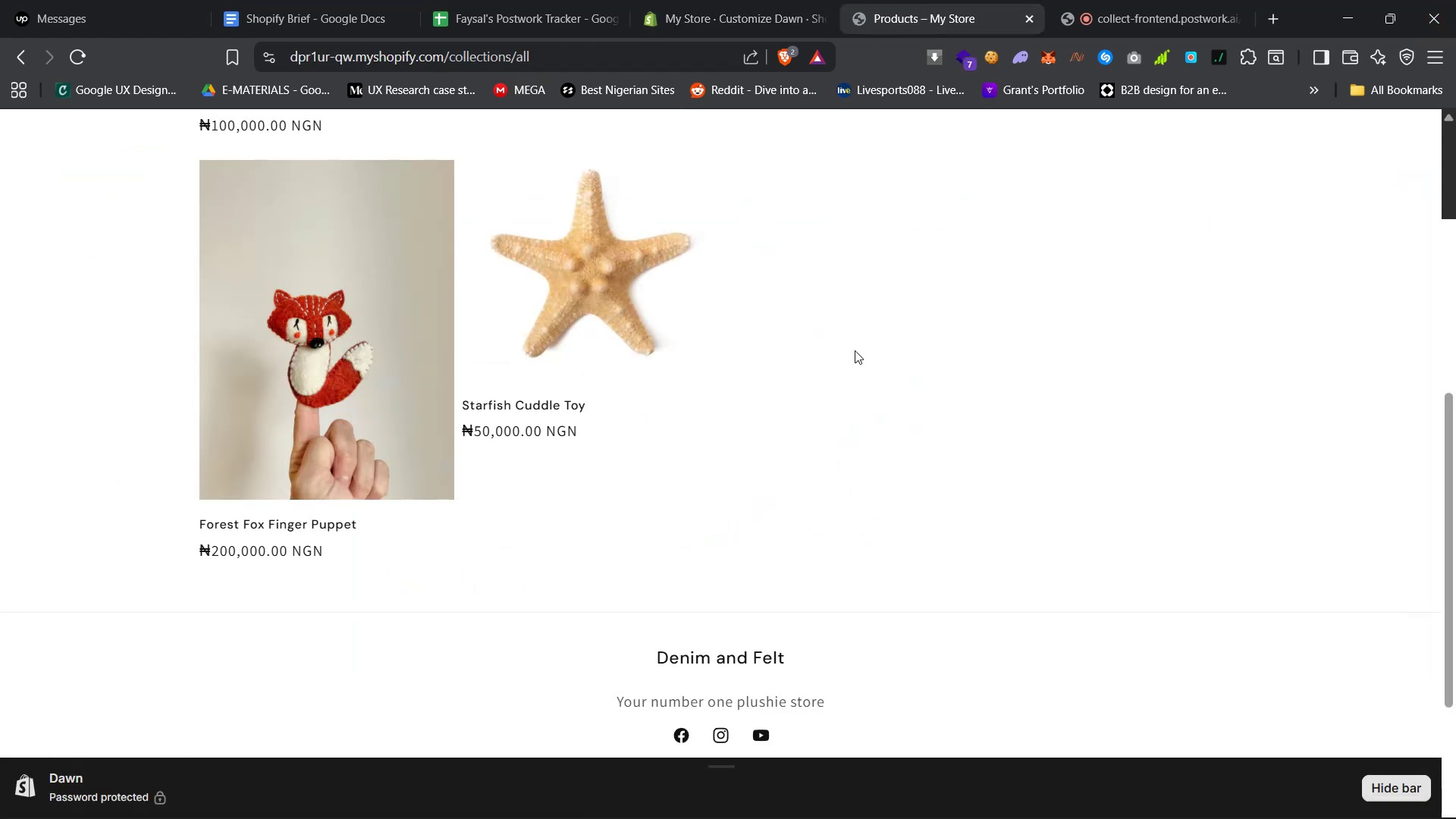 
scroll: coordinate [849, 378], scroll_direction: up, amount: 17.0
 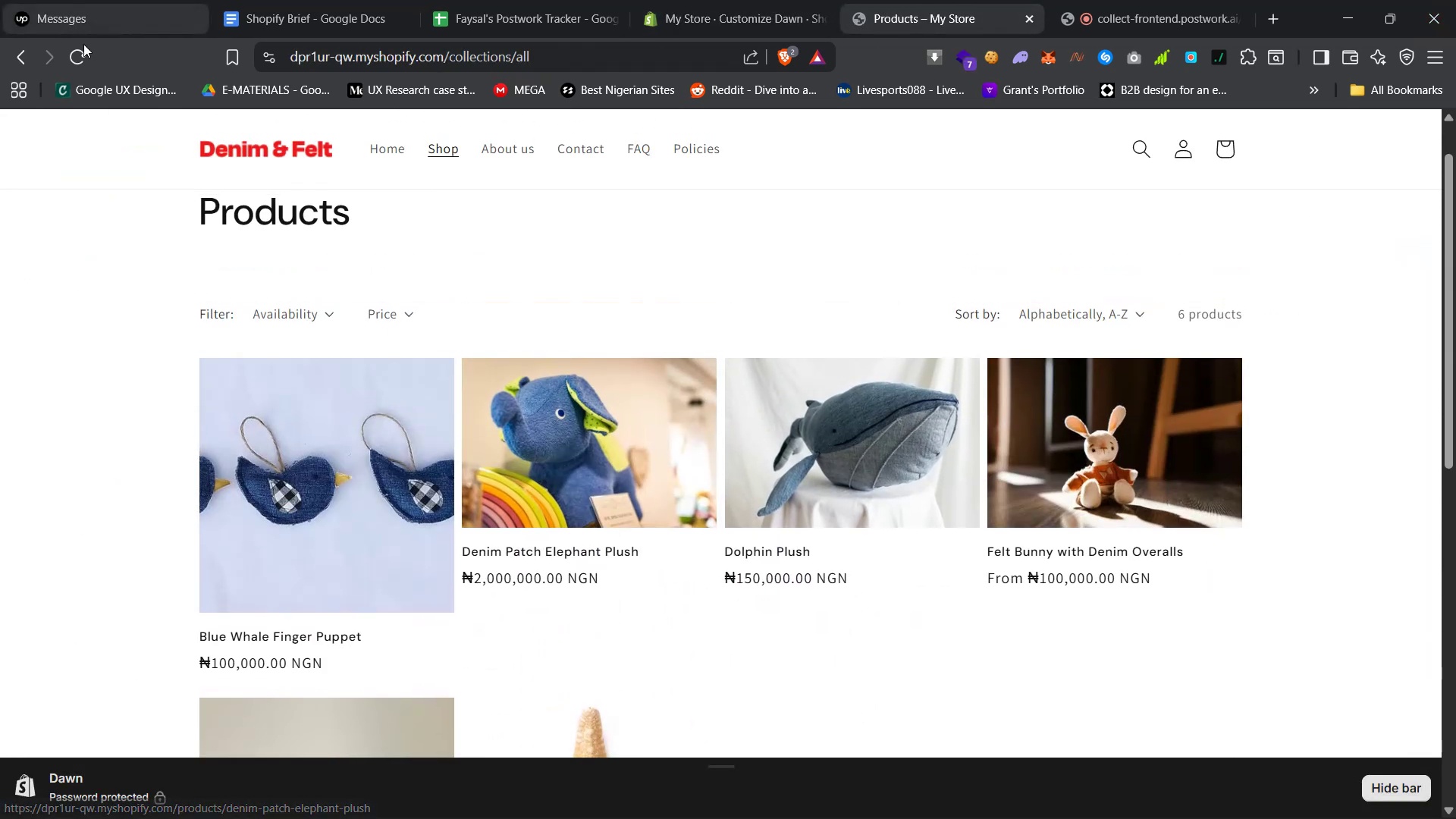 
left_click([78, 51])
 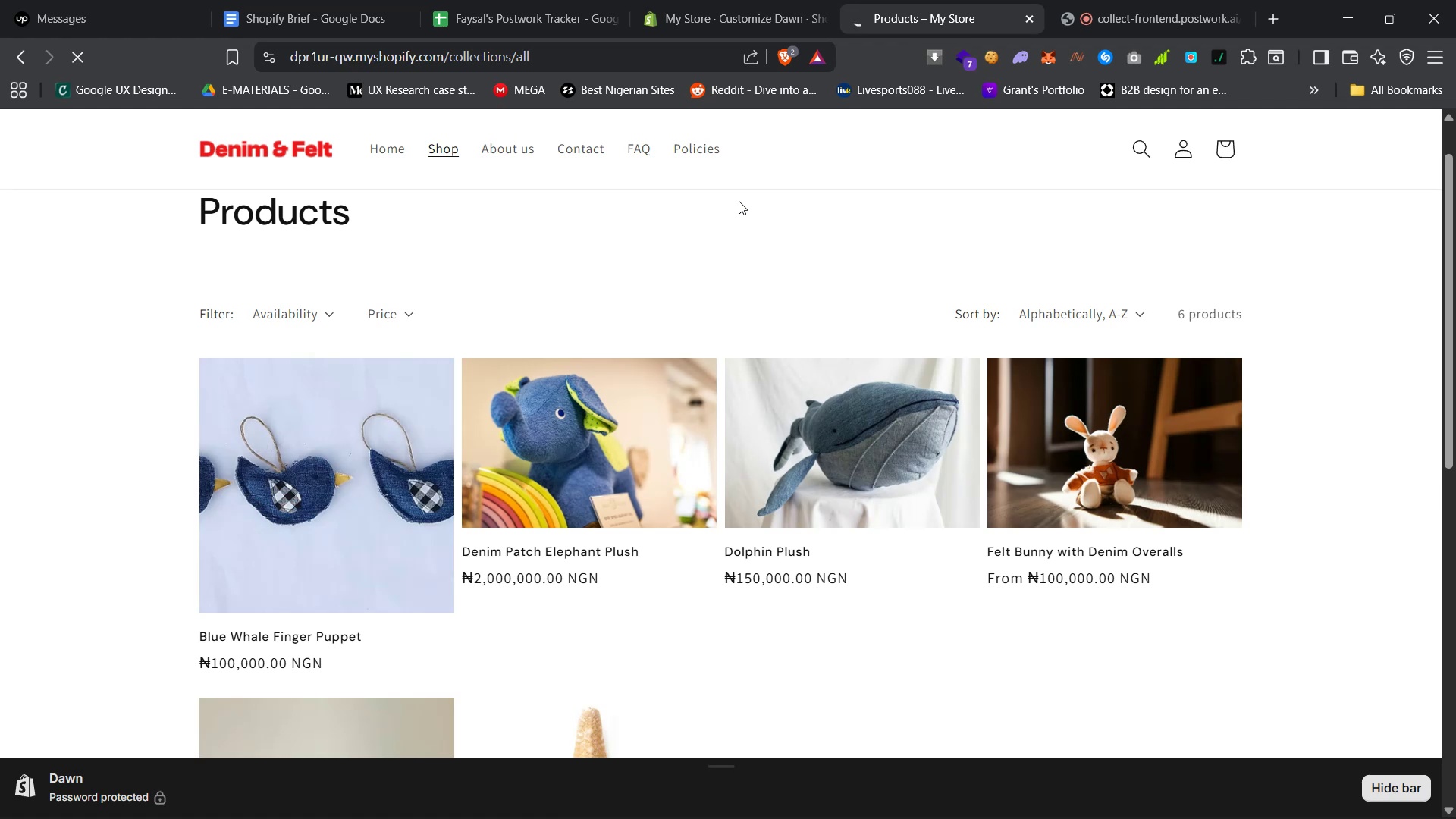 
wait(8.82)
 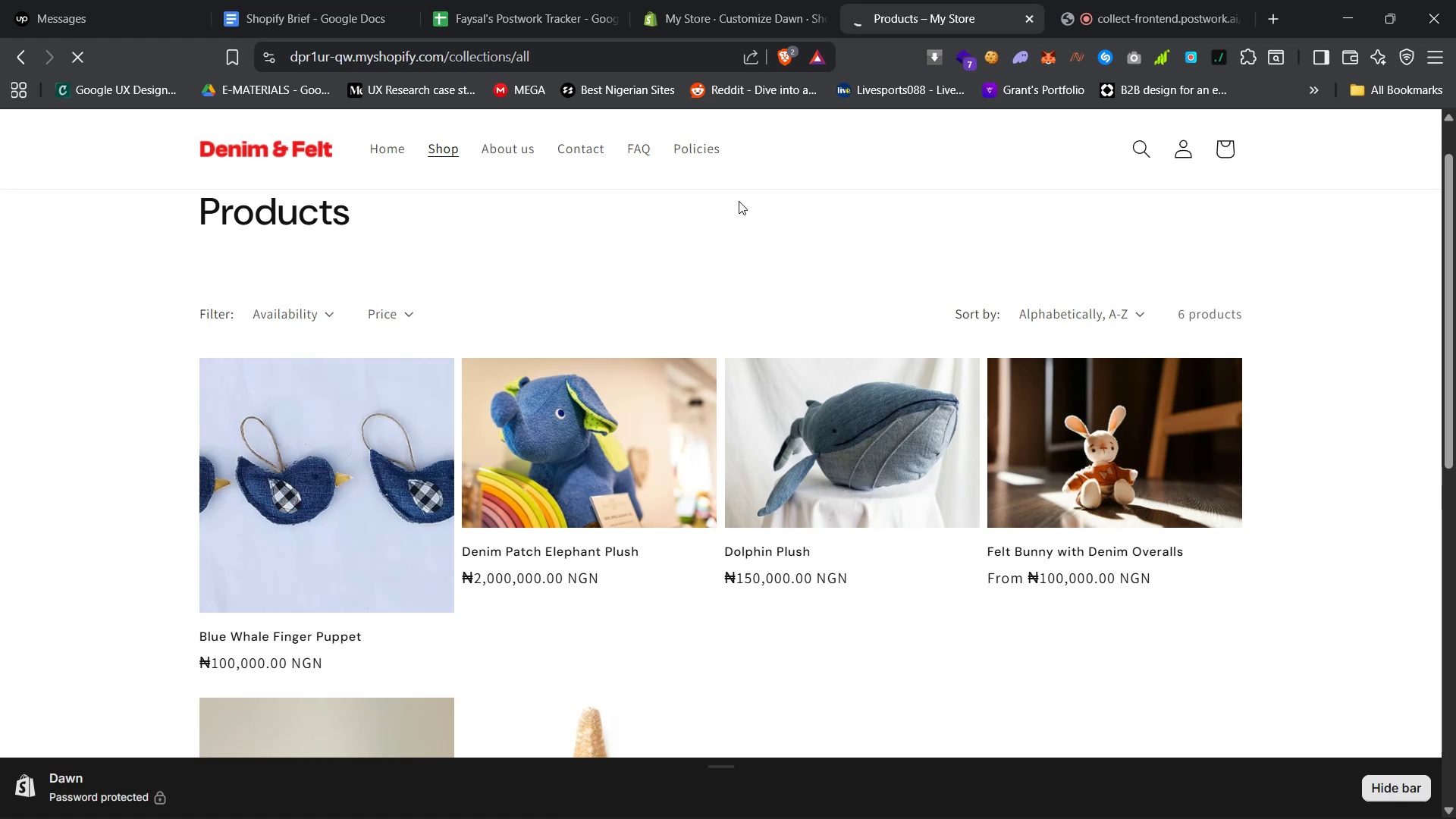 
scroll: coordinate [868, 259], scroll_direction: down, amount: 30.0
 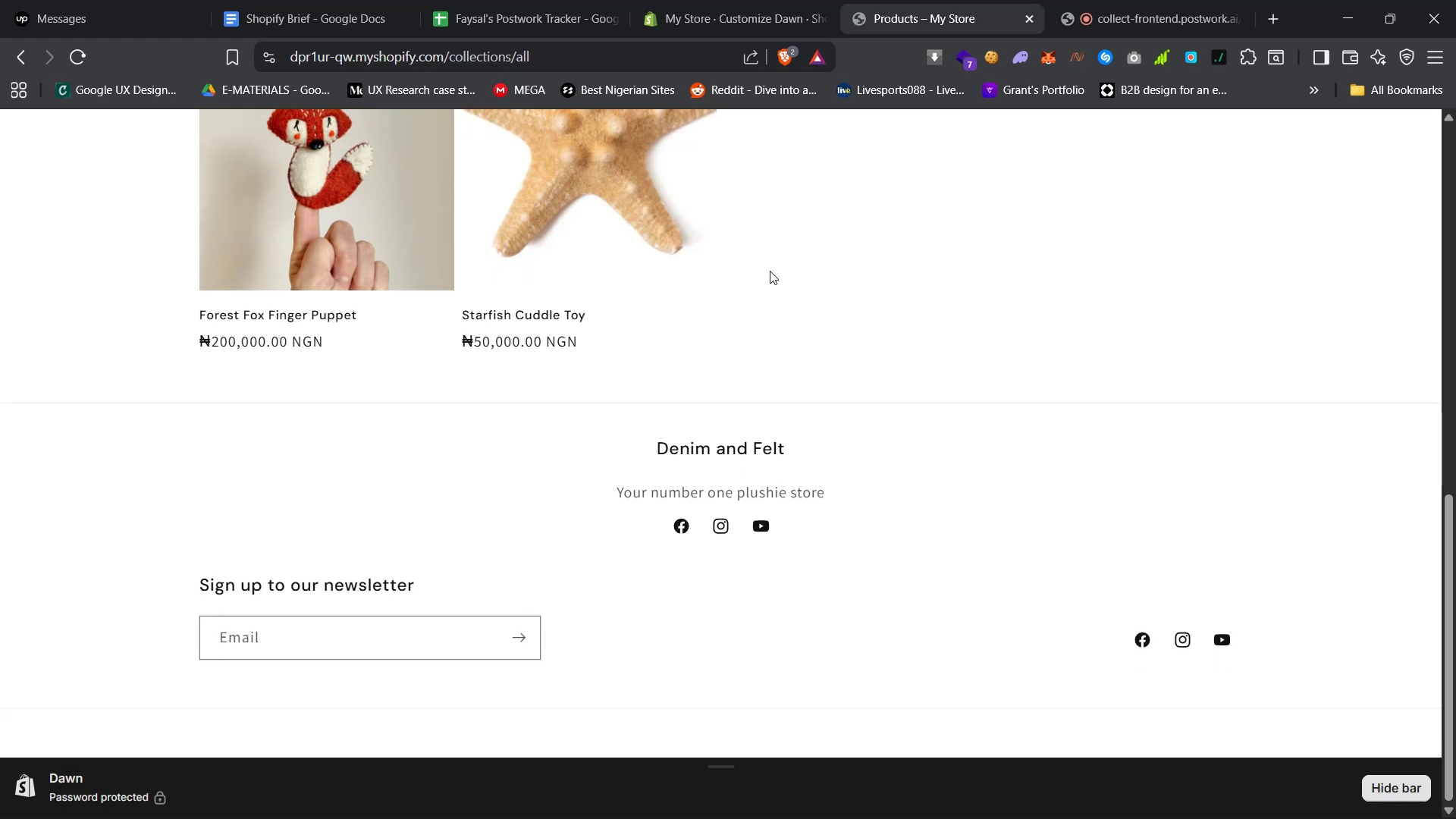 
left_click([728, 0])
 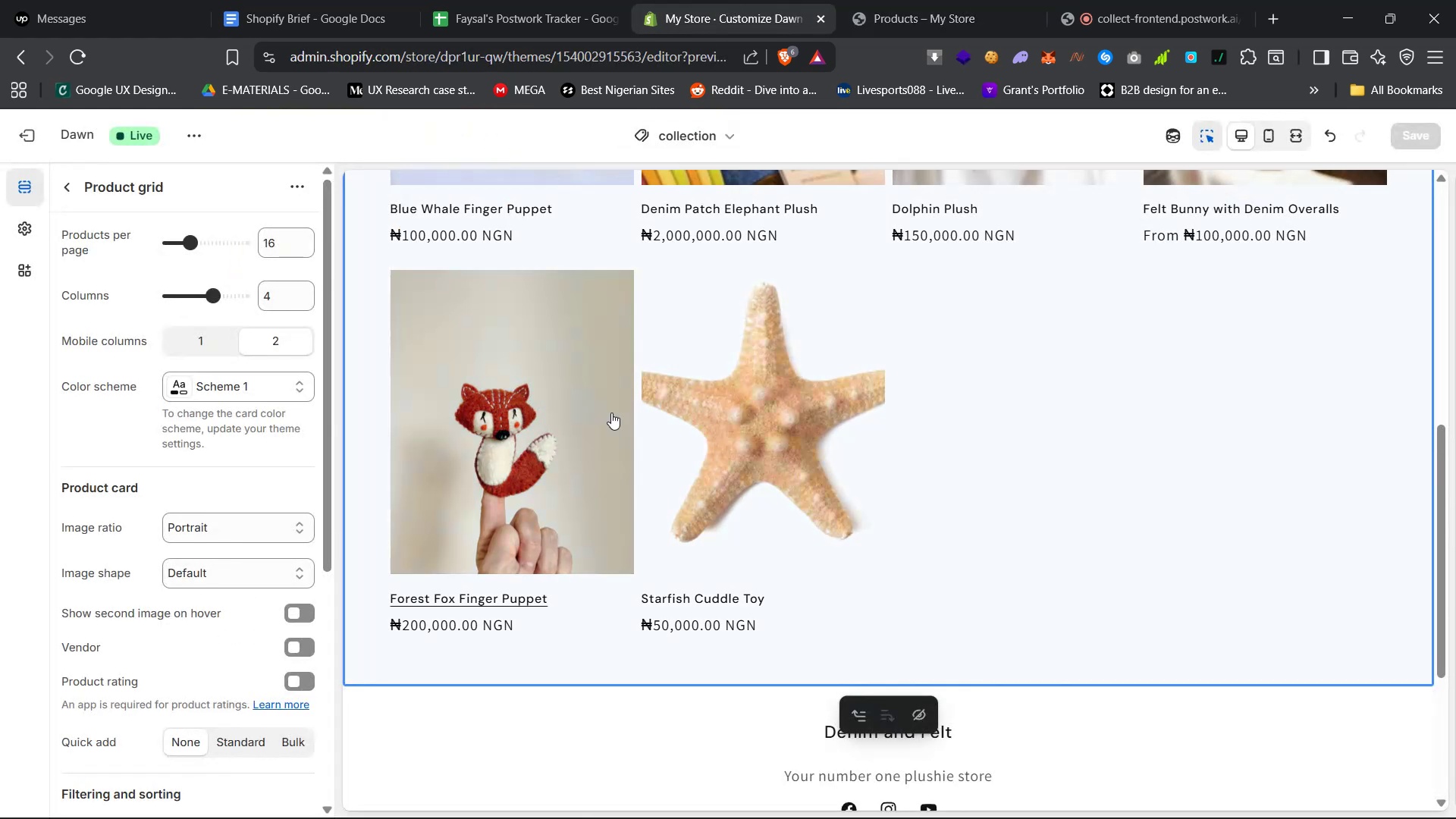 
scroll: coordinate [812, 470], scroll_direction: up, amount: 35.0
 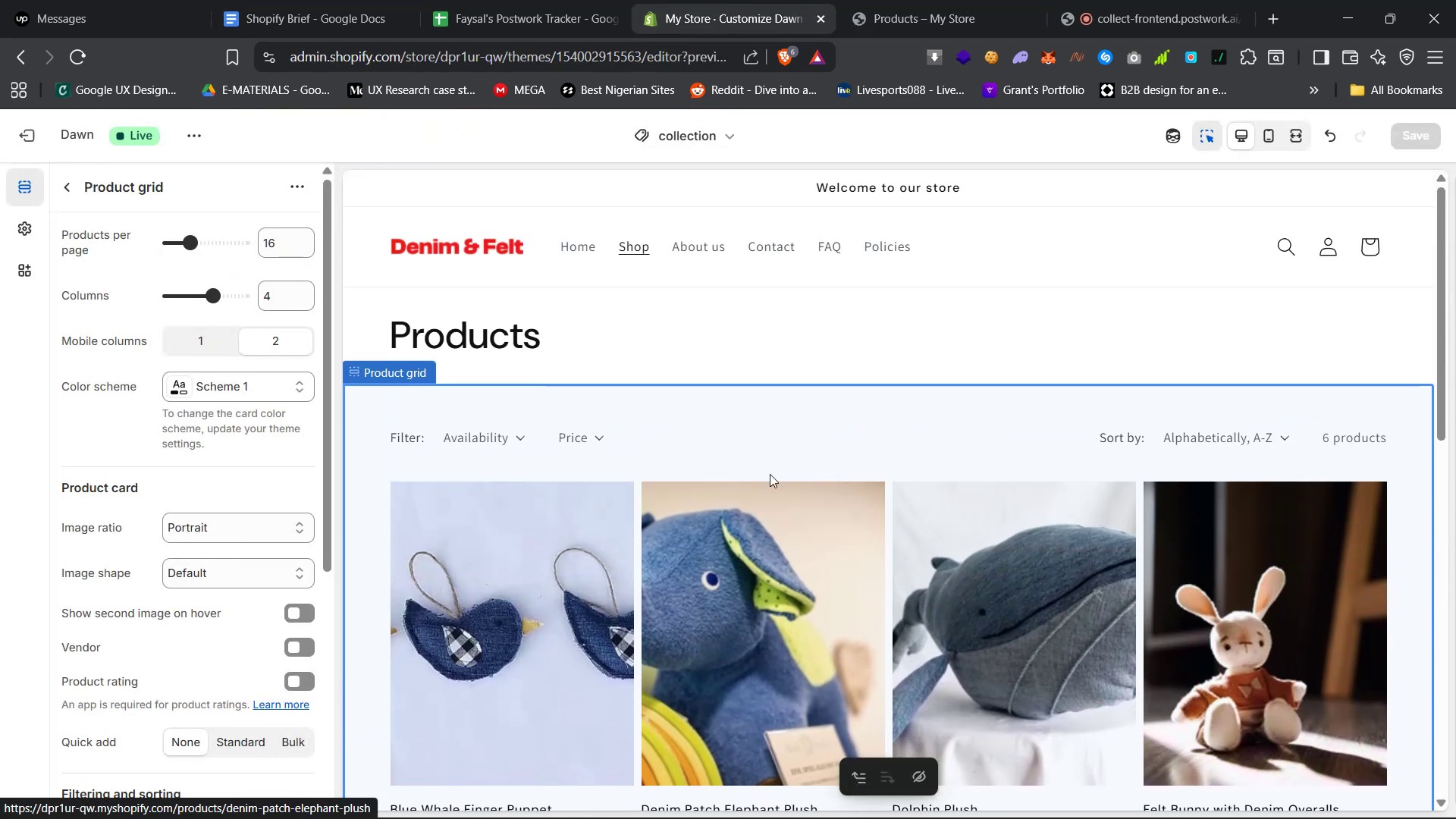 
scroll: coordinate [702, 454], scroll_direction: down, amount: 7.0
 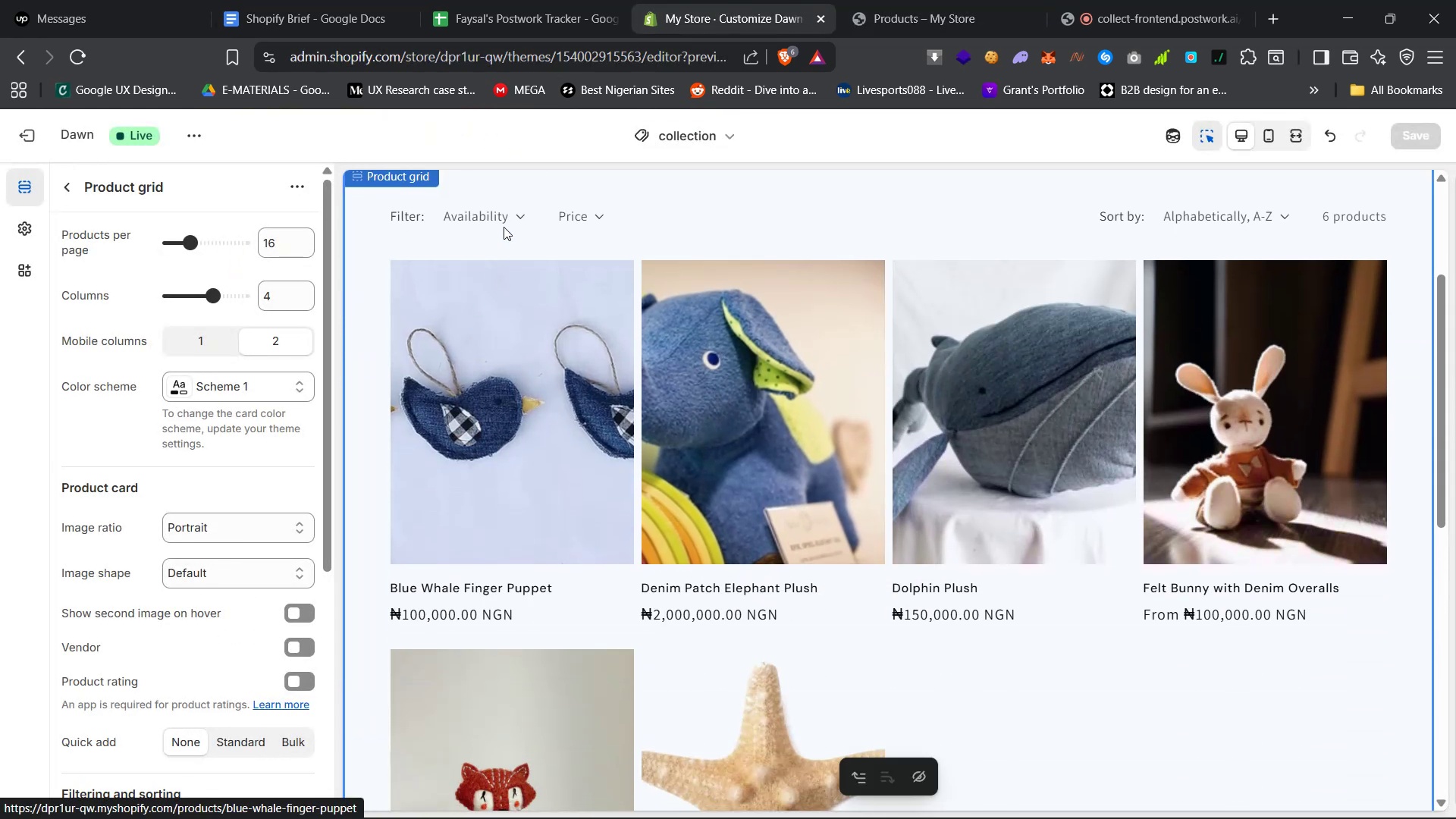 
left_click([507, 212])
 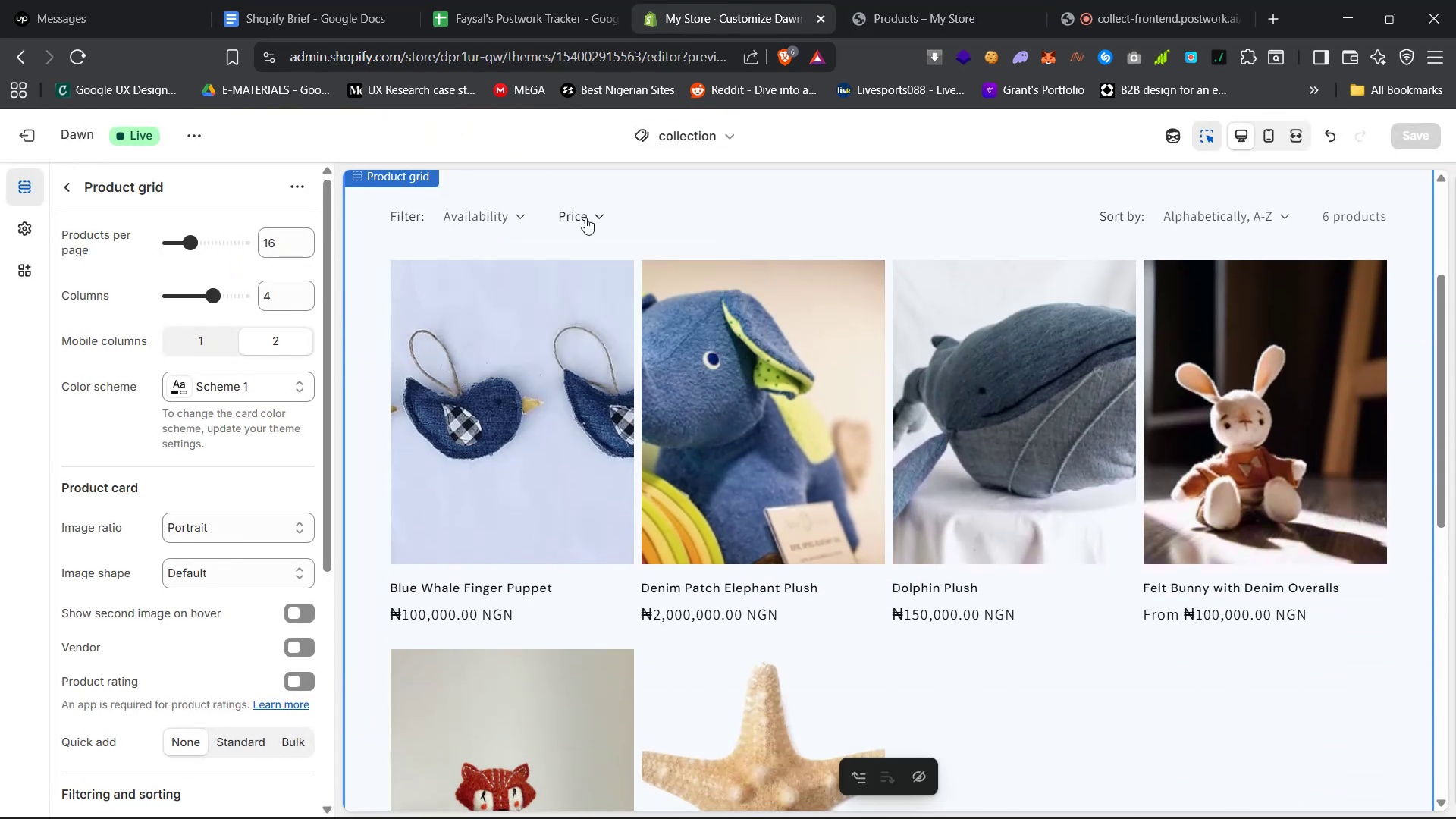 
double_click([585, 218])
 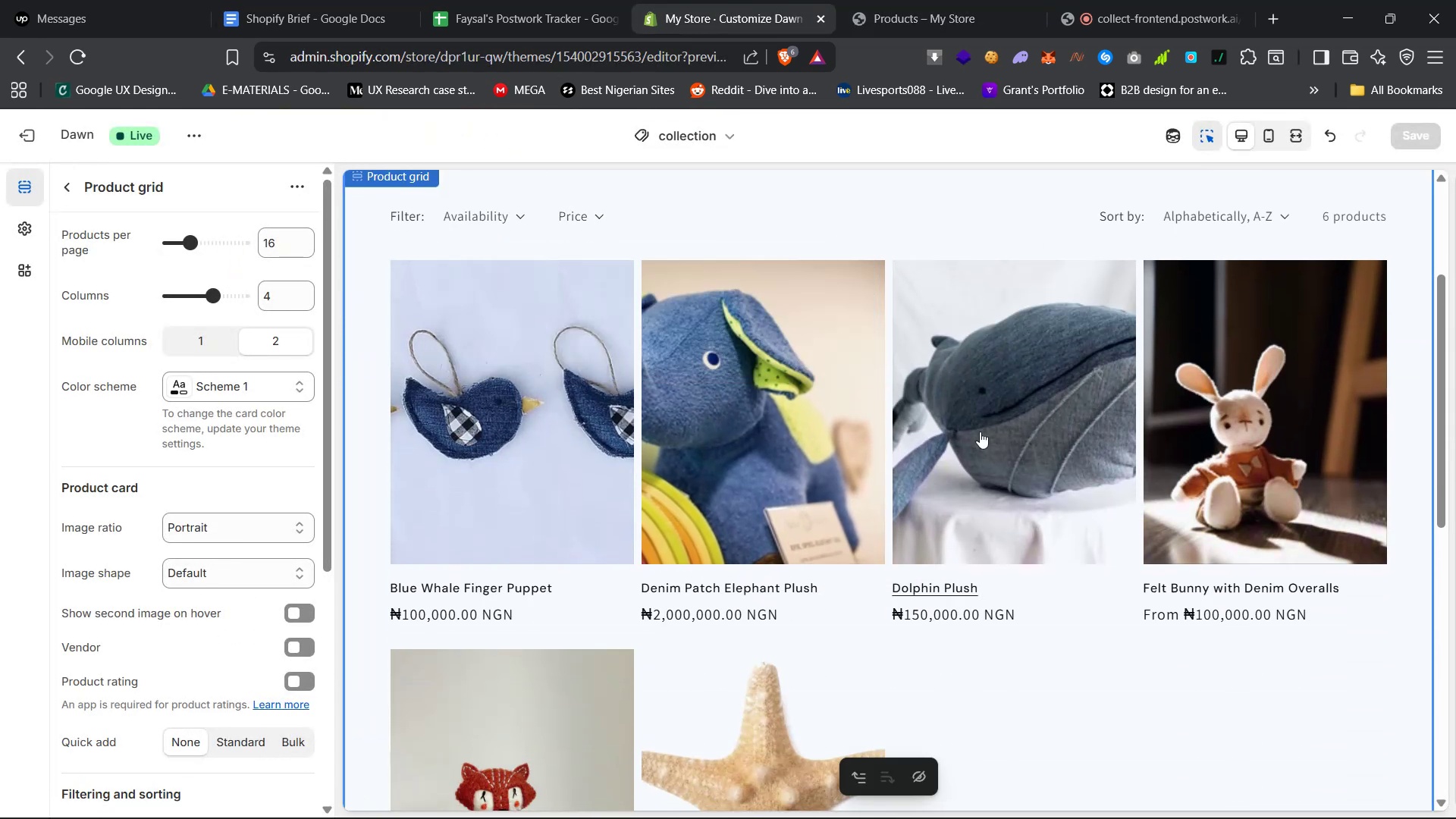 
left_click([432, 587])
 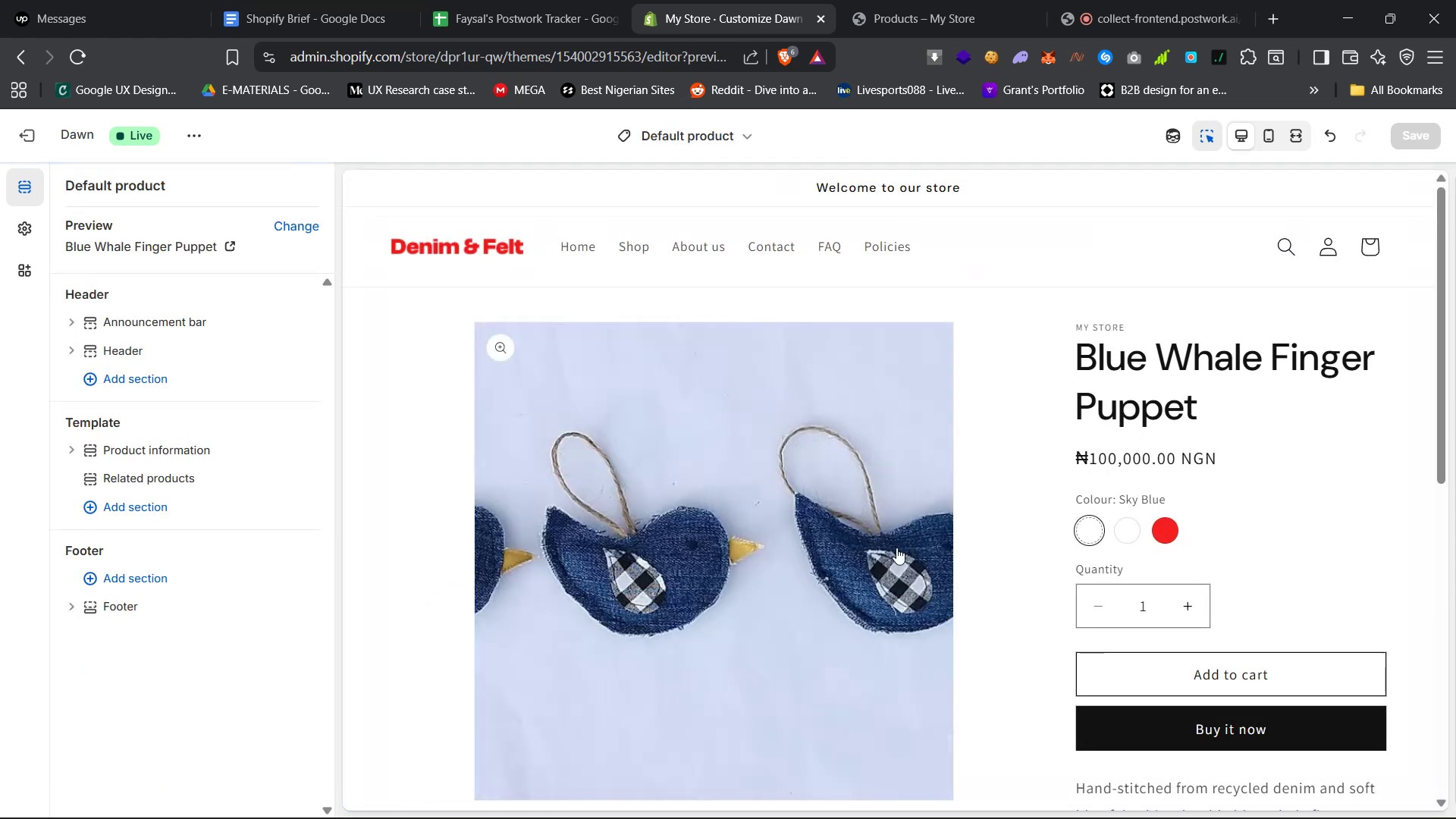 
left_click([1125, 532])
 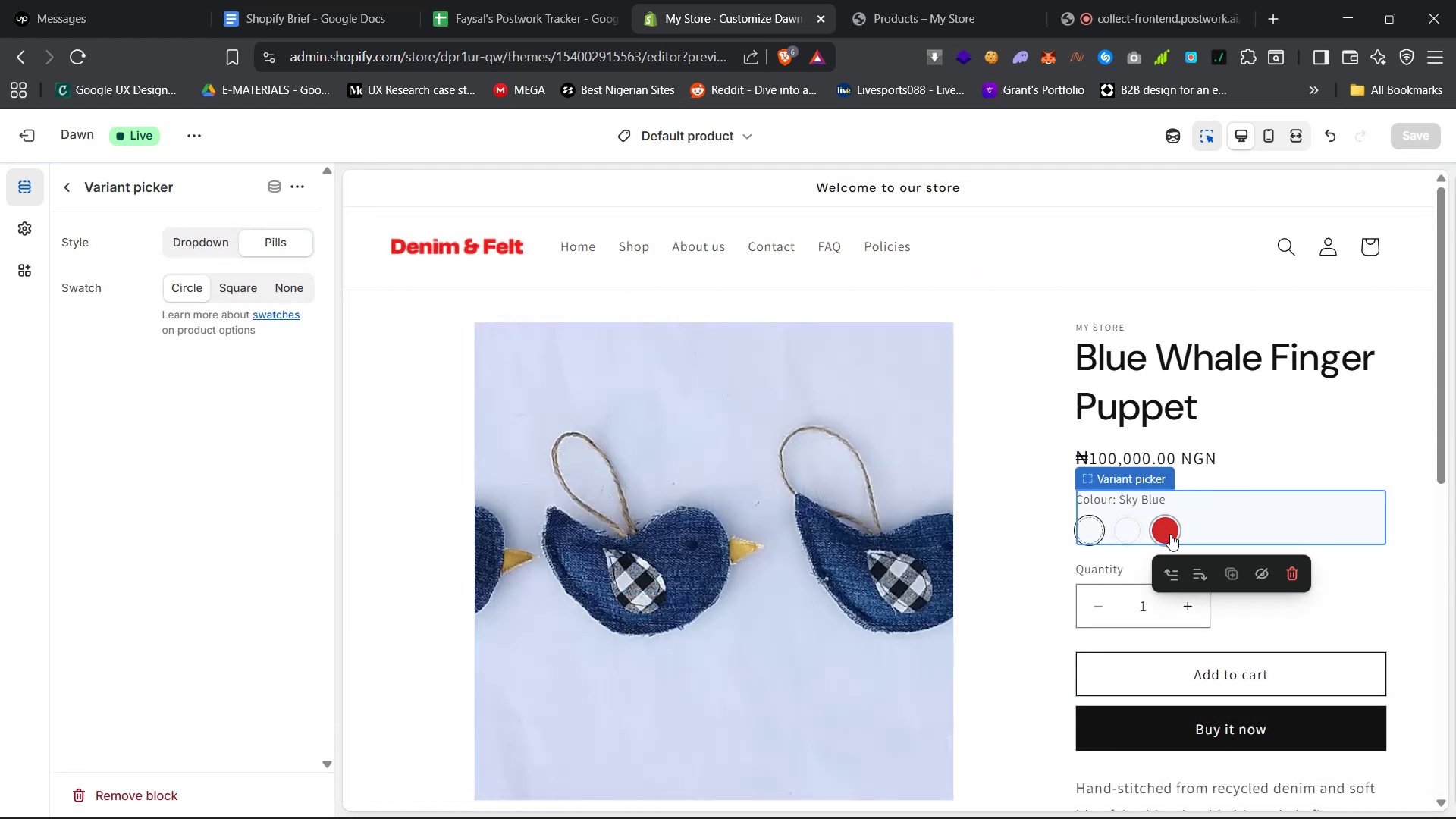 
left_click([1170, 534])
 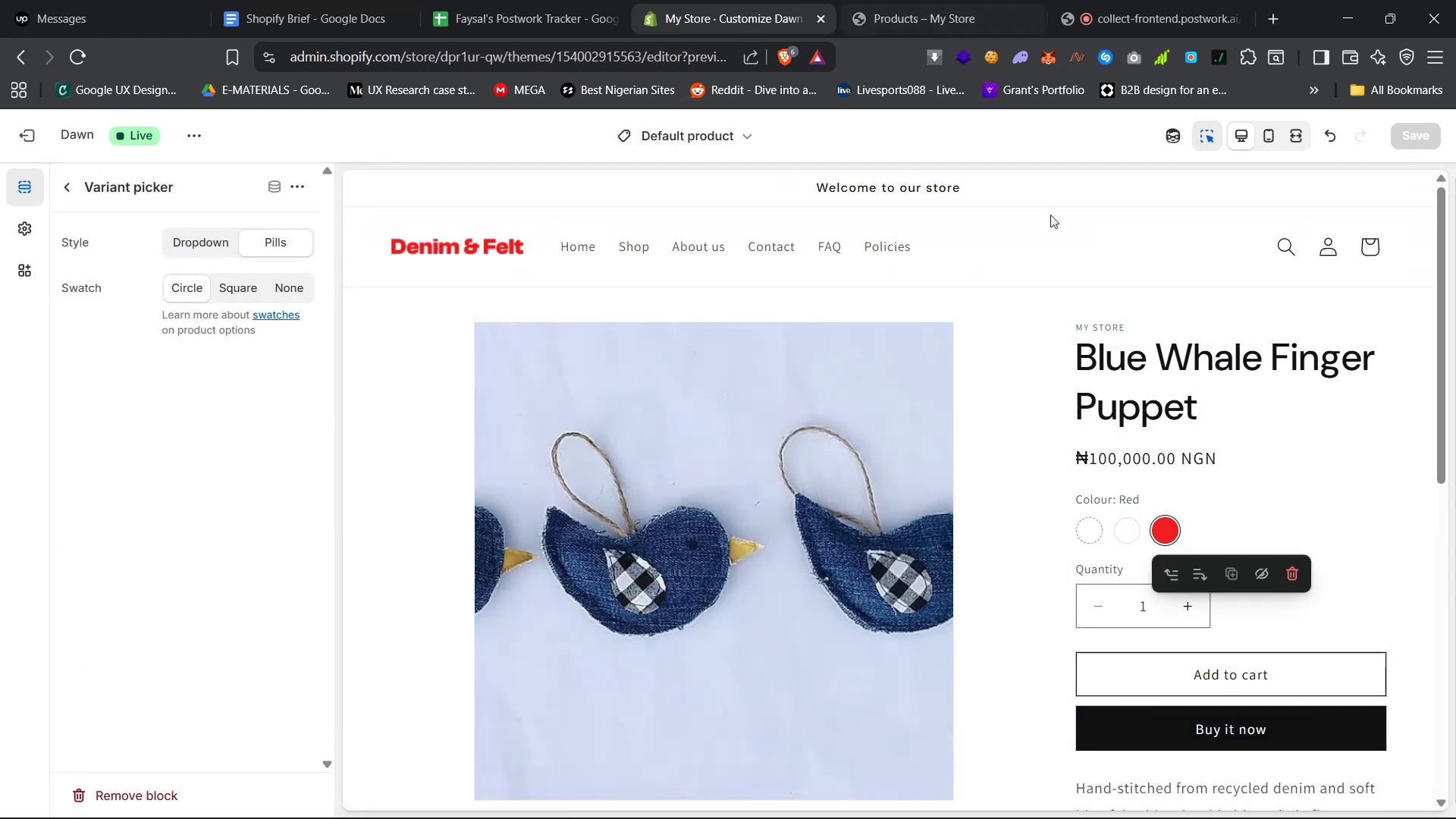 
left_click([897, 0])
 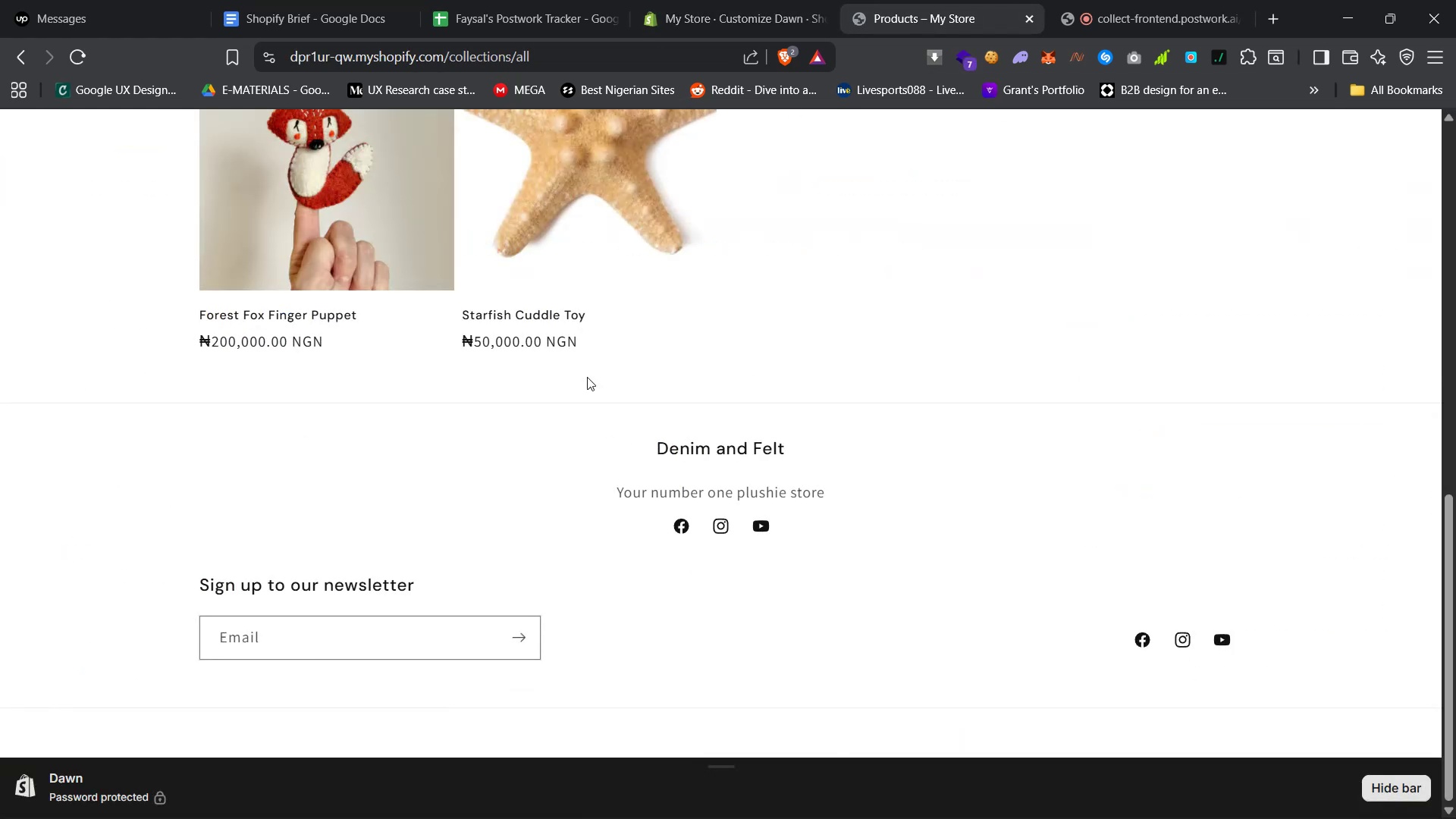 
left_click([598, 277])
 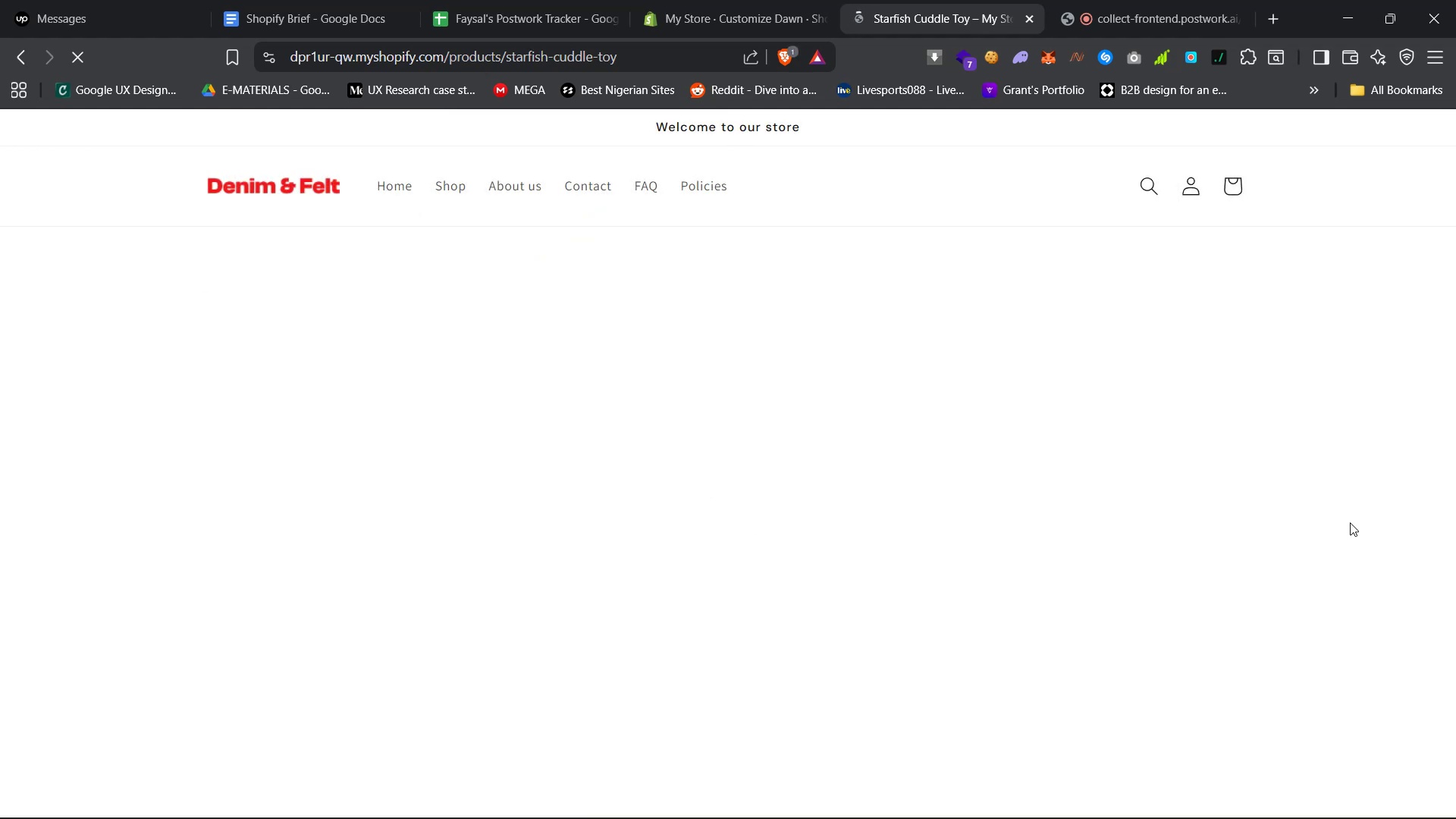 
left_click([1127, 0])
 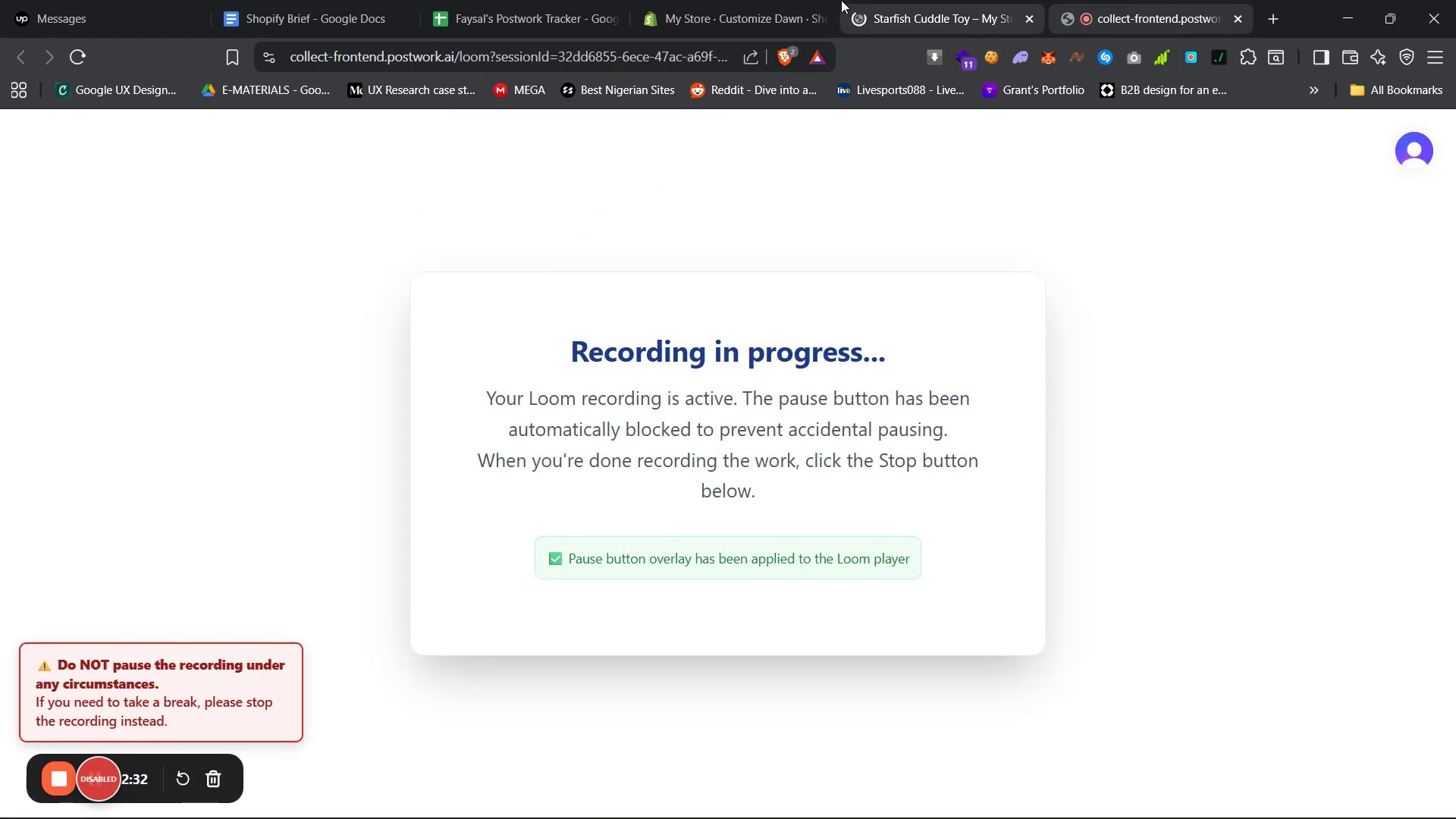 
left_click([938, 0])
 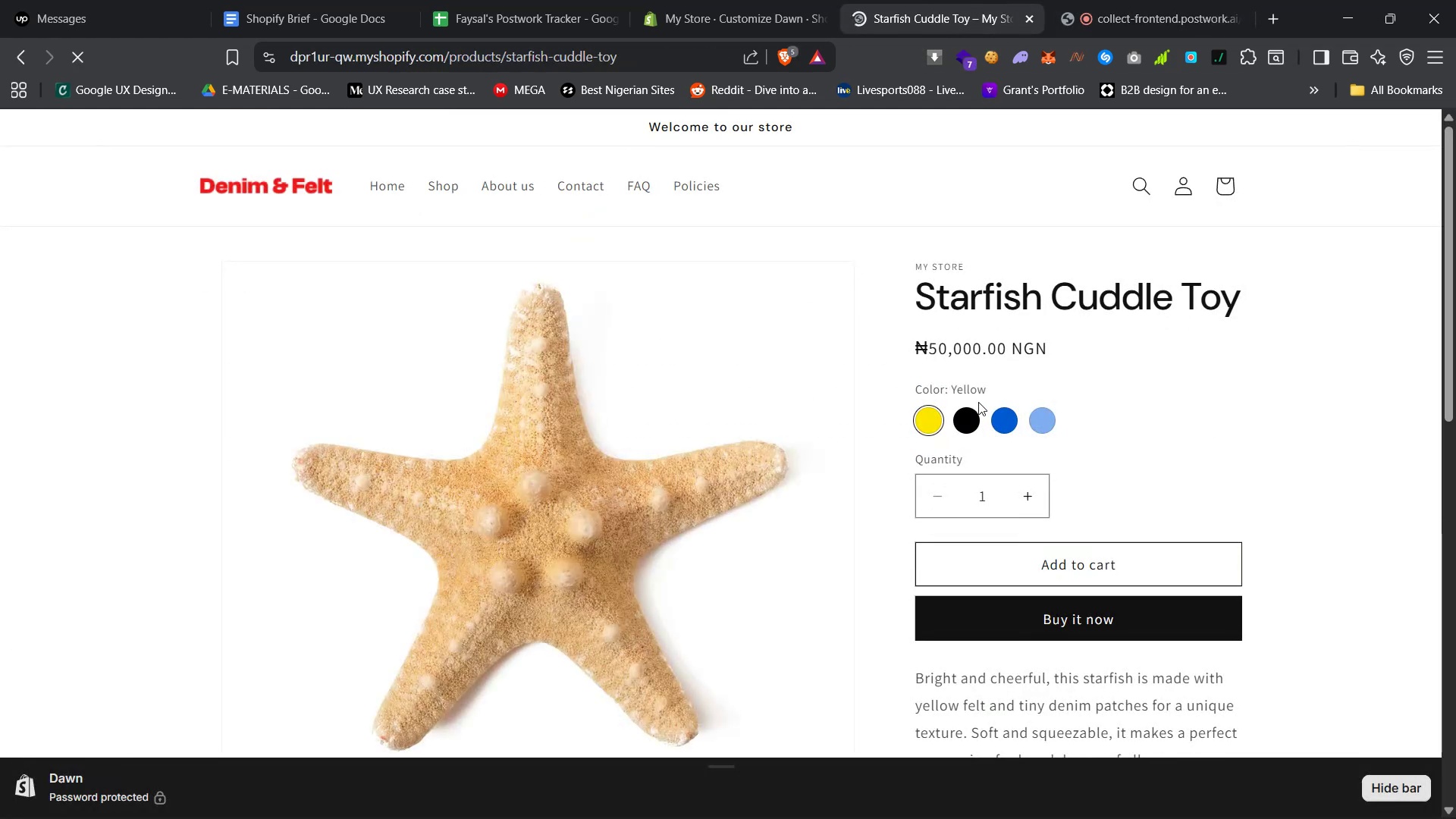 
left_click([973, 422])
 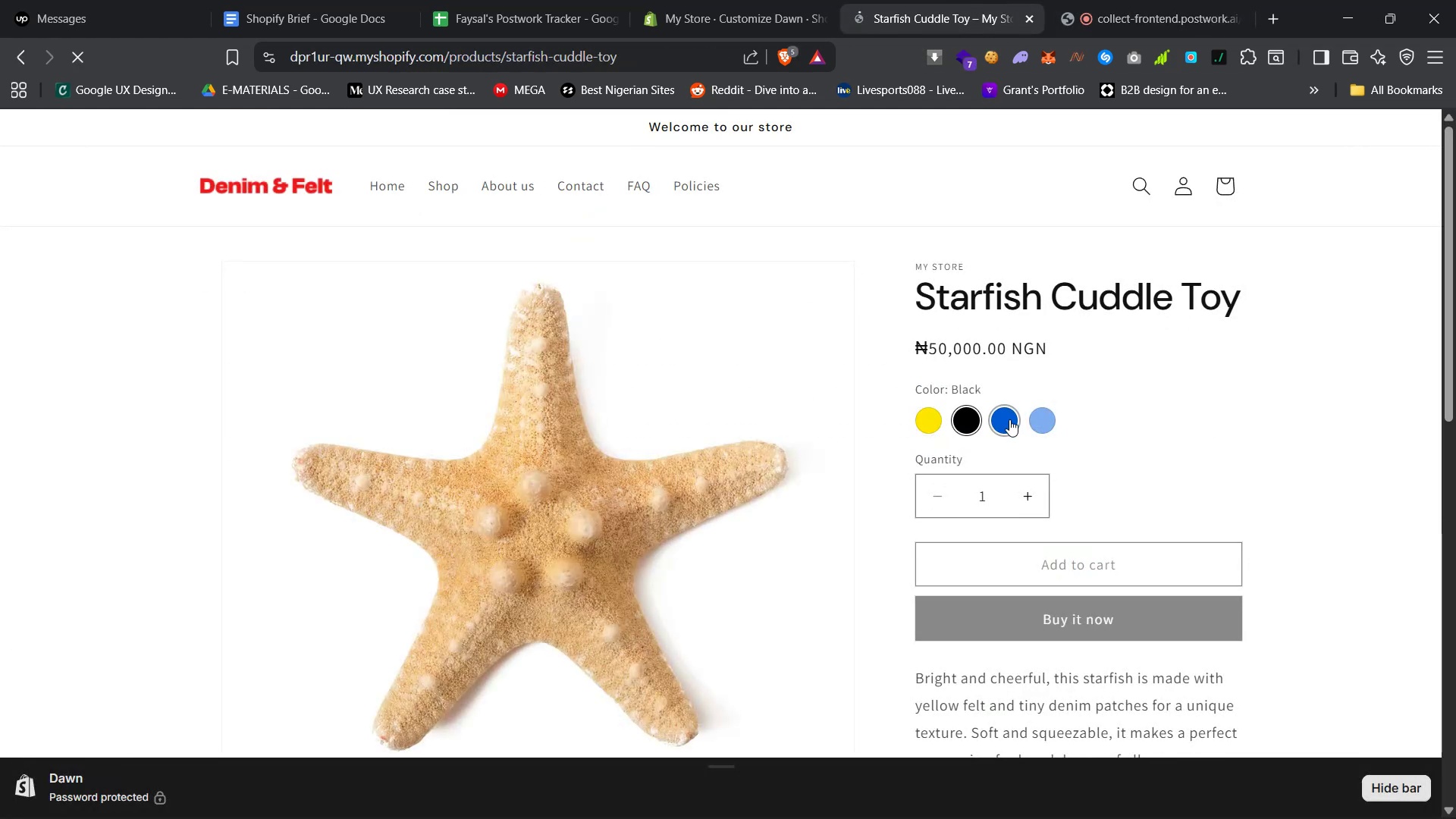 
double_click([1009, 419])
 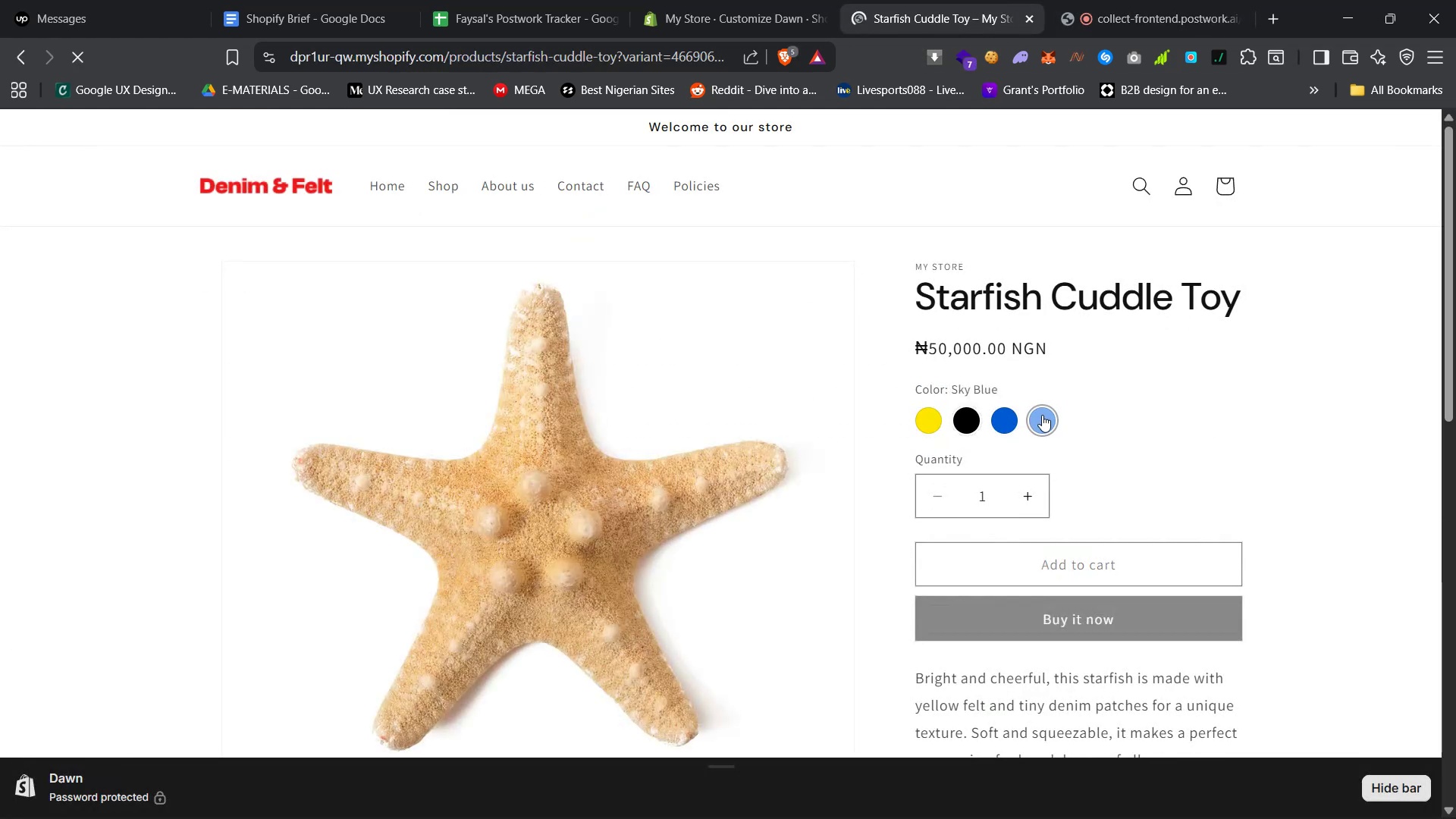 
scroll: coordinate [1022, 457], scroll_direction: down, amount: 13.0
 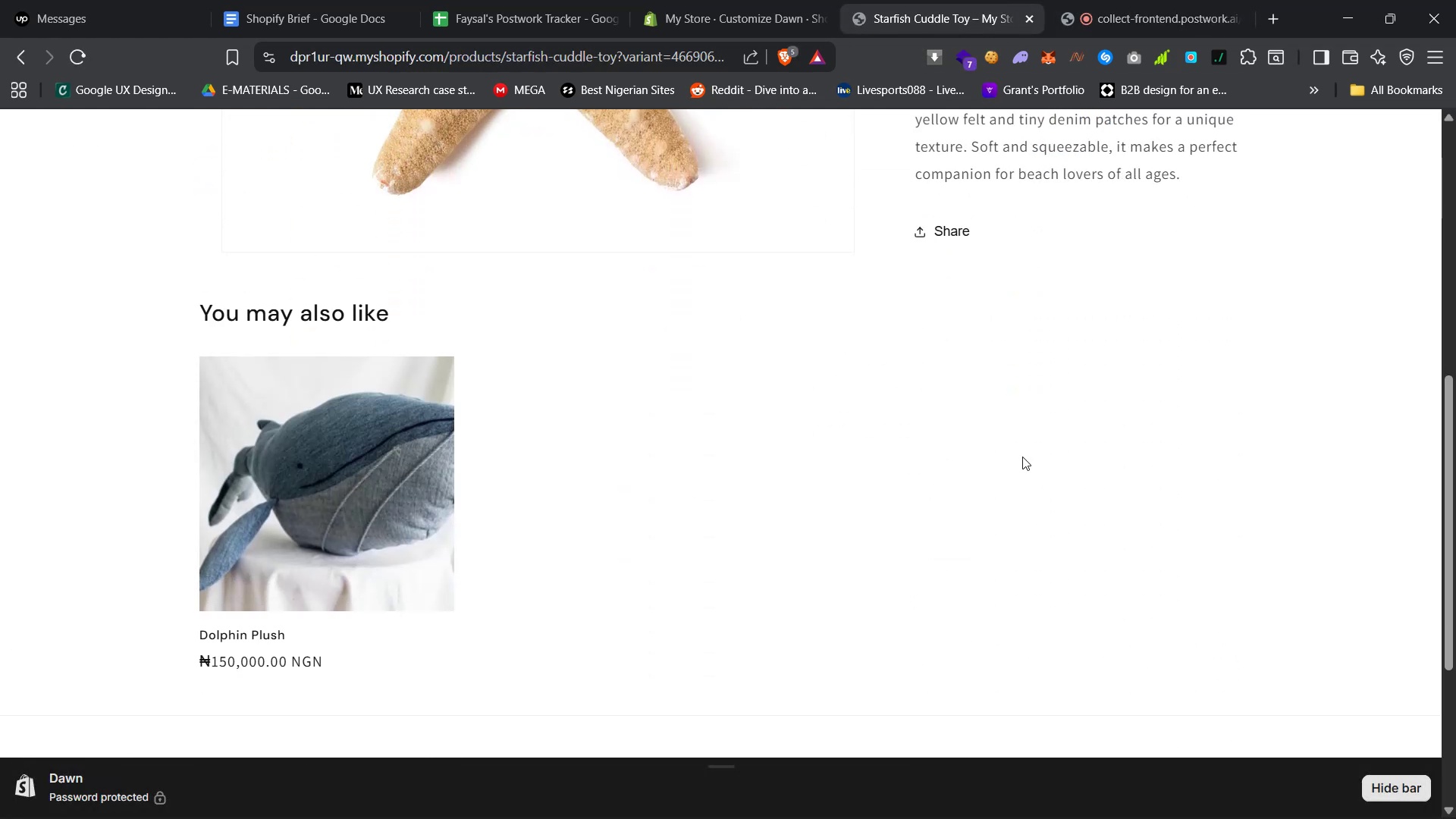 
scroll: coordinate [1022, 457], scroll_direction: up, amount: 17.0
 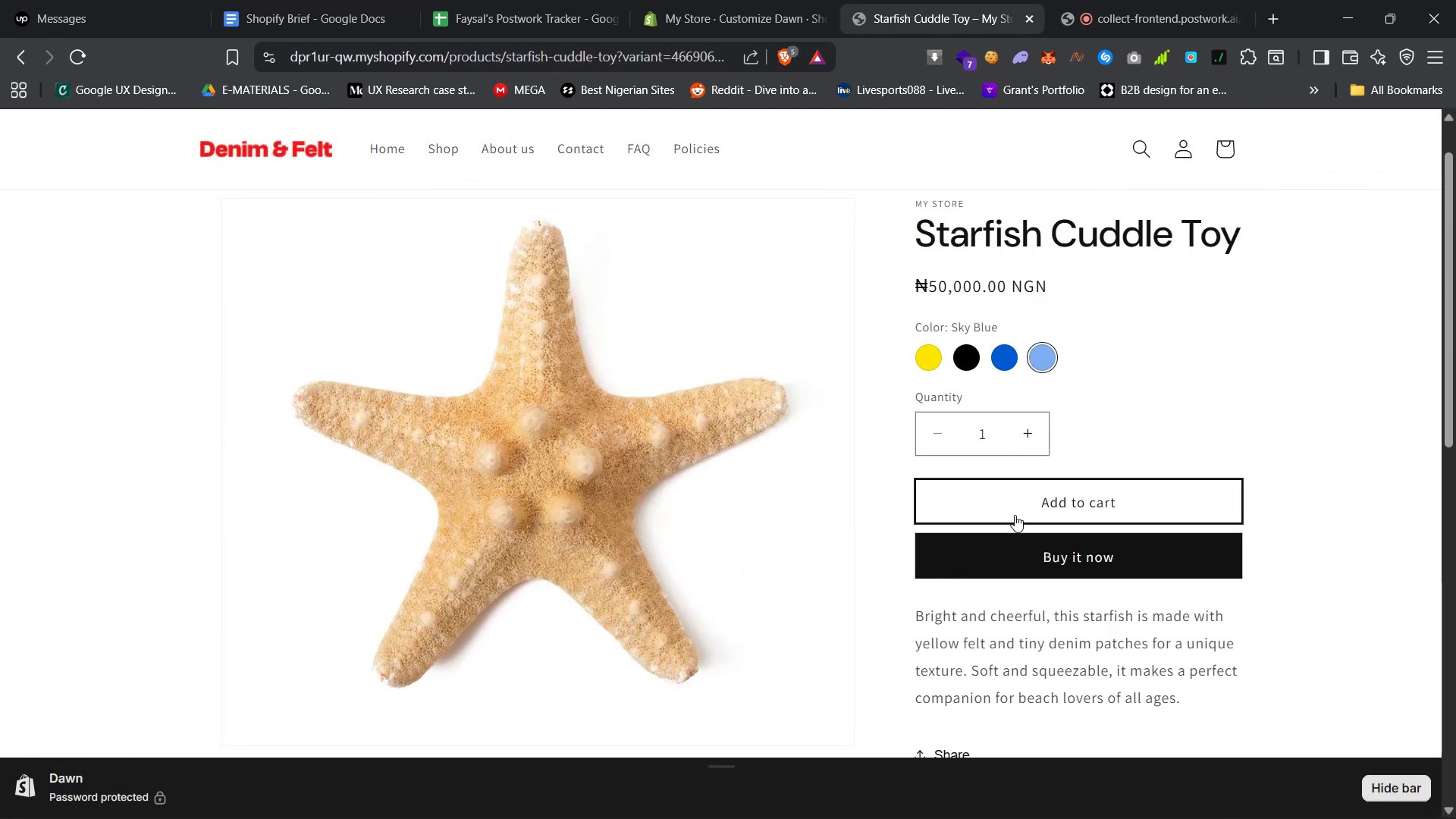 
left_click([1022, 544])
 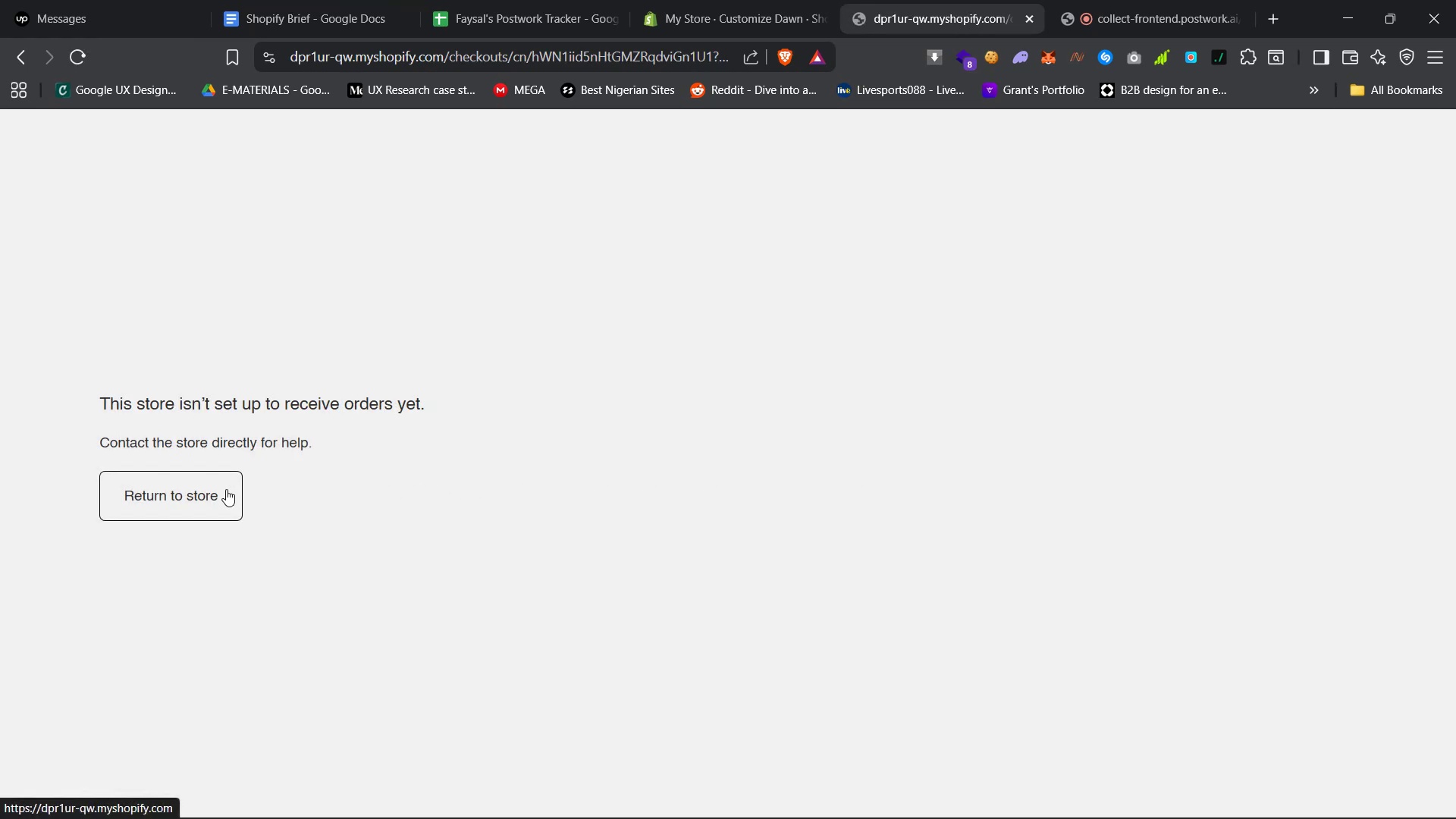 
wait(6.58)
 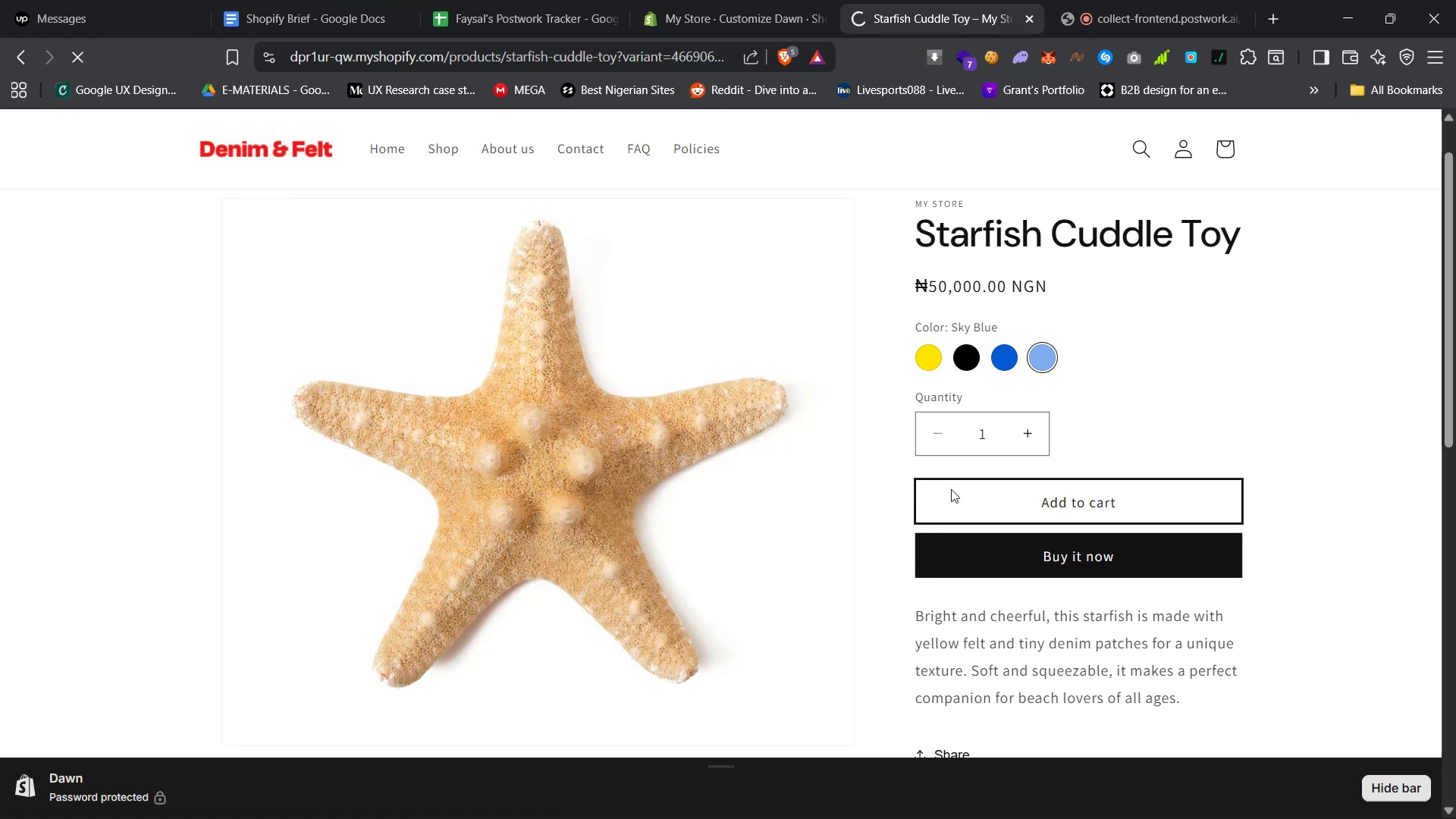 
left_click([734, 0])
 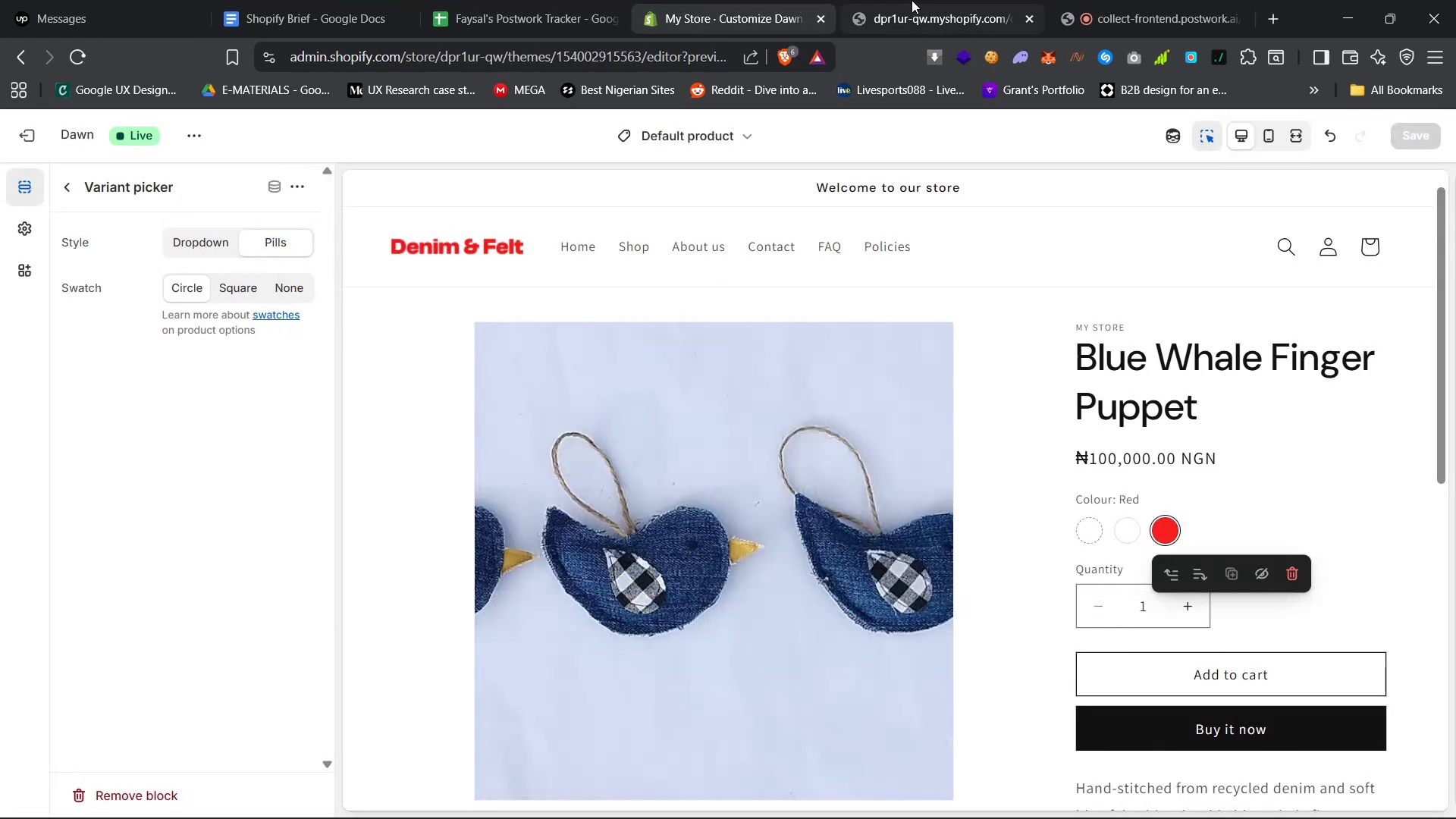 
left_click([951, 0])
 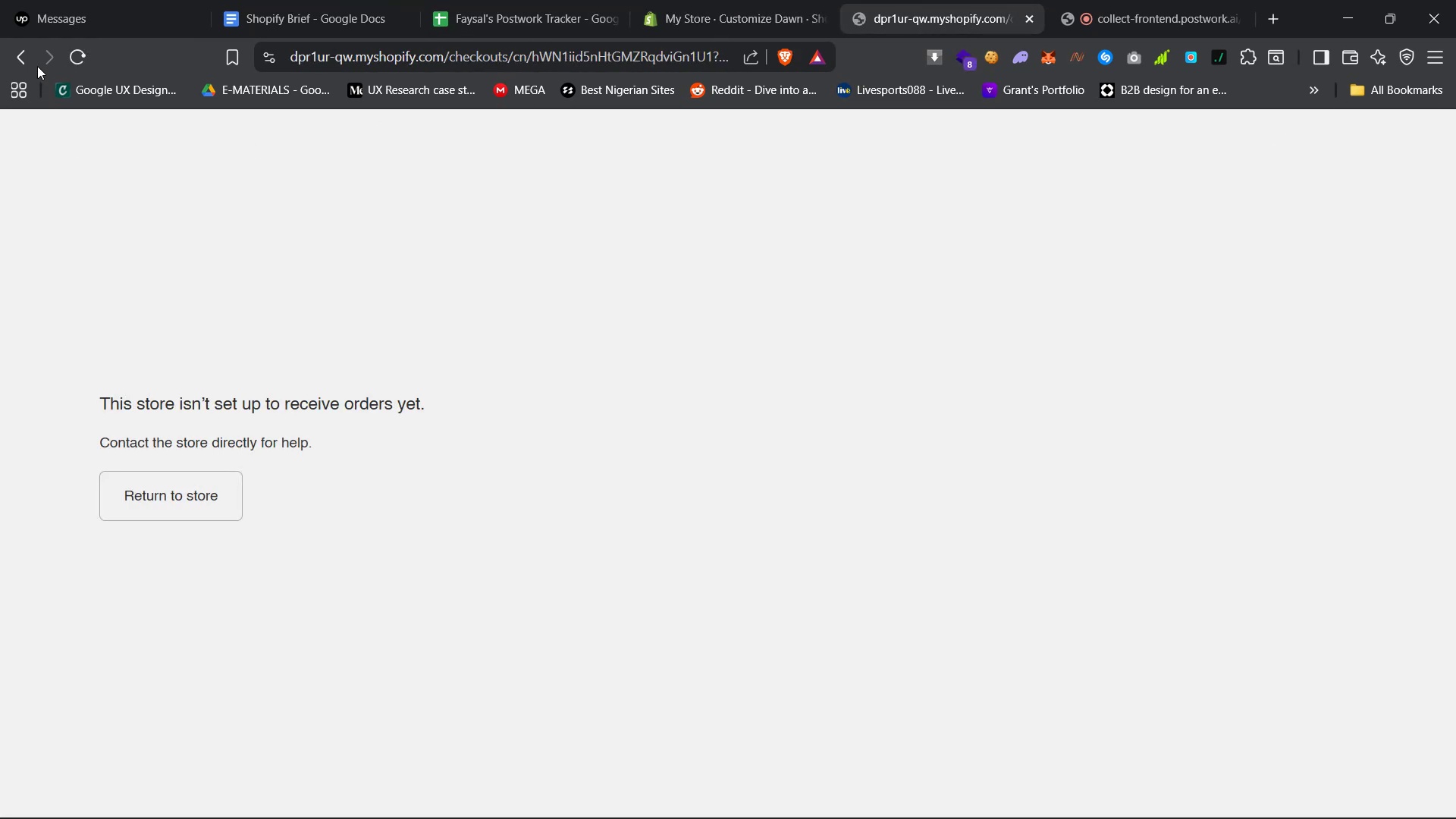 
left_click([17, 50])
 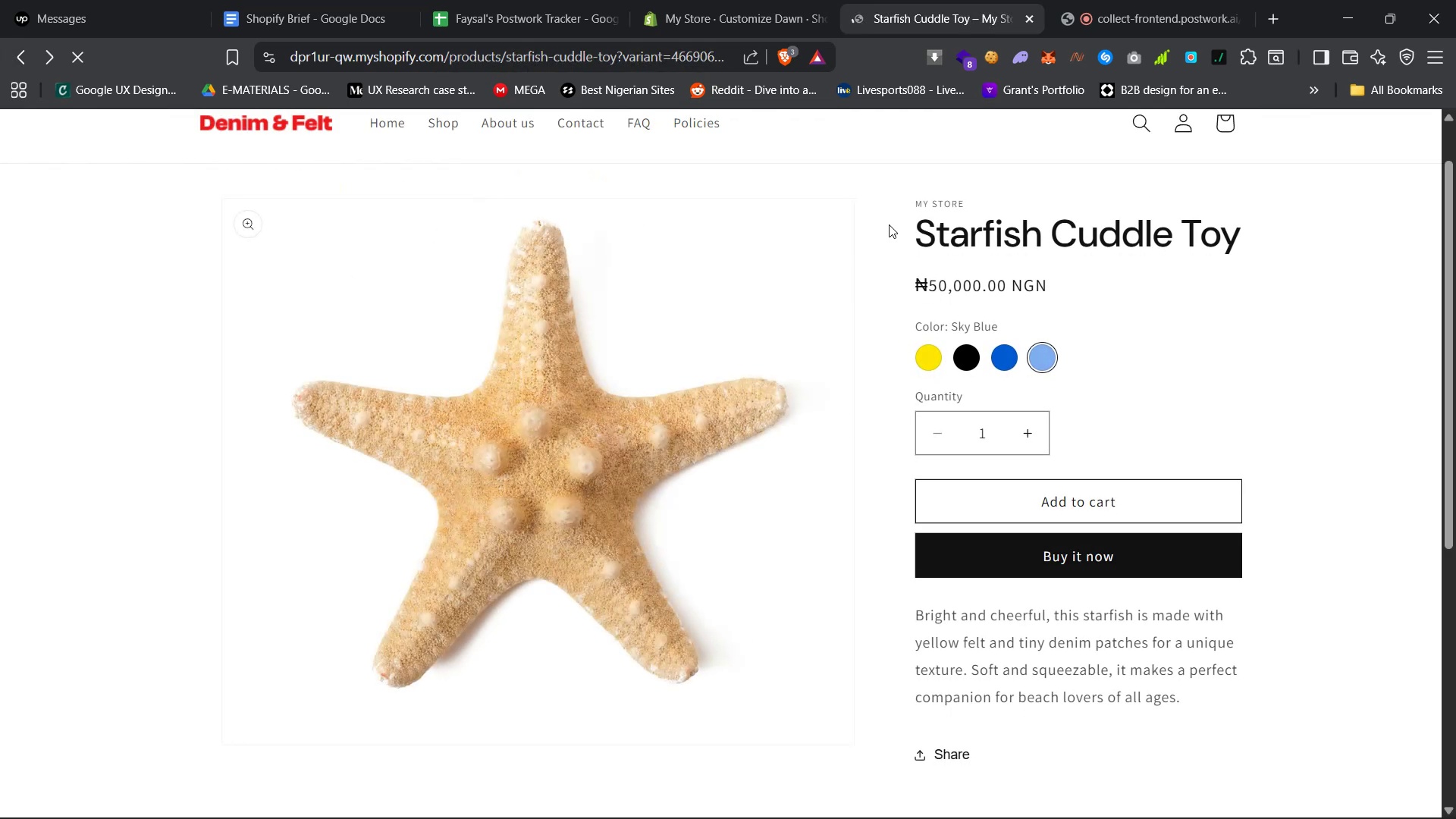 
left_click([729, 0])
 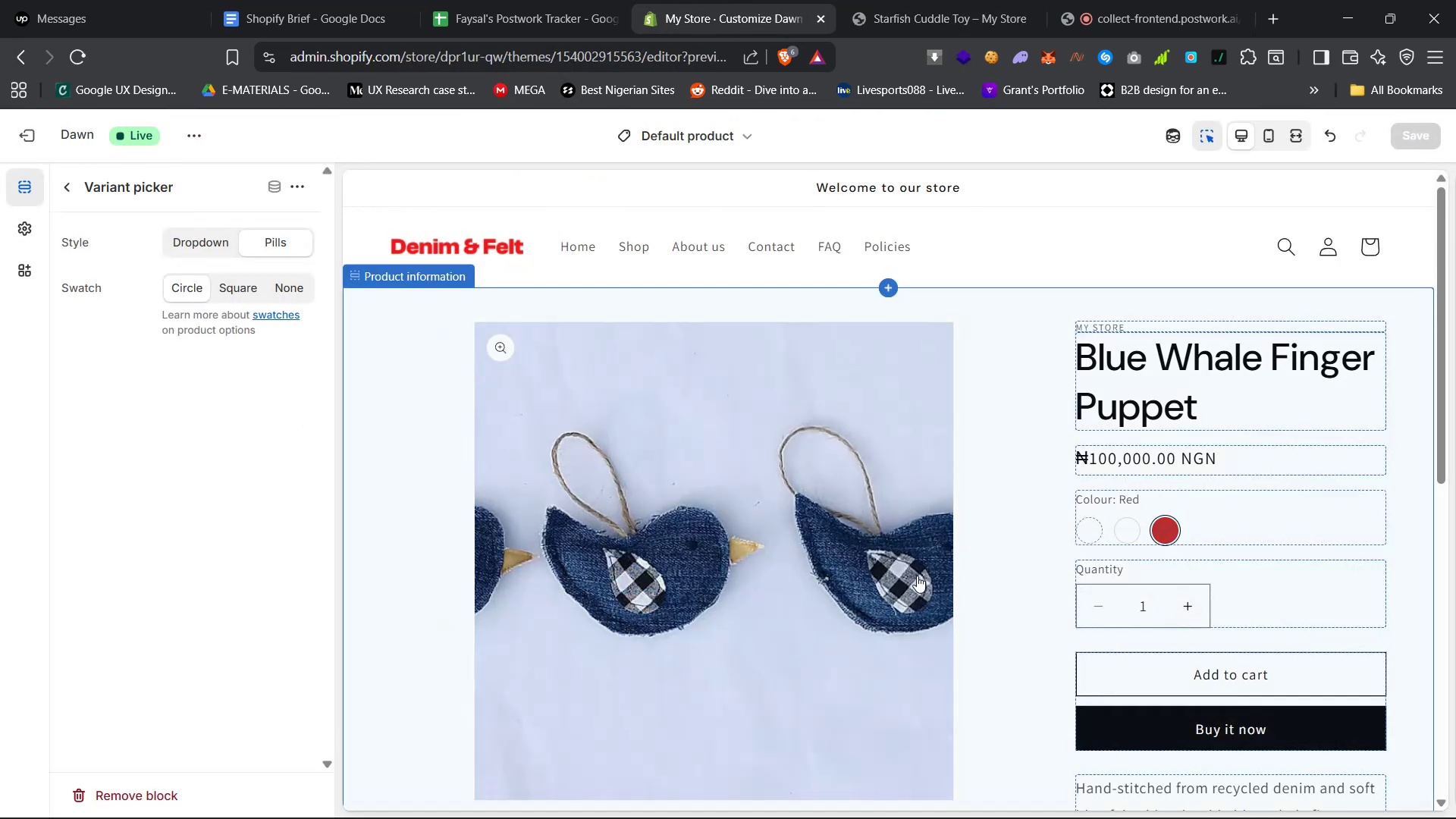 
scroll: coordinate [908, 574], scroll_direction: none, amount: 0.0
 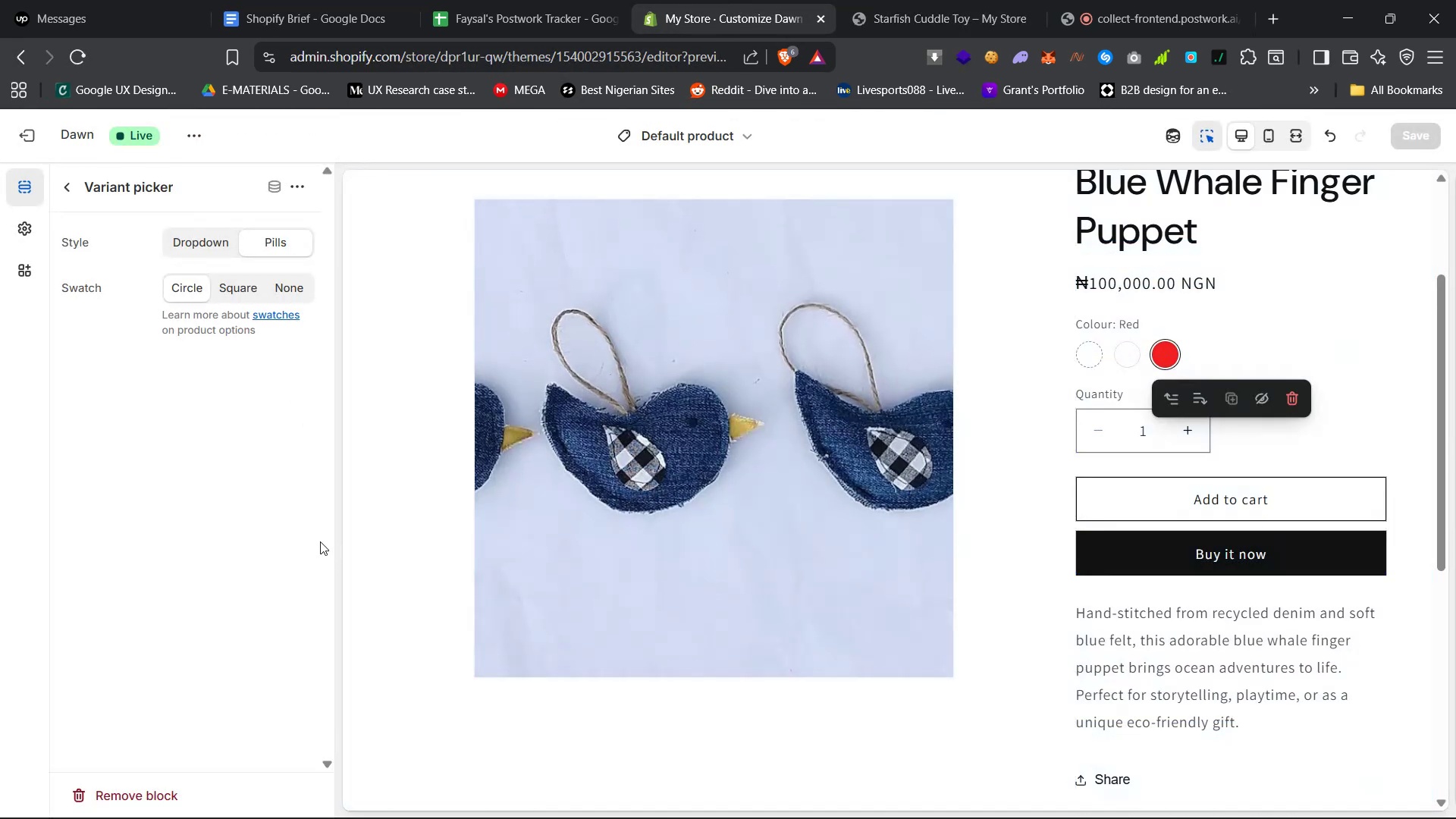 
left_click([381, 463])
 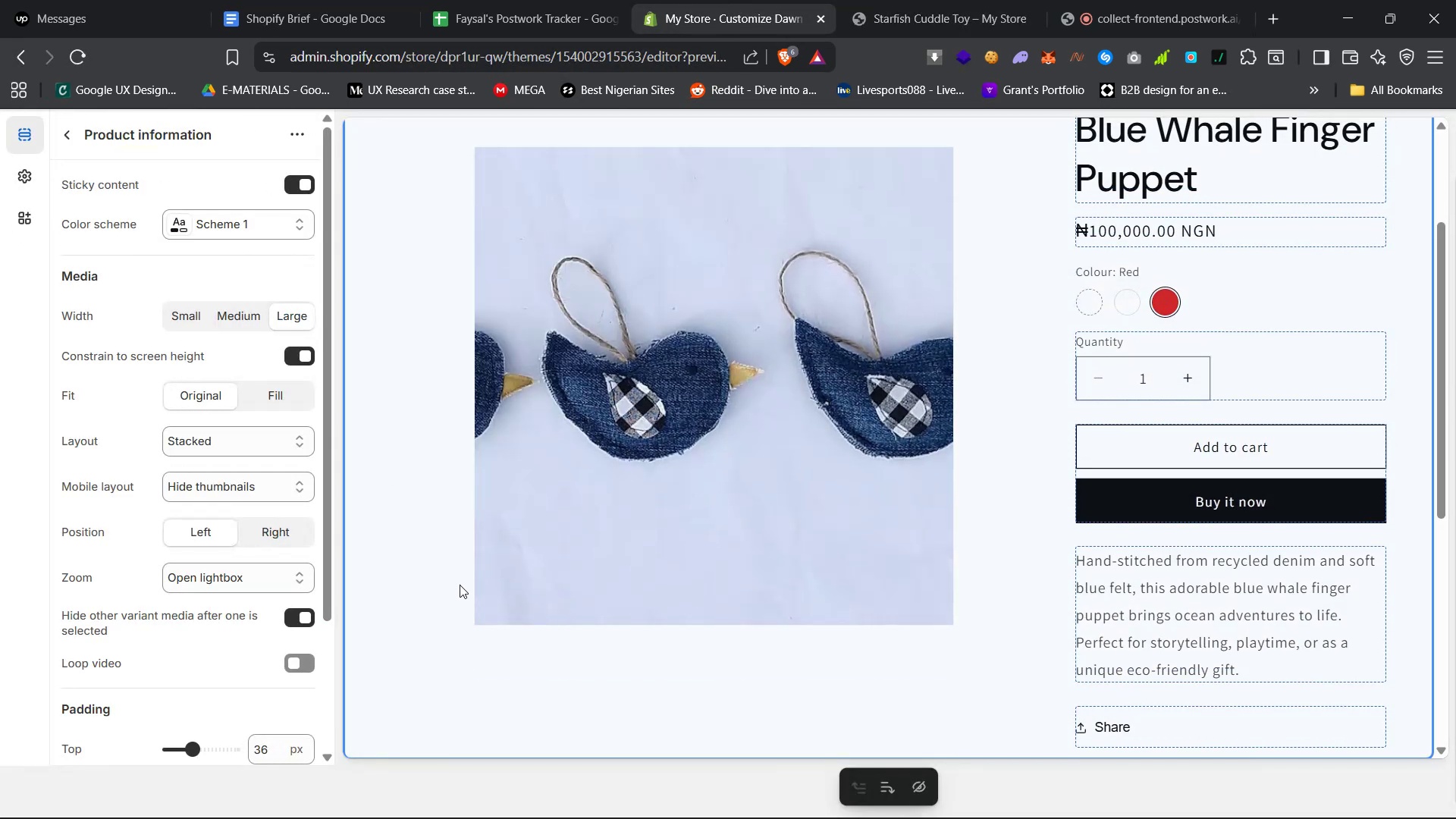 
scroll: coordinate [462, 588], scroll_direction: up, amount: 19.0
 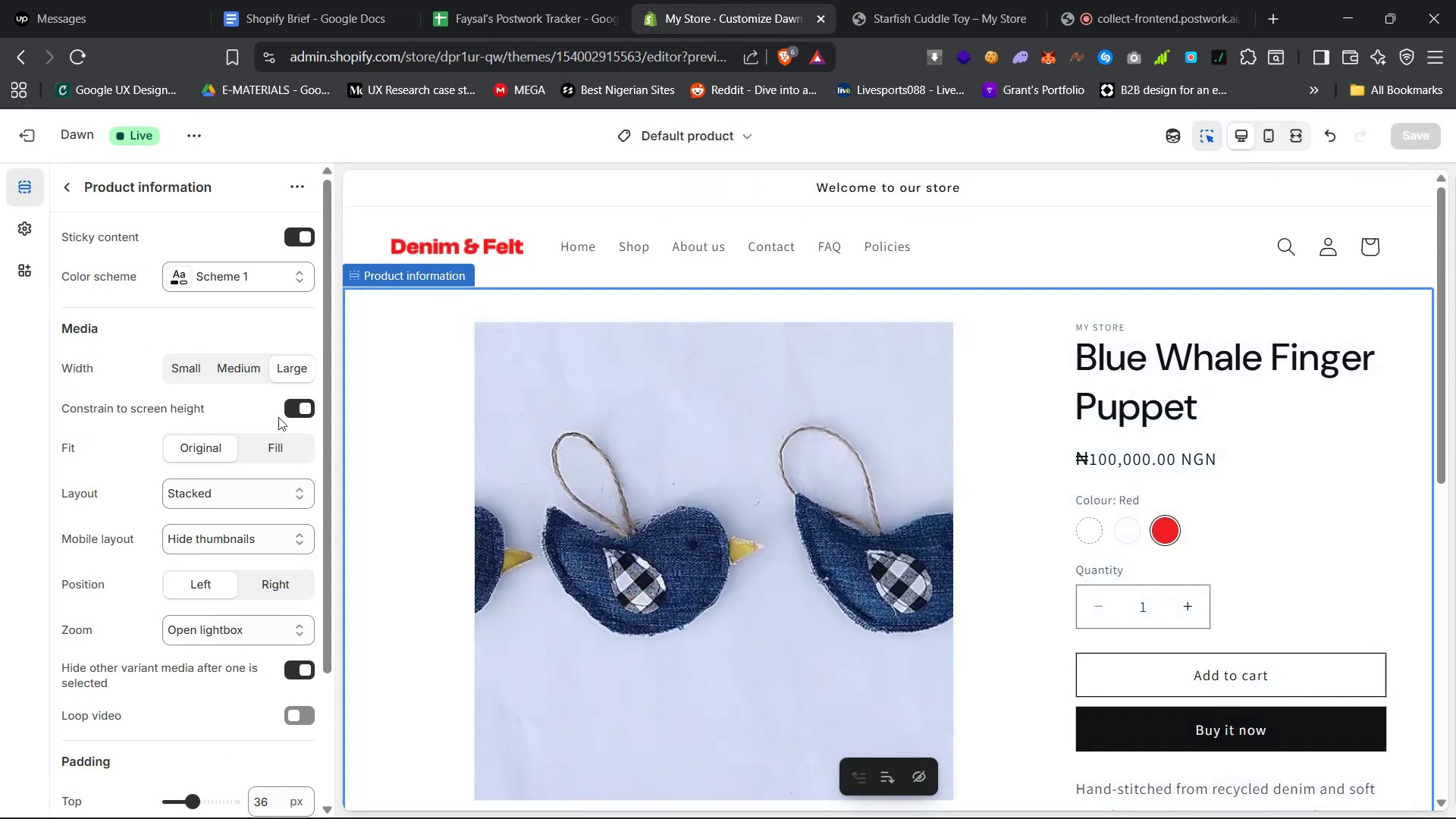 
left_click([299, 235])
 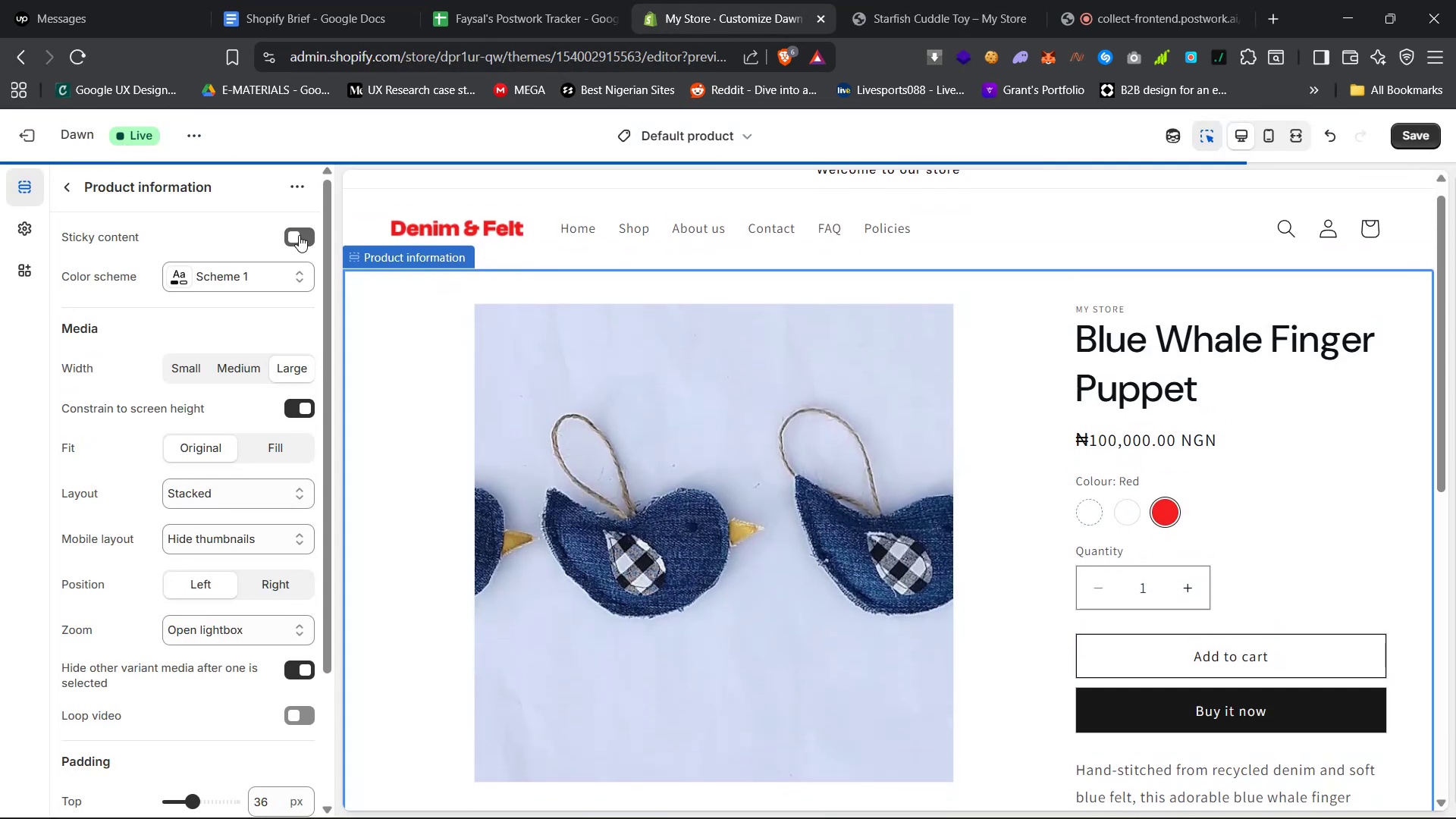 
left_click([299, 235])
 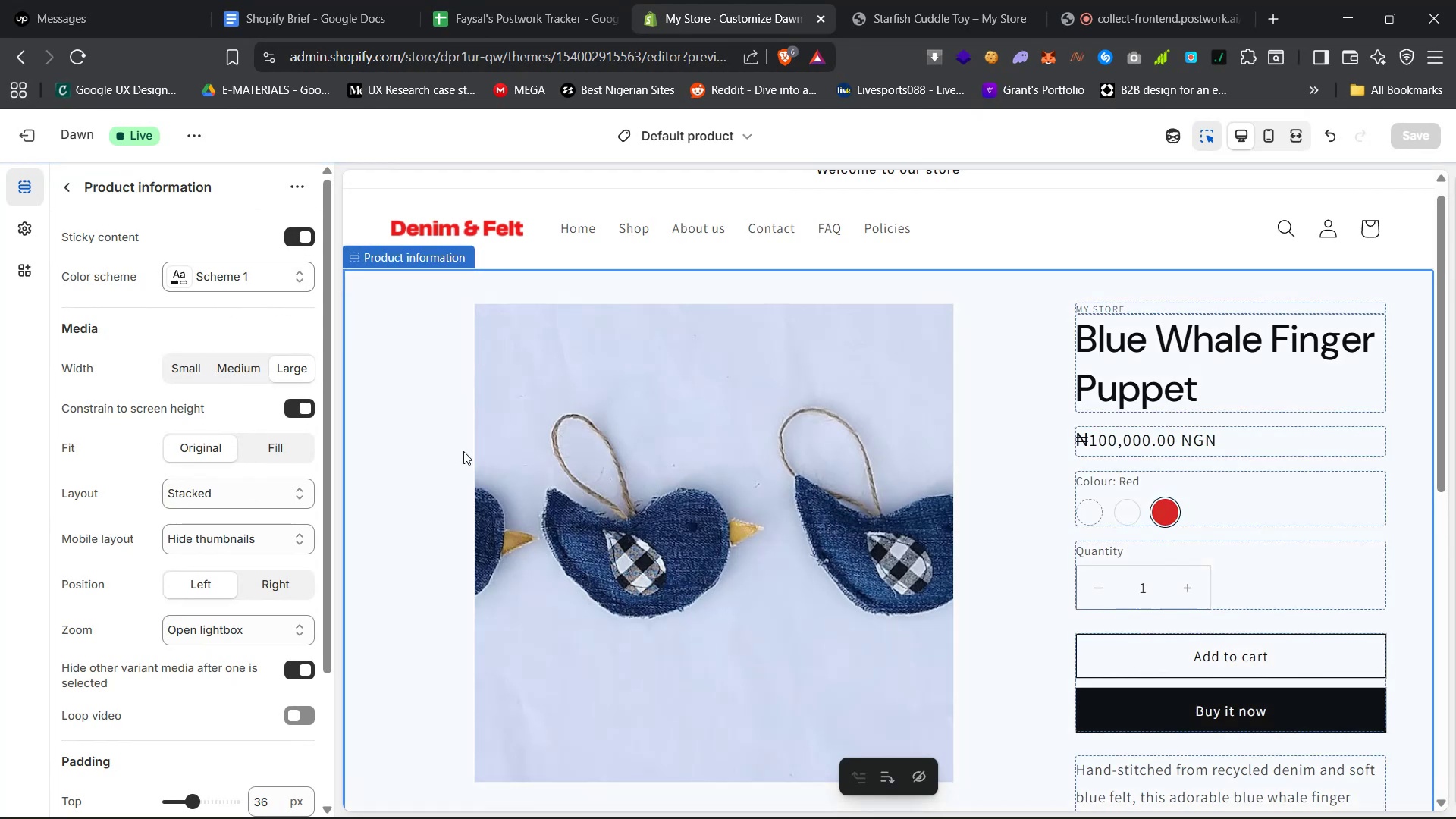 
left_click([237, 371])
 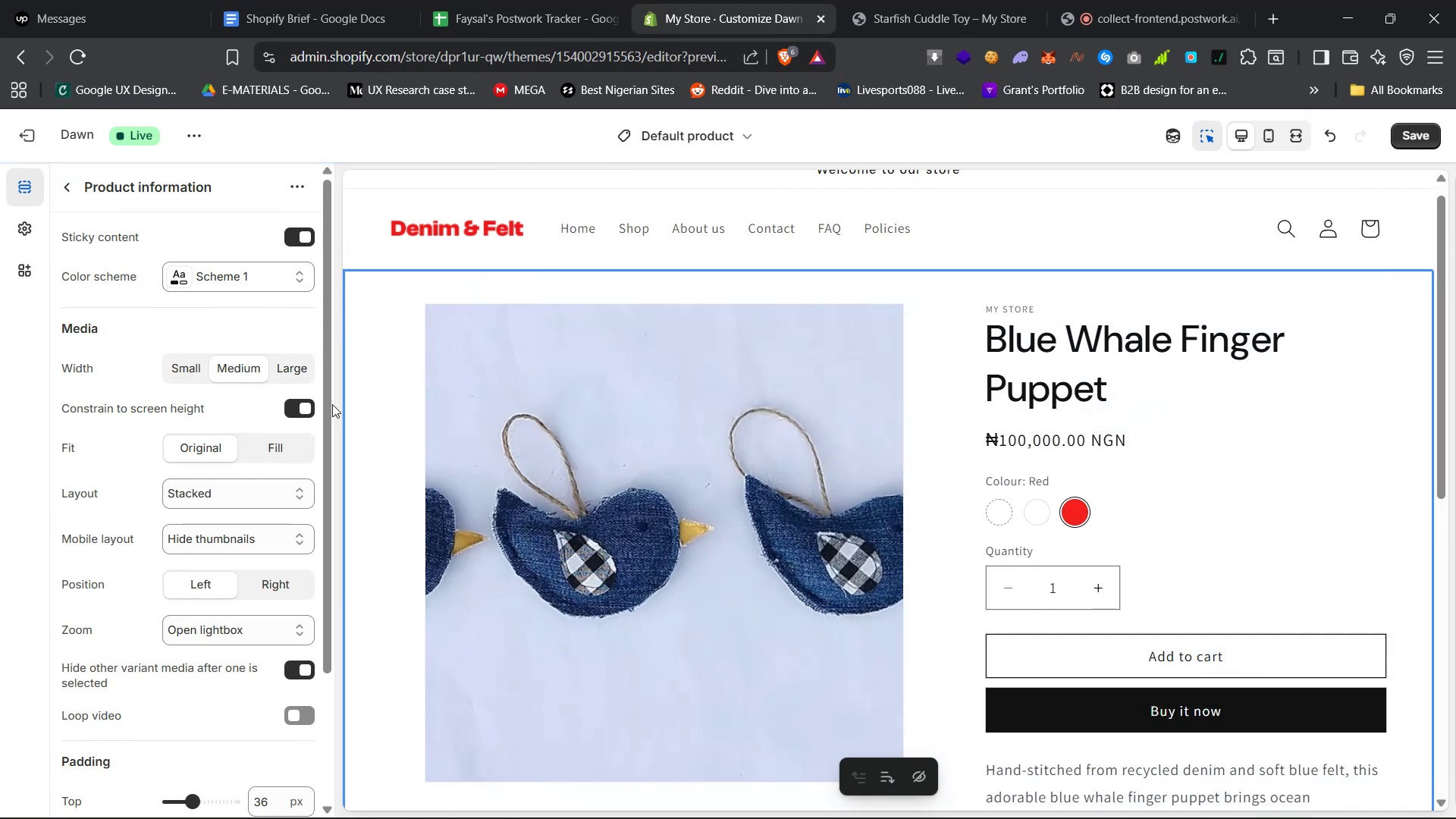 
left_click([192, 372])
 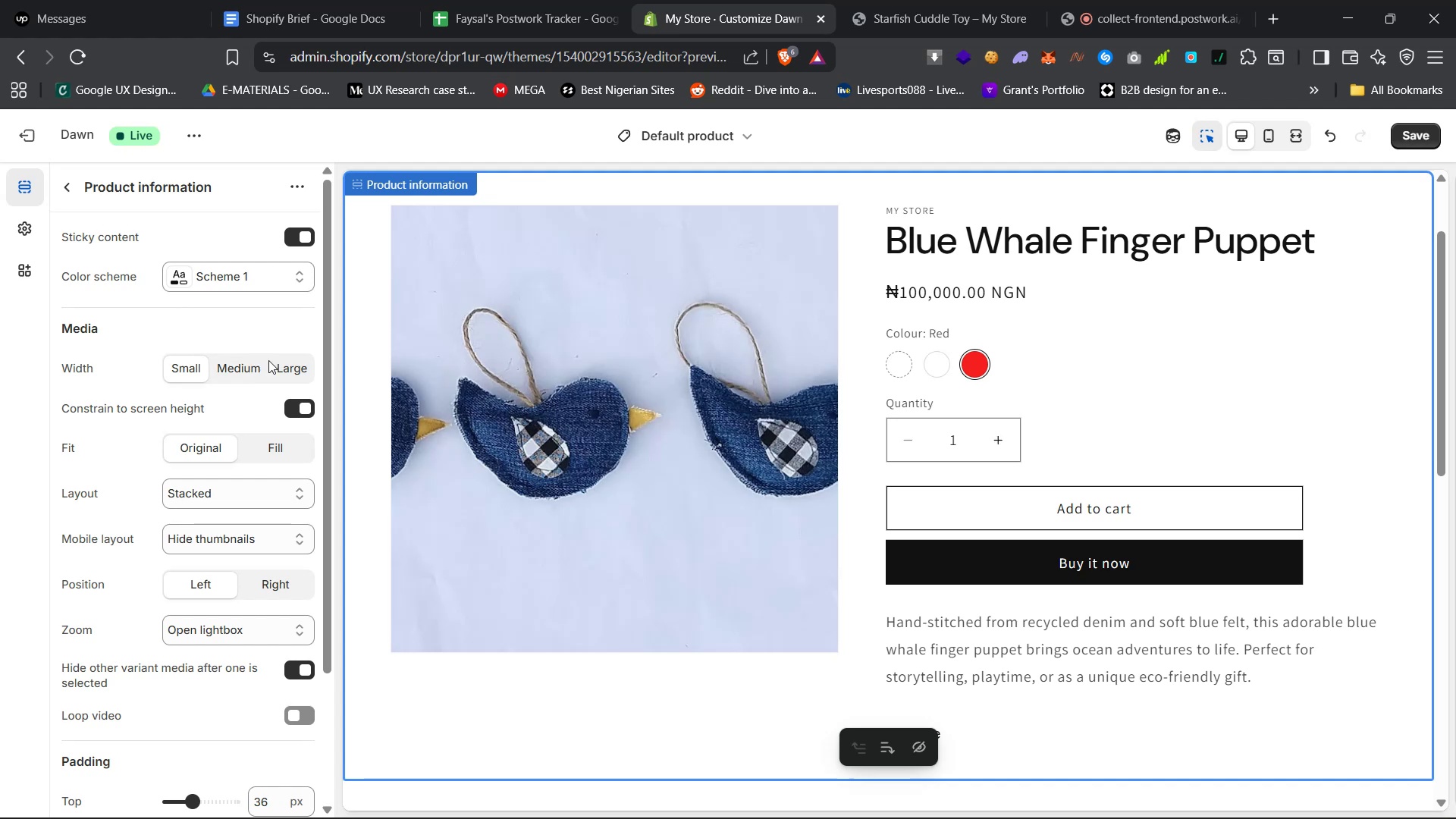 
left_click([244, 367])
 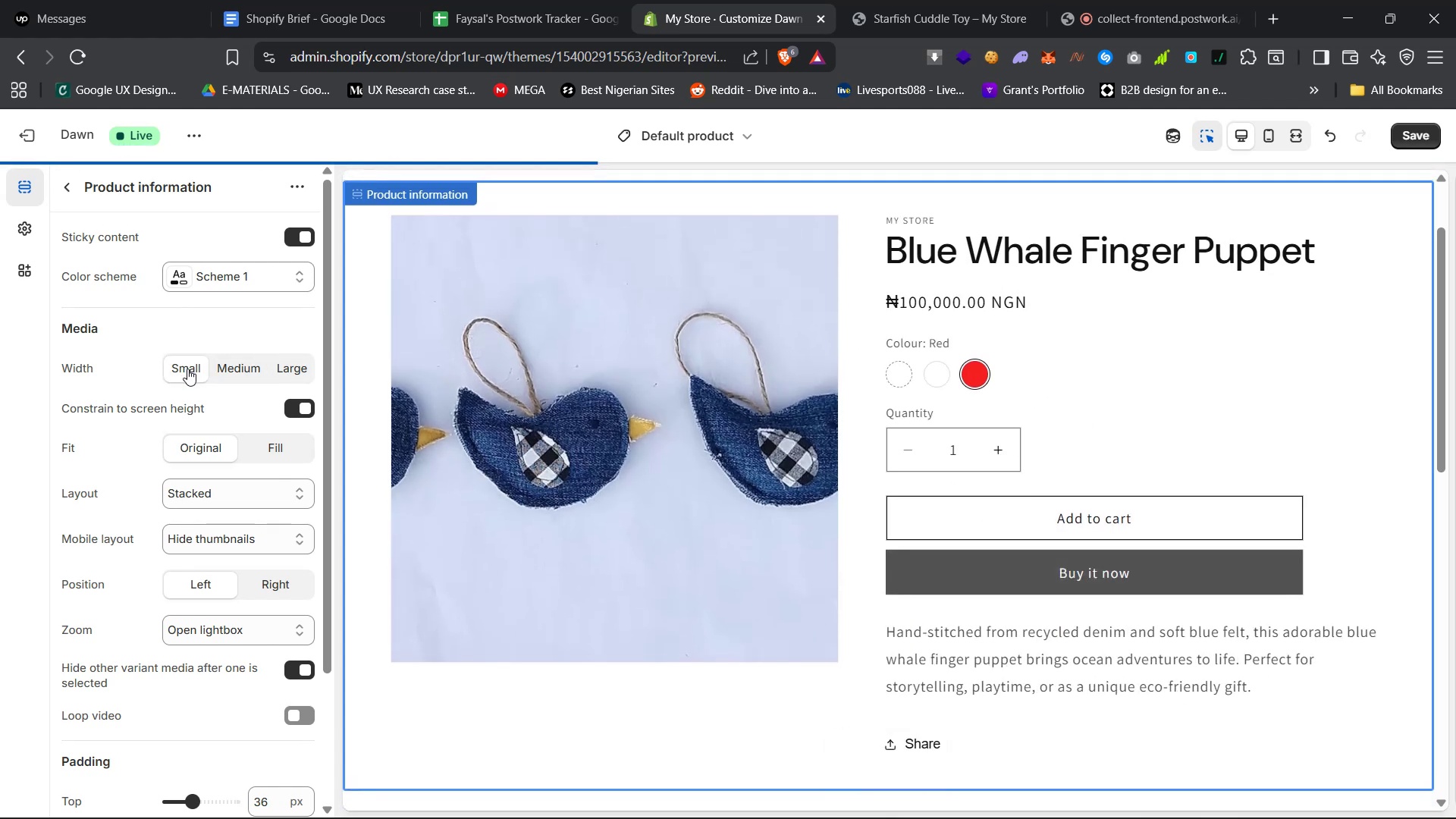 
left_click([265, 451])
 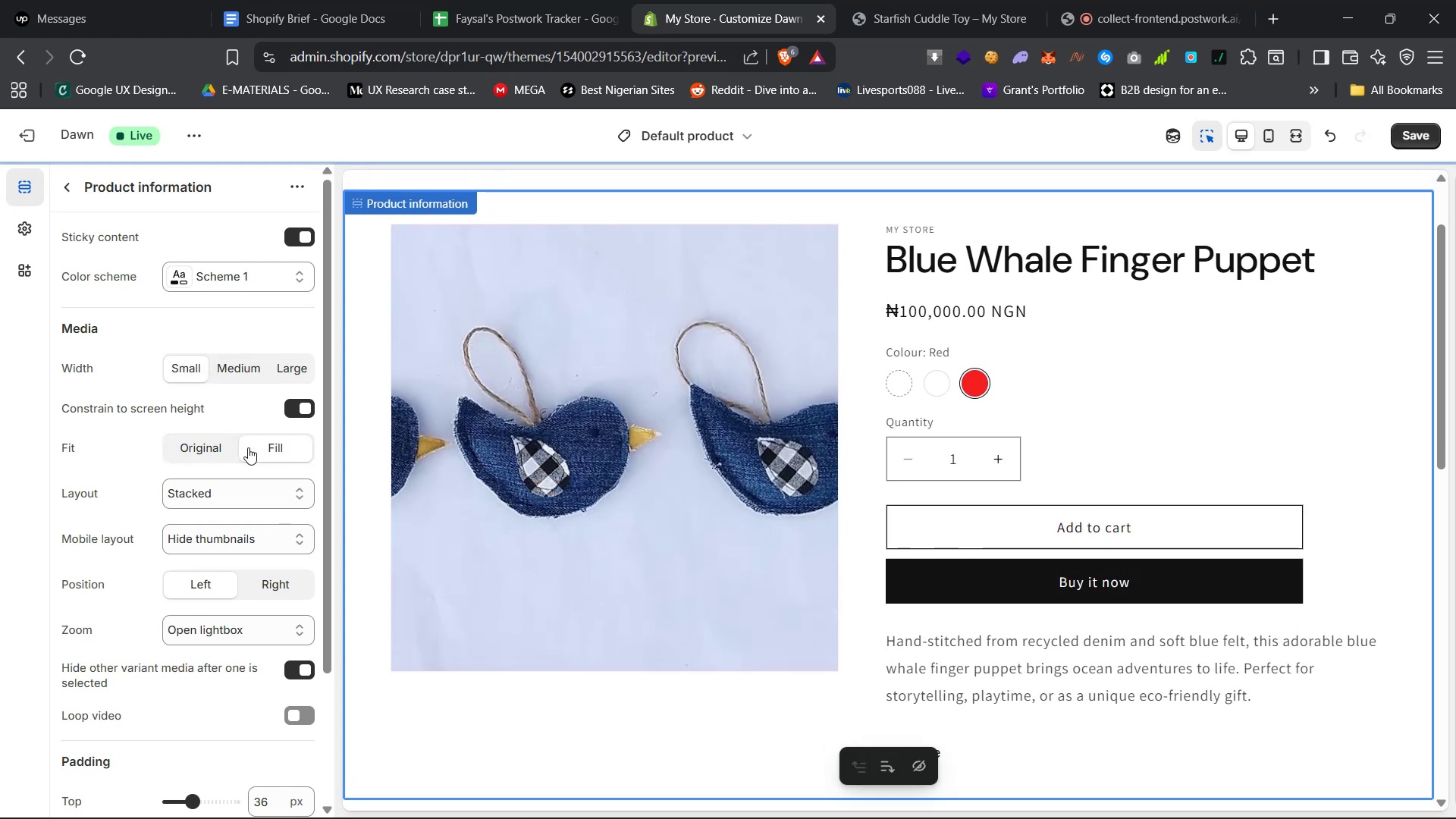 
left_click([206, 453])
 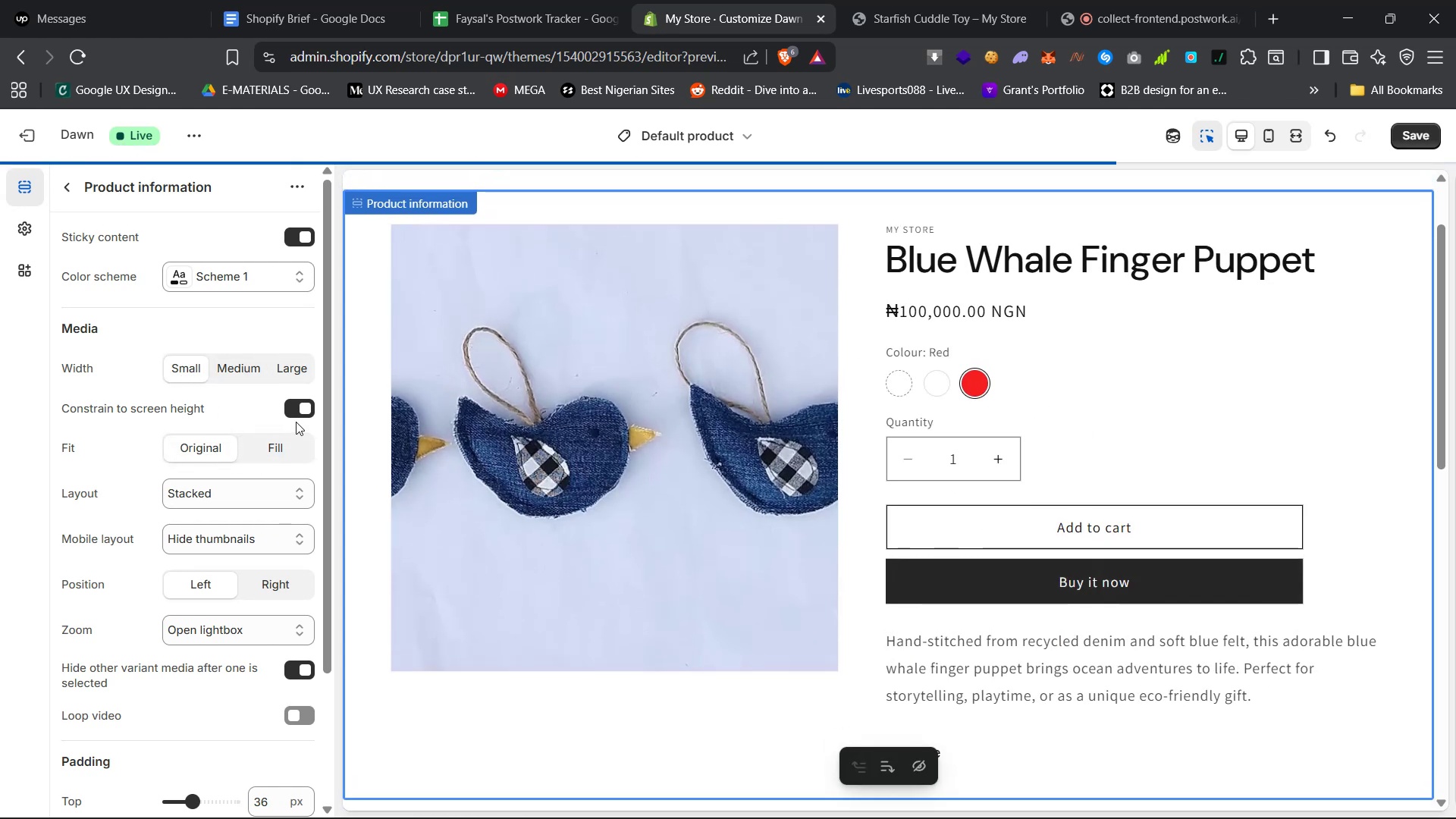 
left_click([296, 410])
 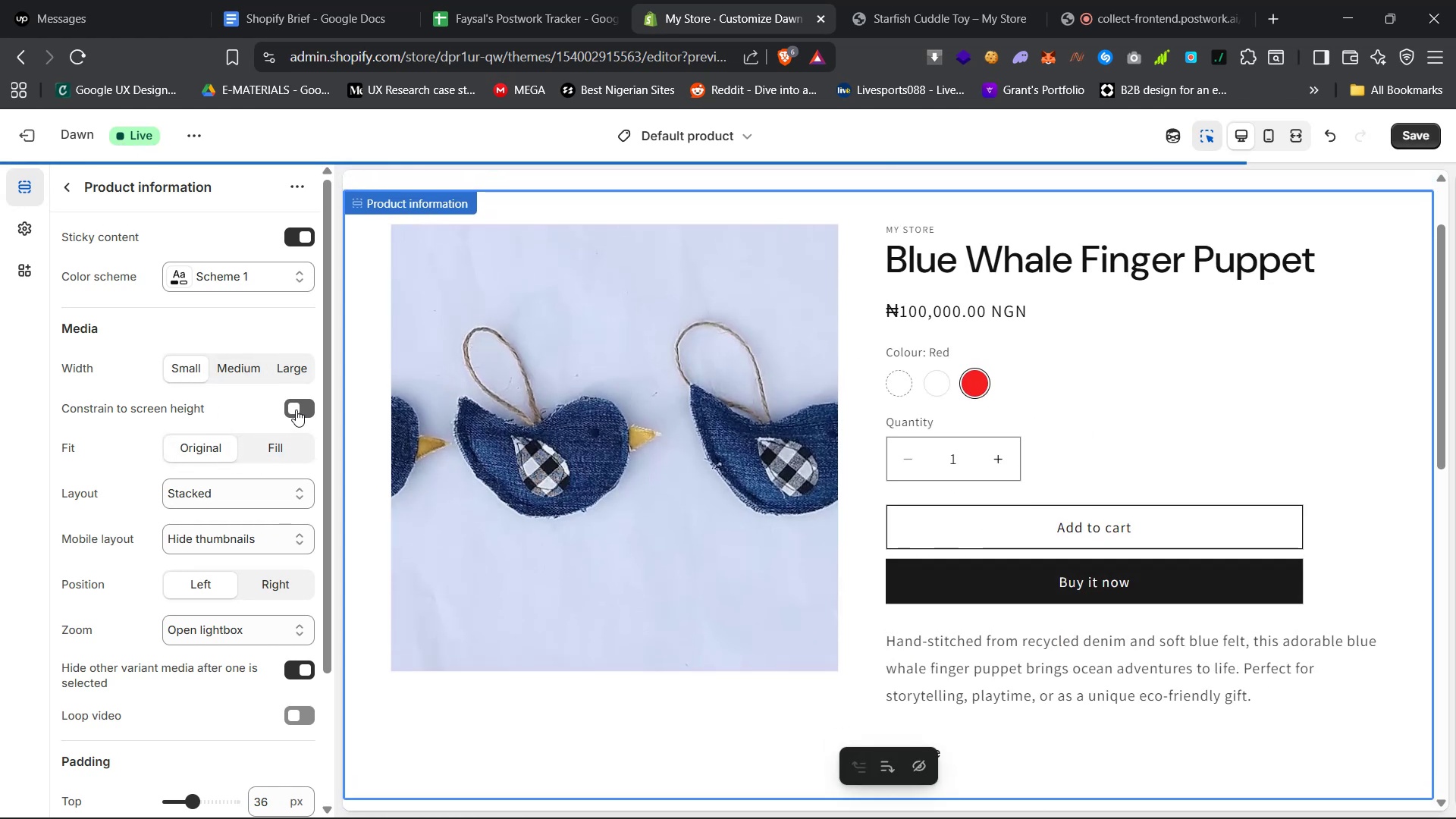 
left_click([296, 410])
 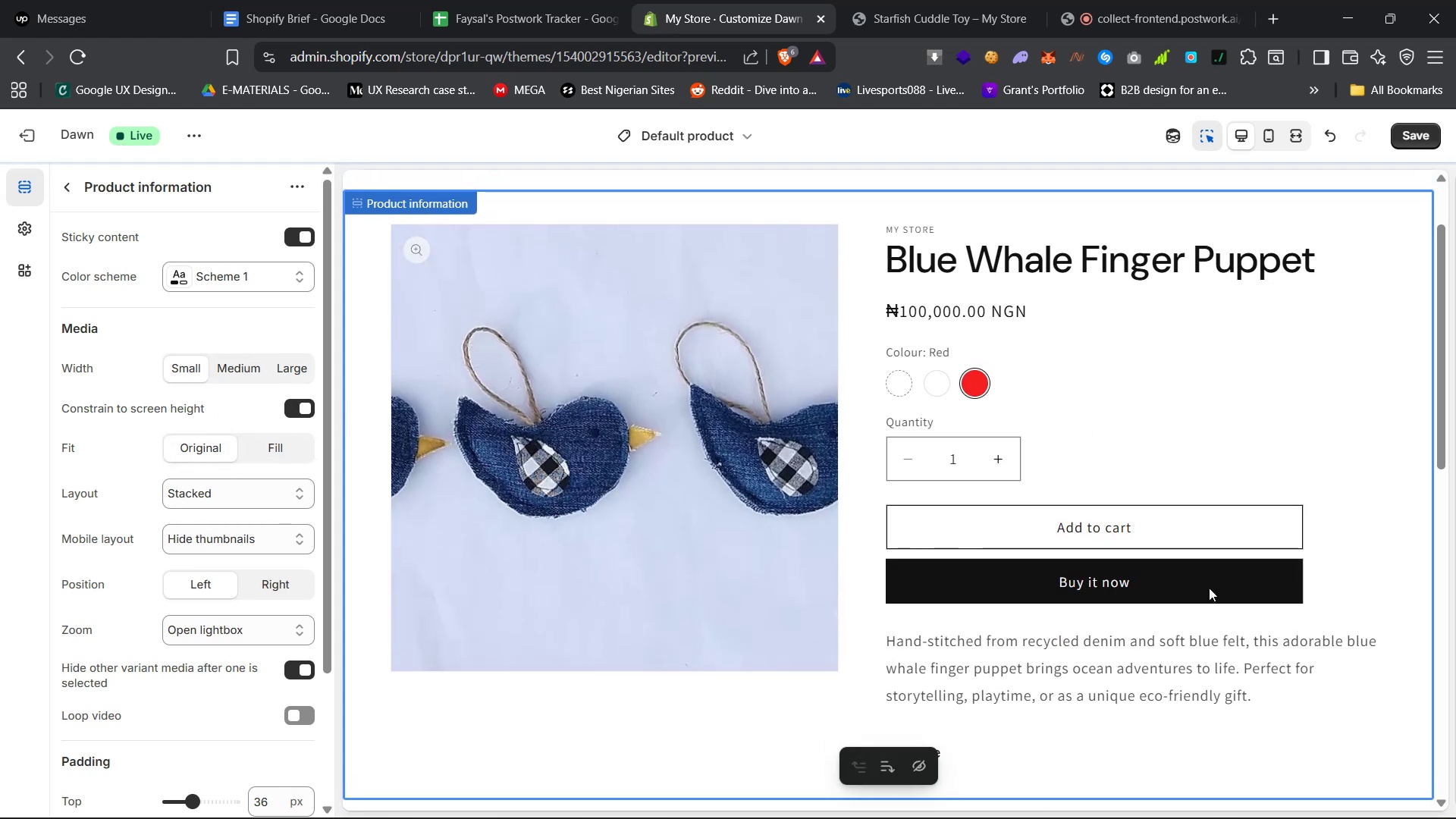 
left_click([1326, 542])
 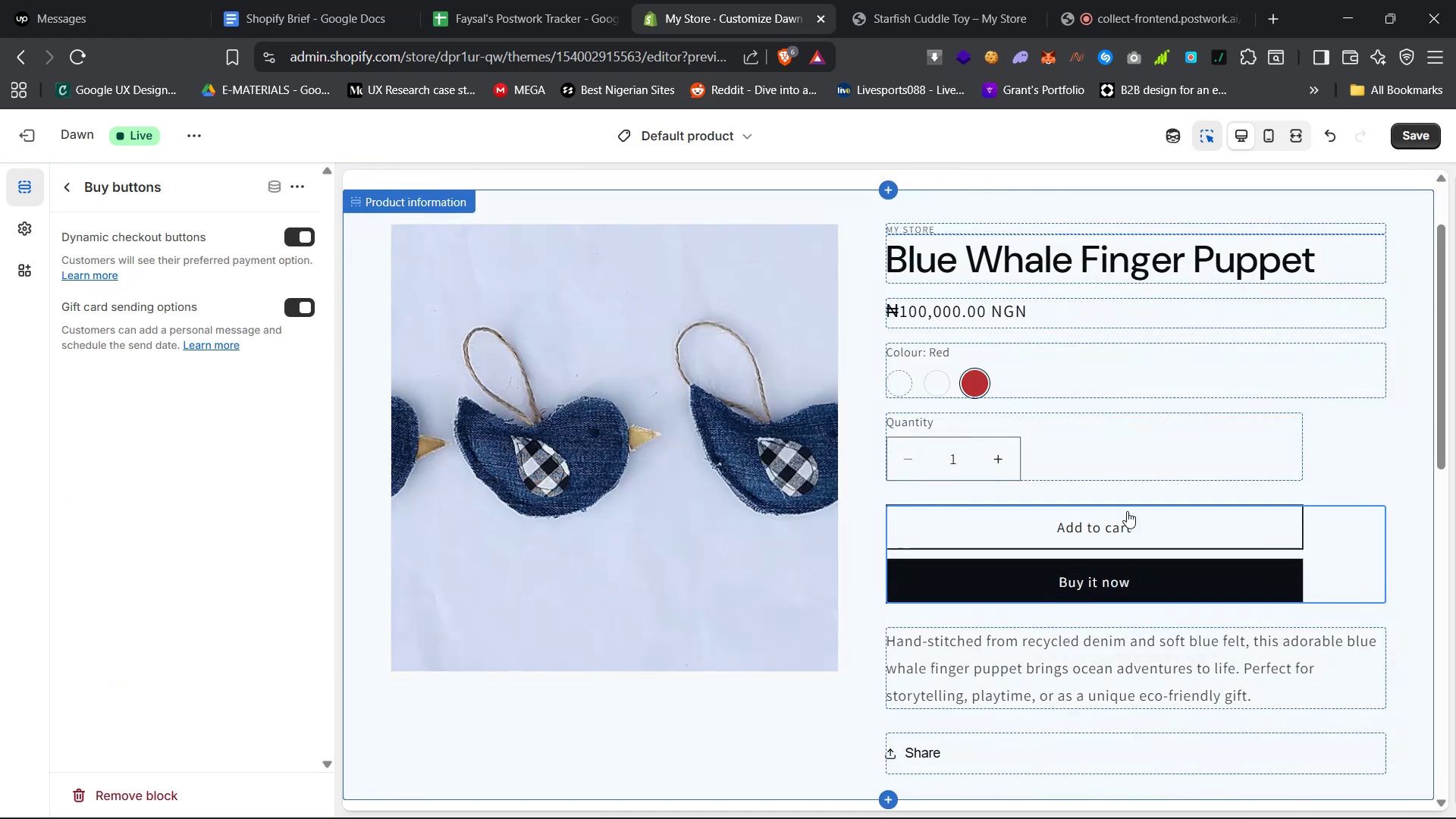 
left_click([1360, 563])
 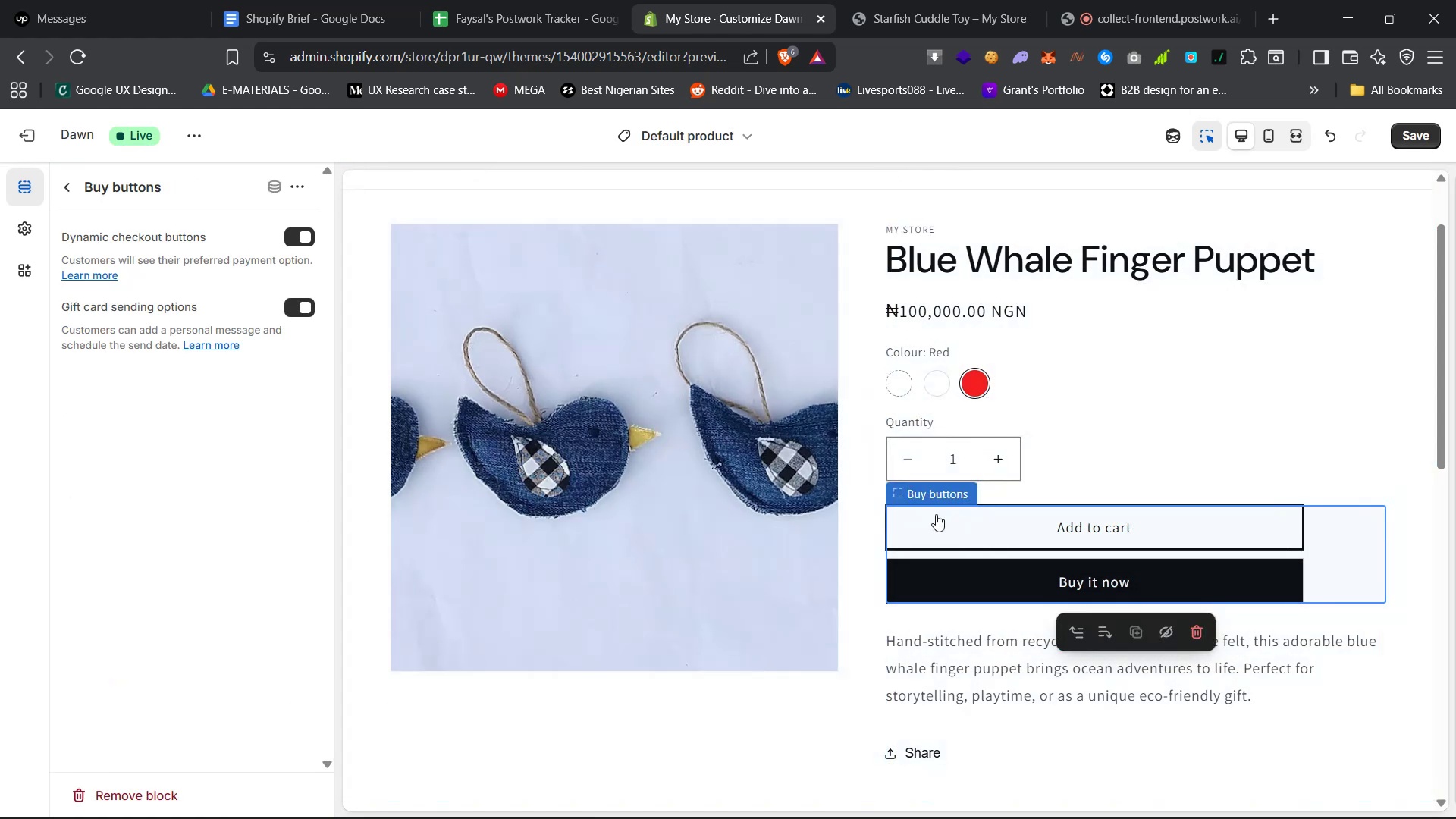 
left_click([935, 495])
 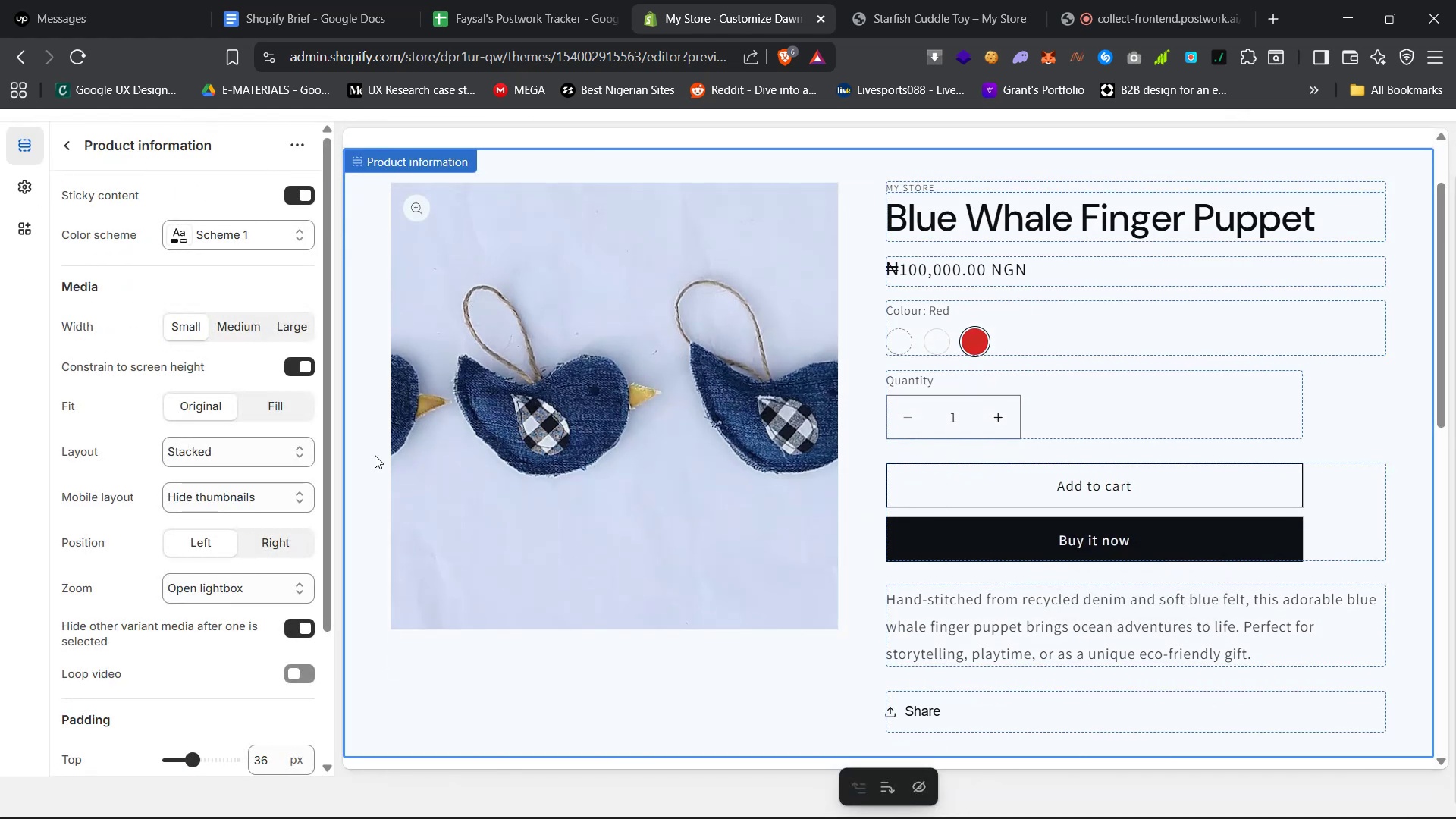 
scroll: coordinate [271, 486], scroll_direction: down, amount: 15.0
 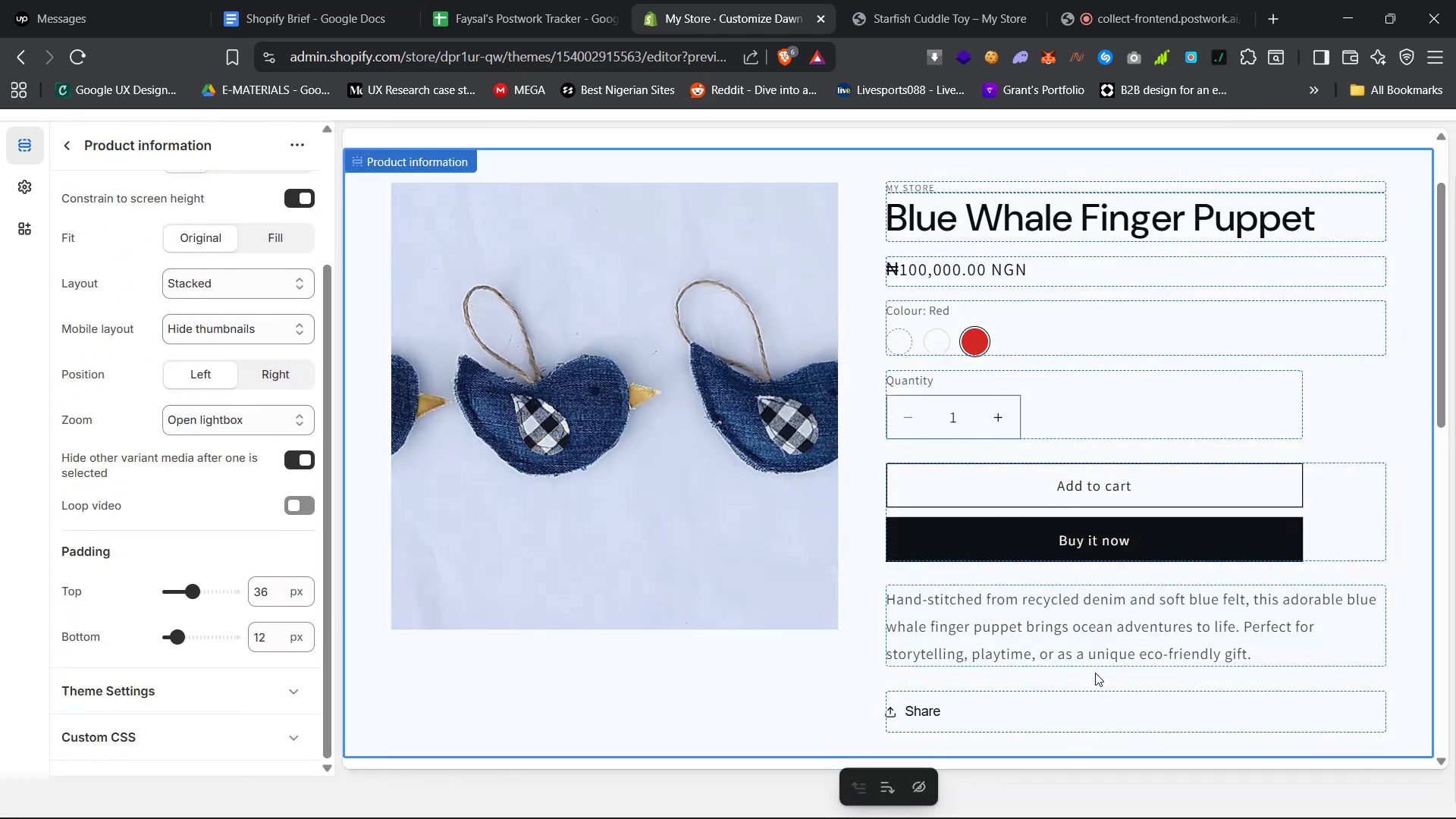 
left_click([1034, 623])
 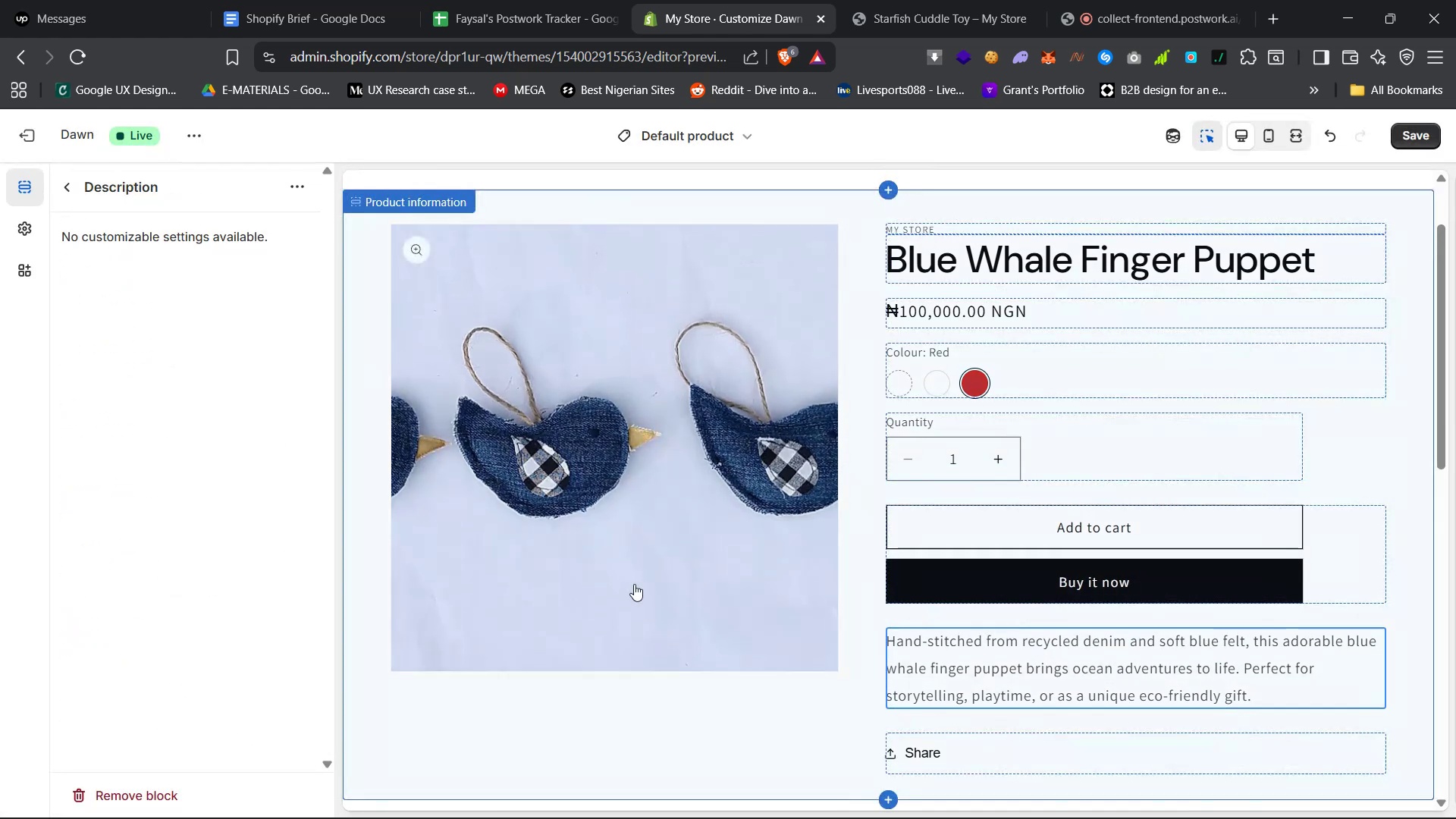 
scroll: coordinate [733, 649], scroll_direction: down, amount: 18.0
 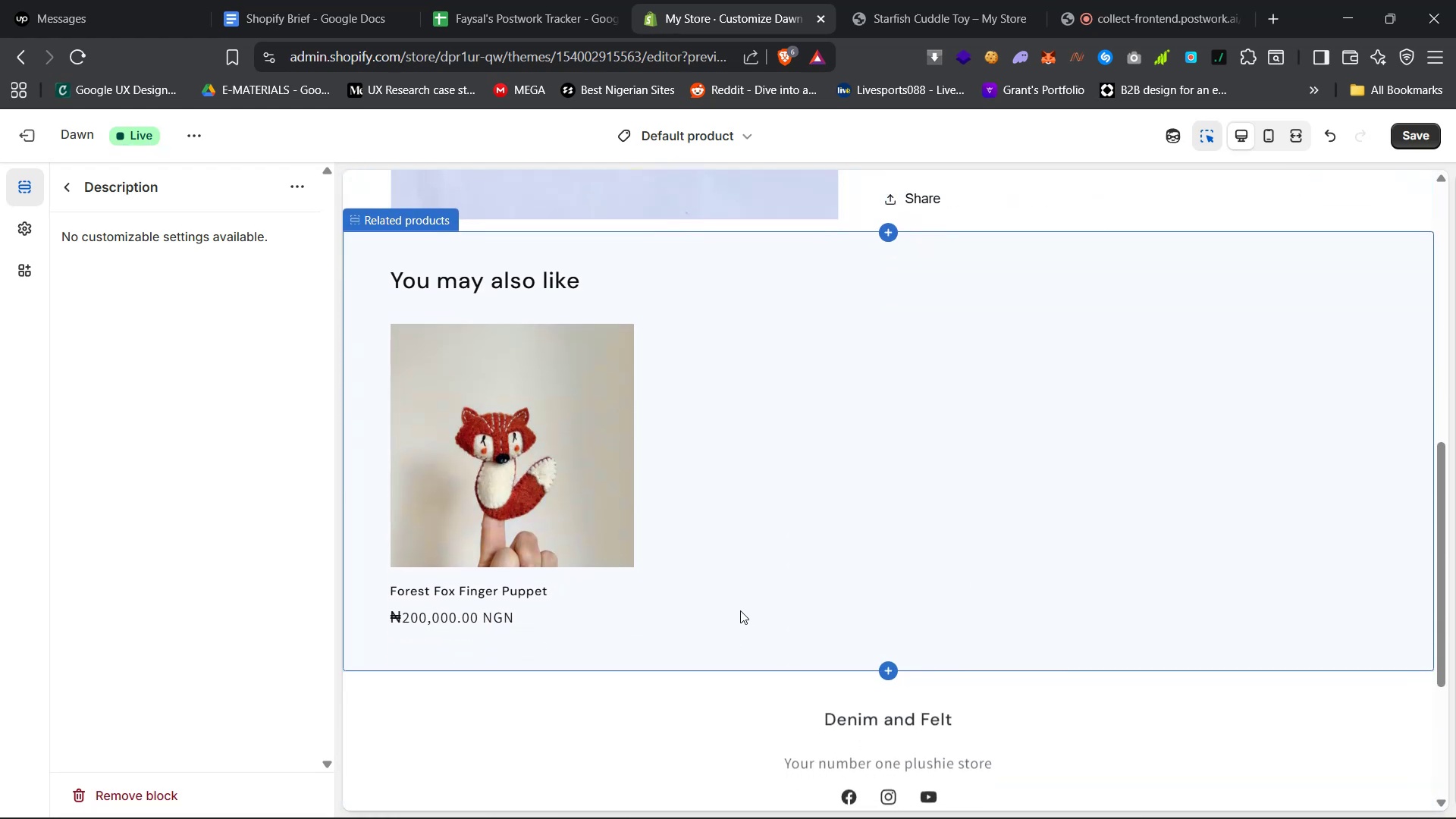 
left_click([804, 557])
 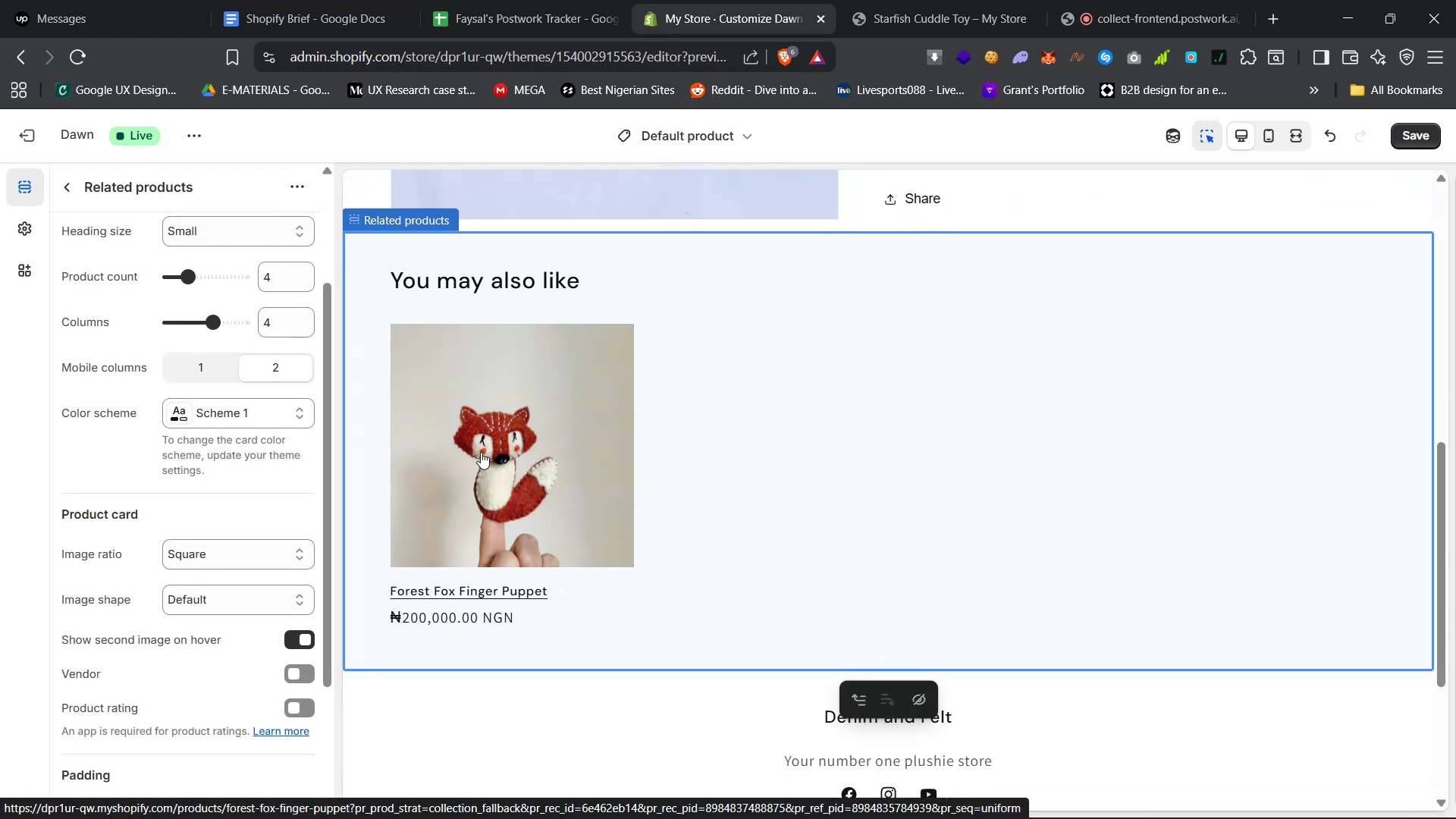 
scroll: coordinate [698, 523], scroll_direction: down, amount: 17.0
 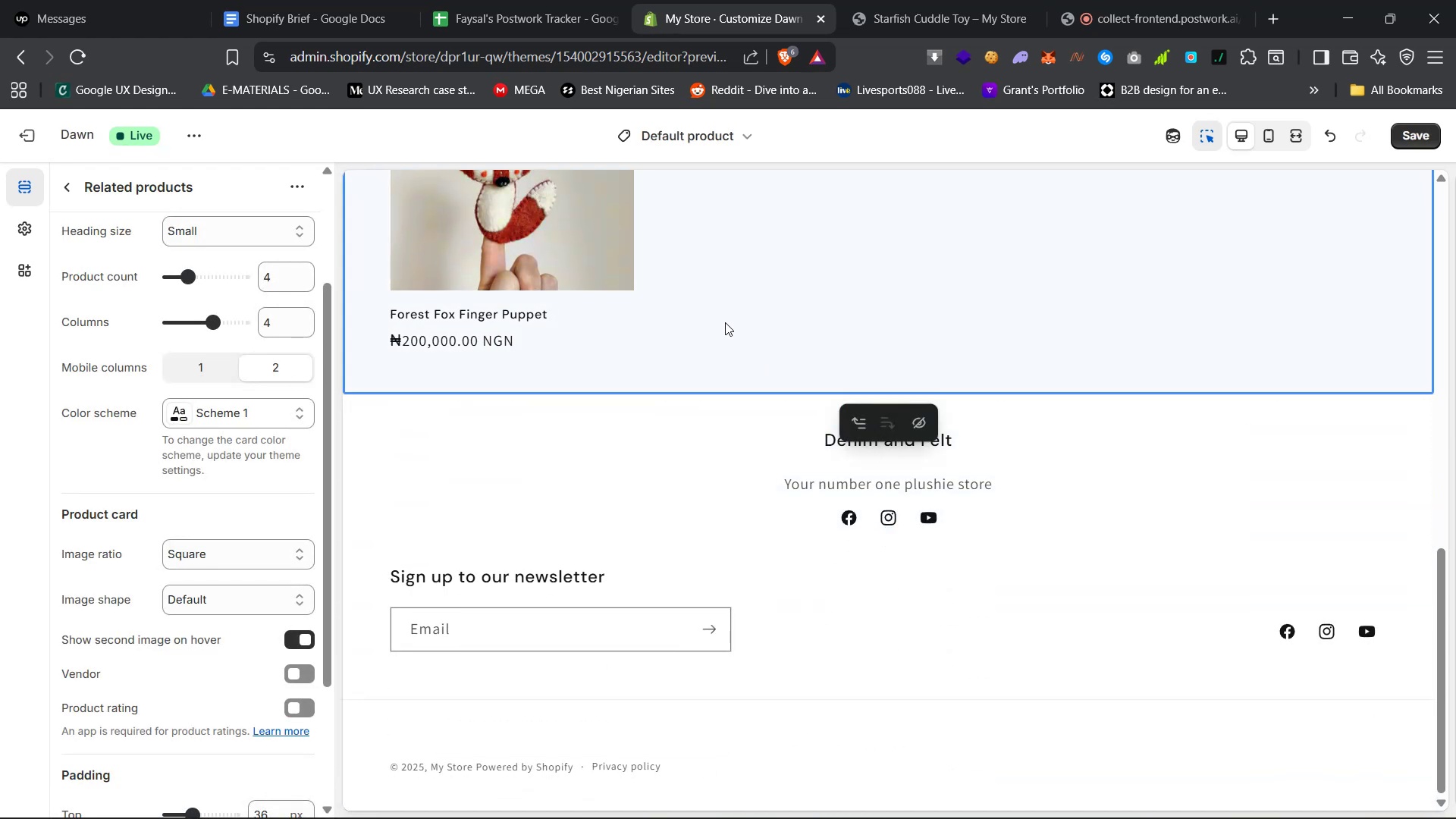 
scroll: coordinate [721, 319], scroll_direction: up, amount: 36.0
 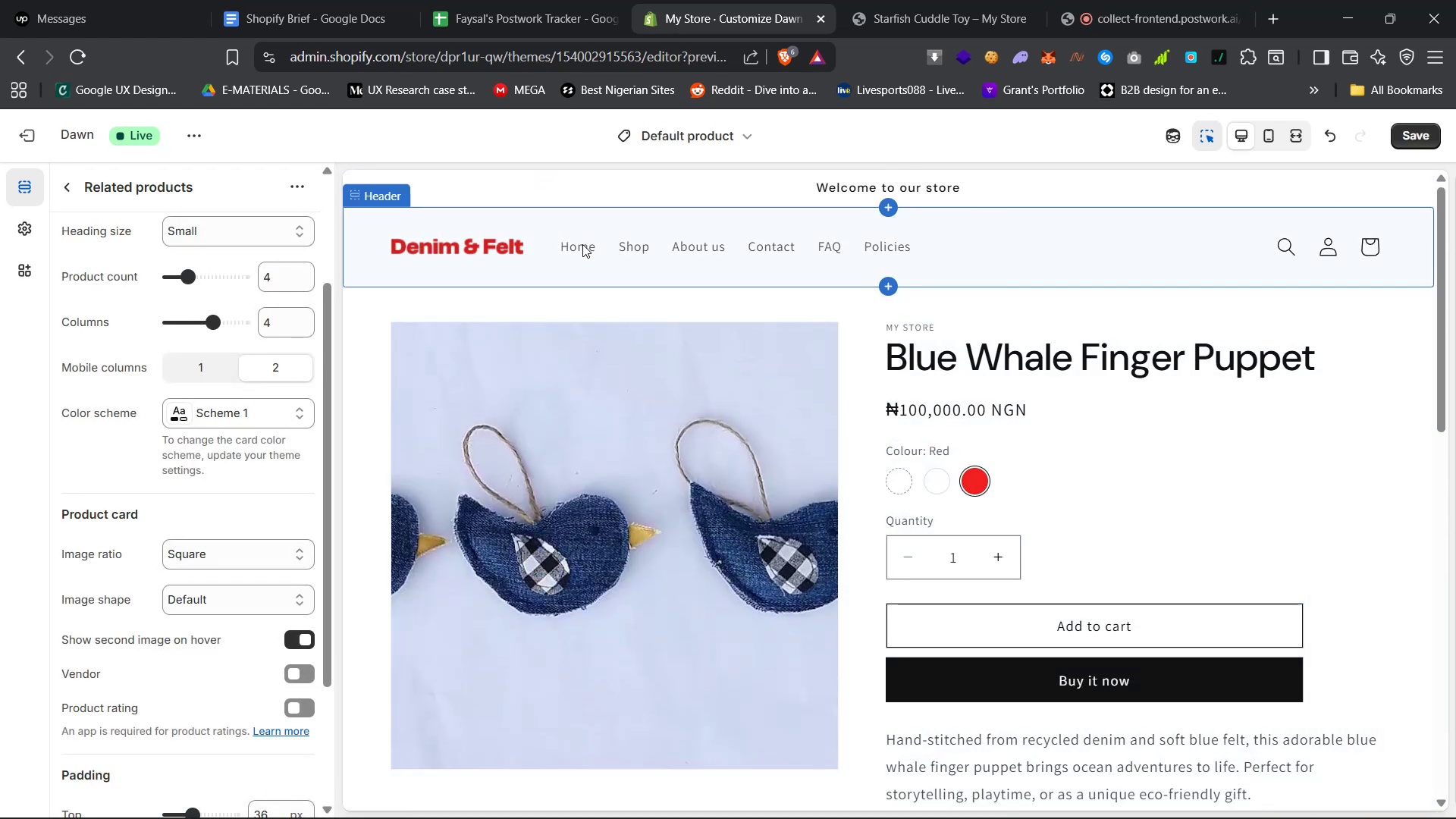 
left_click([580, 246])
 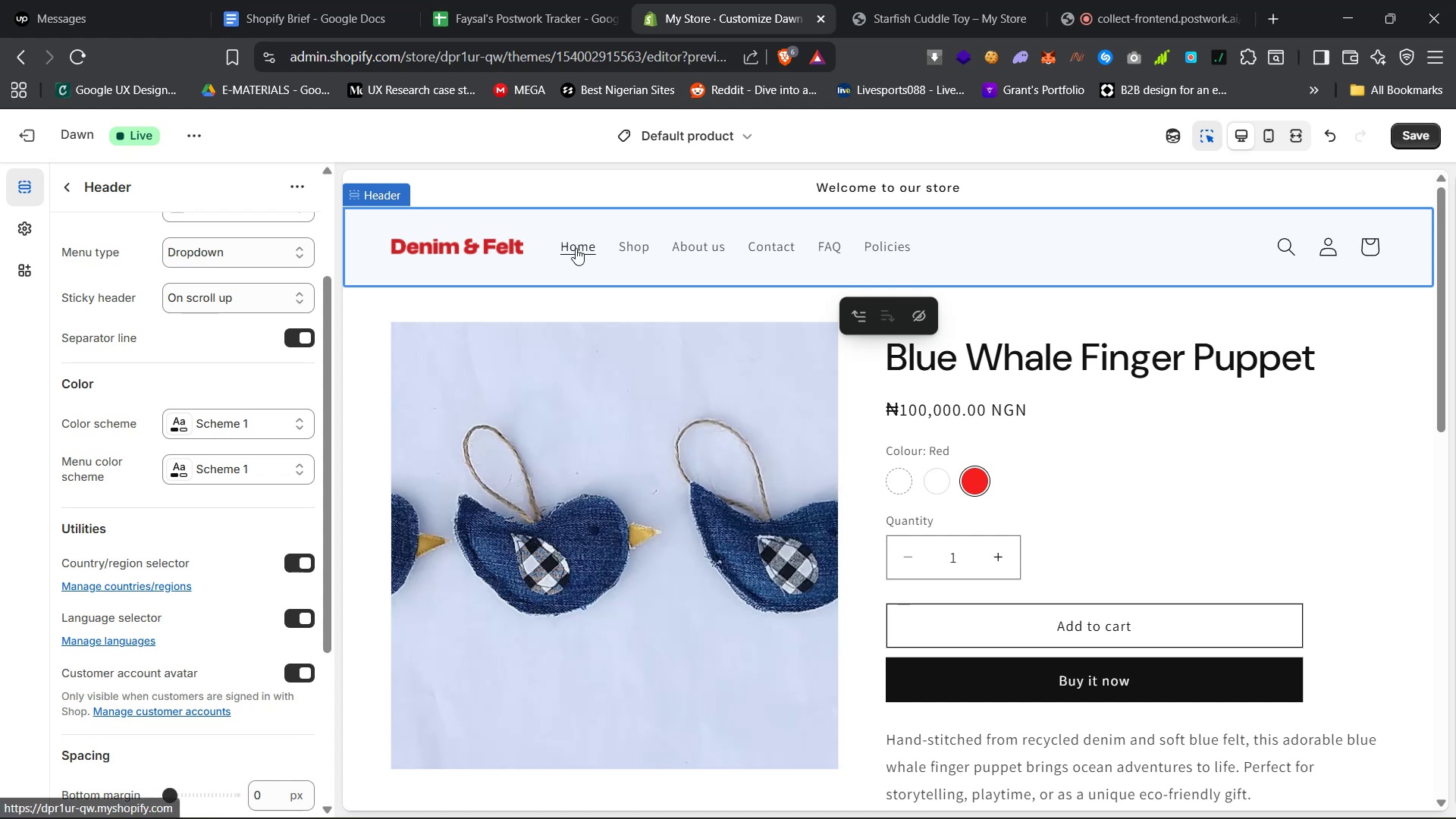 
double_click([576, 248])
 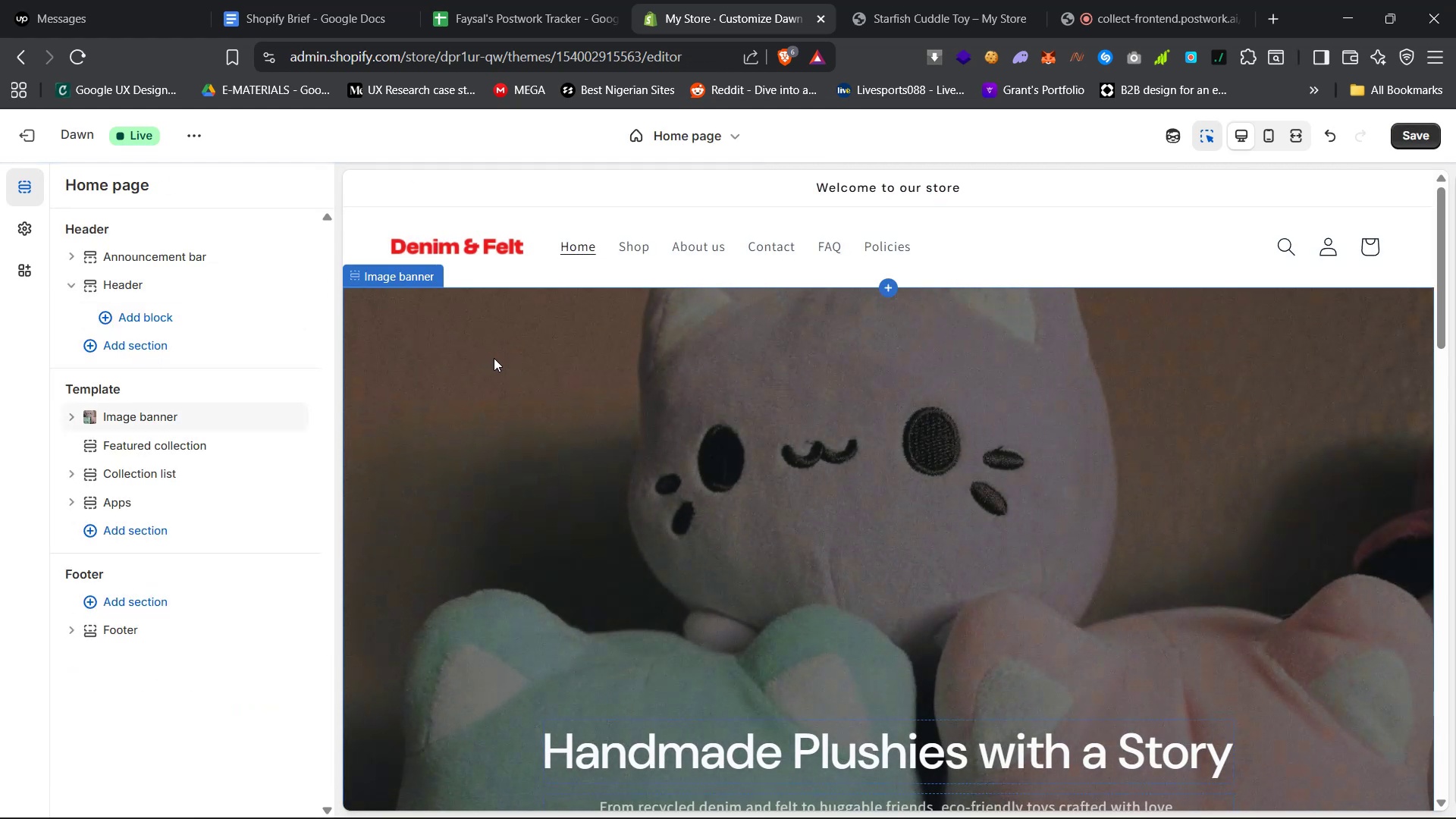 
wait(5.2)
 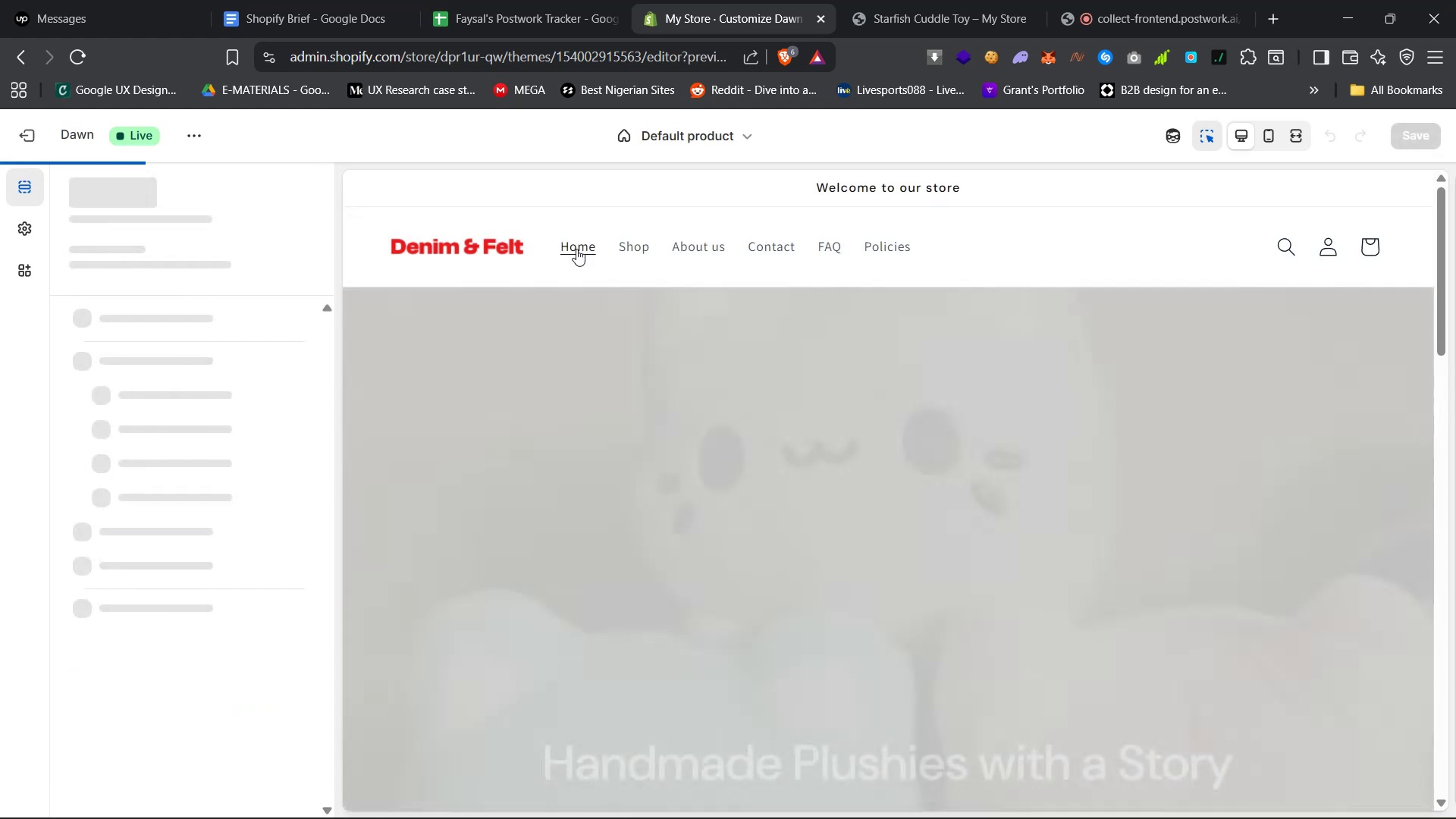 
left_click([1002, 260])
 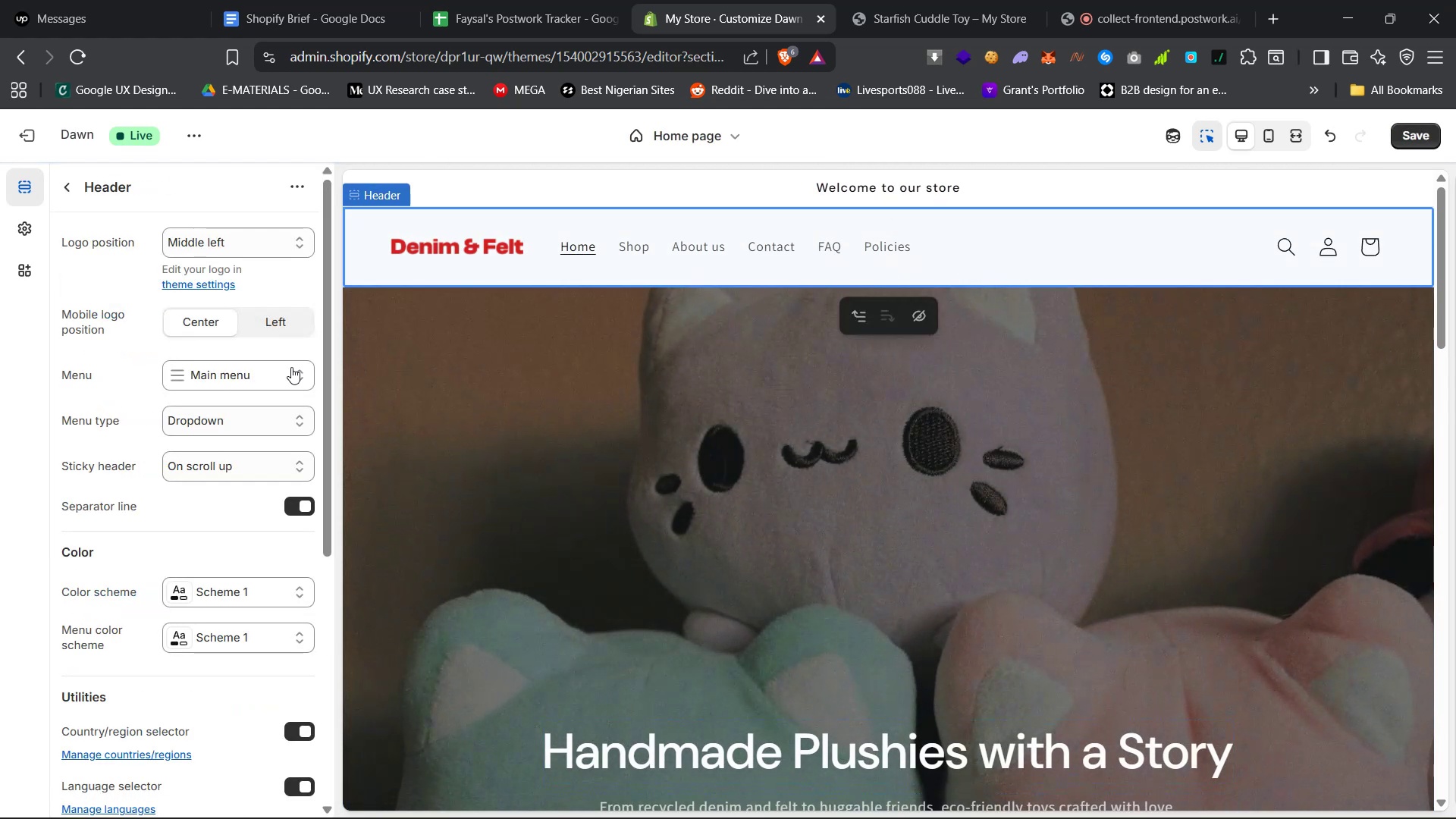 
scroll: coordinate [229, 408], scroll_direction: down, amount: 25.0
 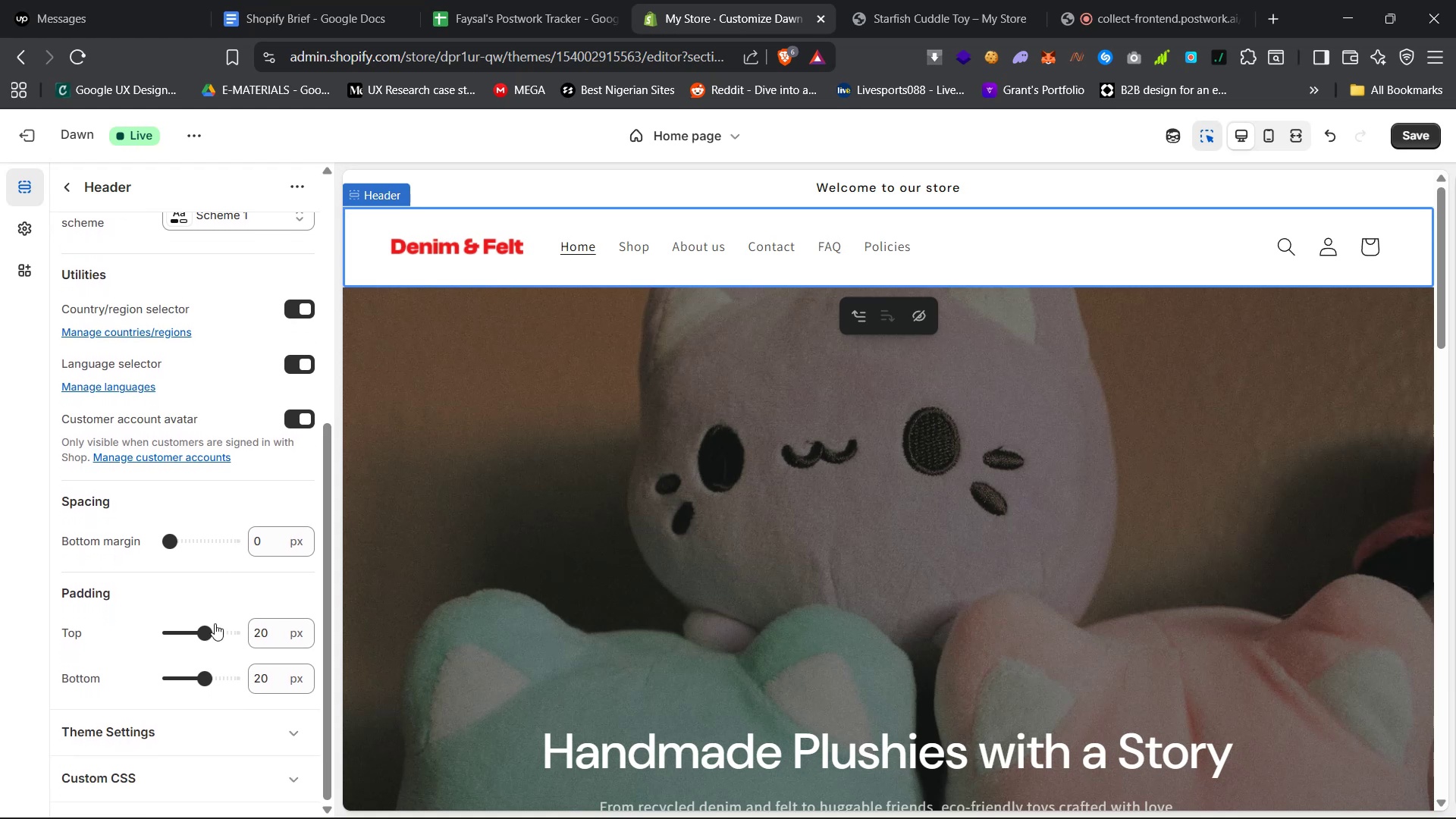 
left_click([276, 726])
 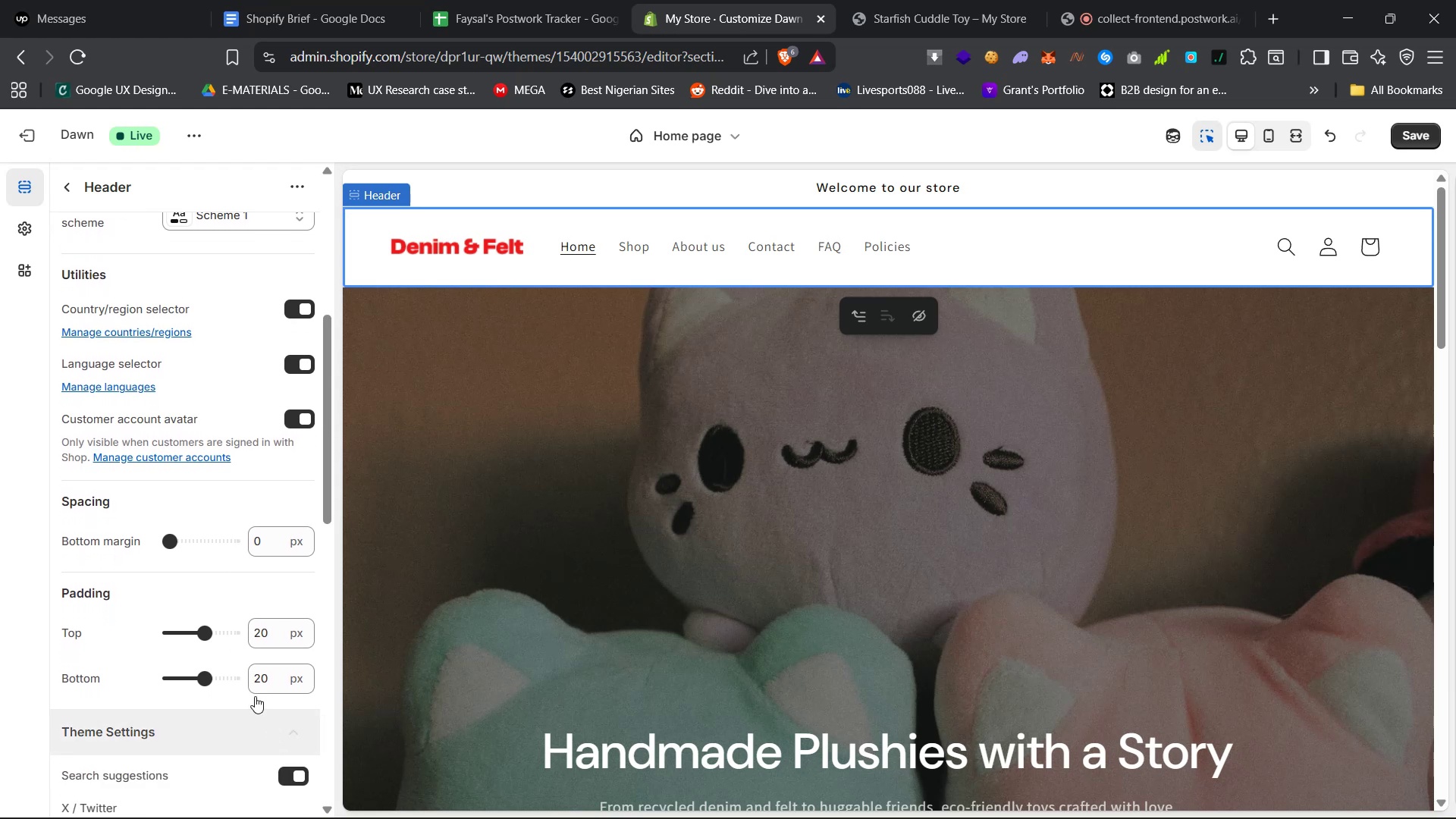 
scroll: coordinate [220, 549], scroll_direction: down, amount: 22.0
 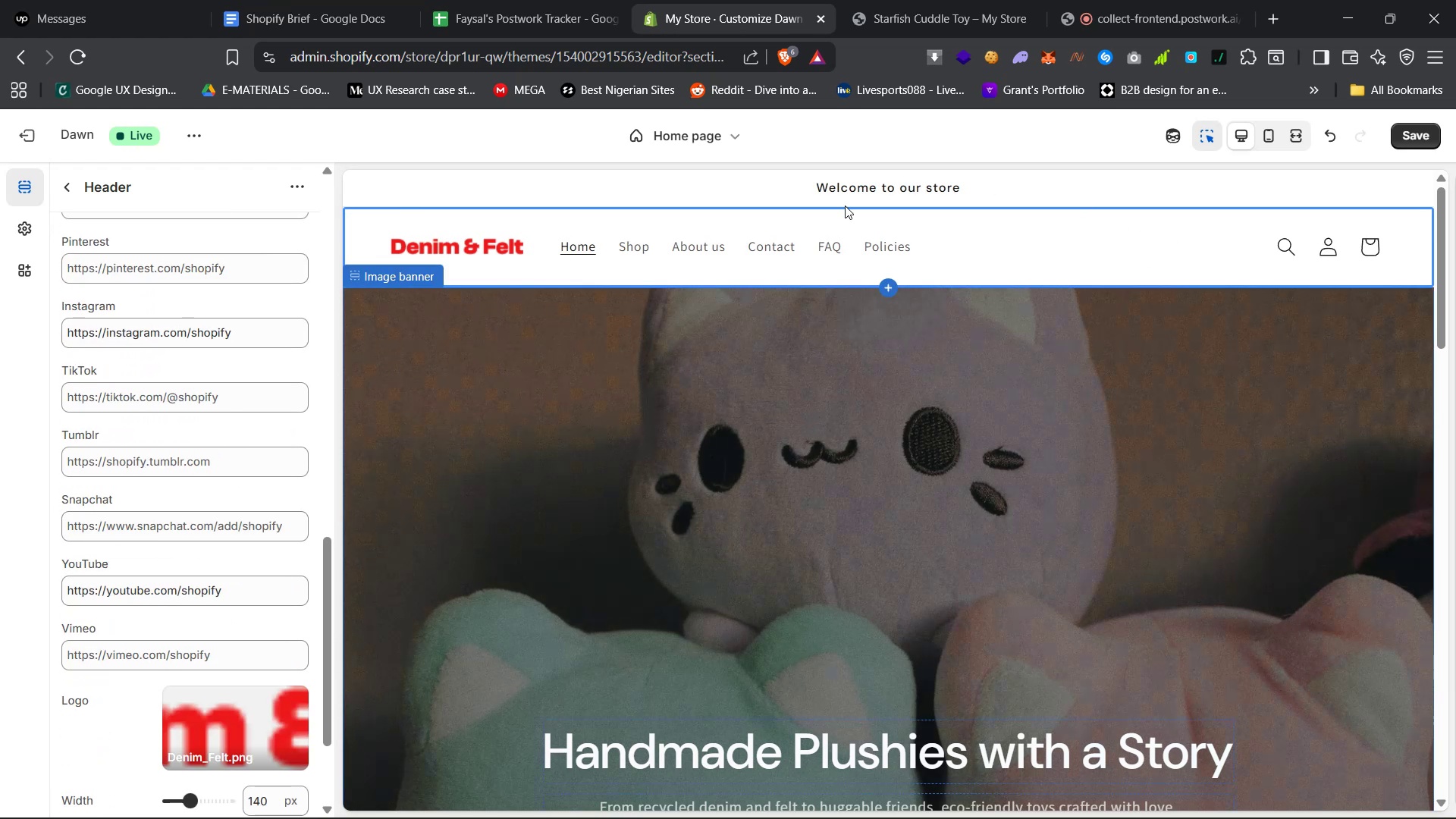 
left_click([886, 243])
 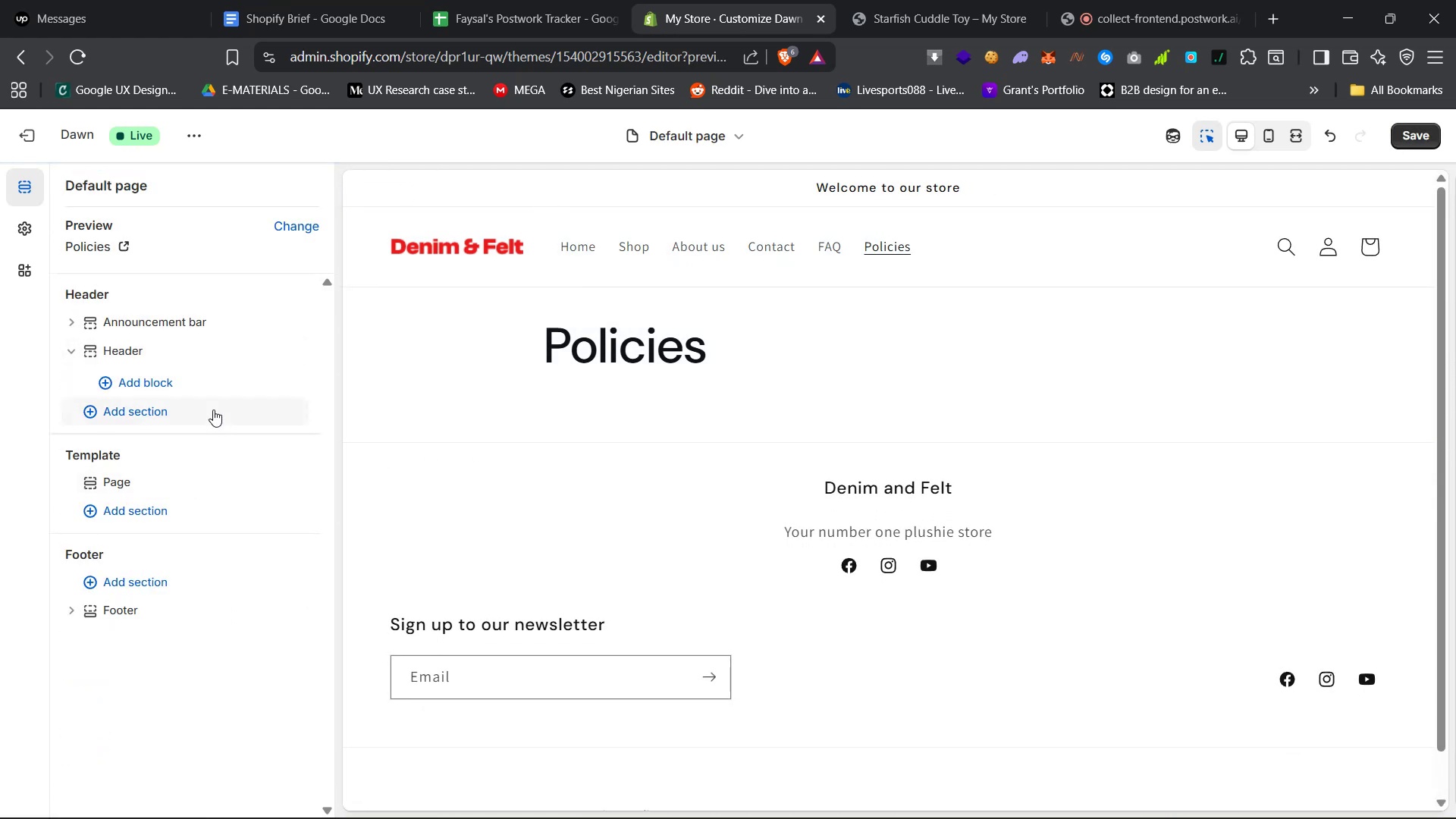 
left_click([868, 350])
 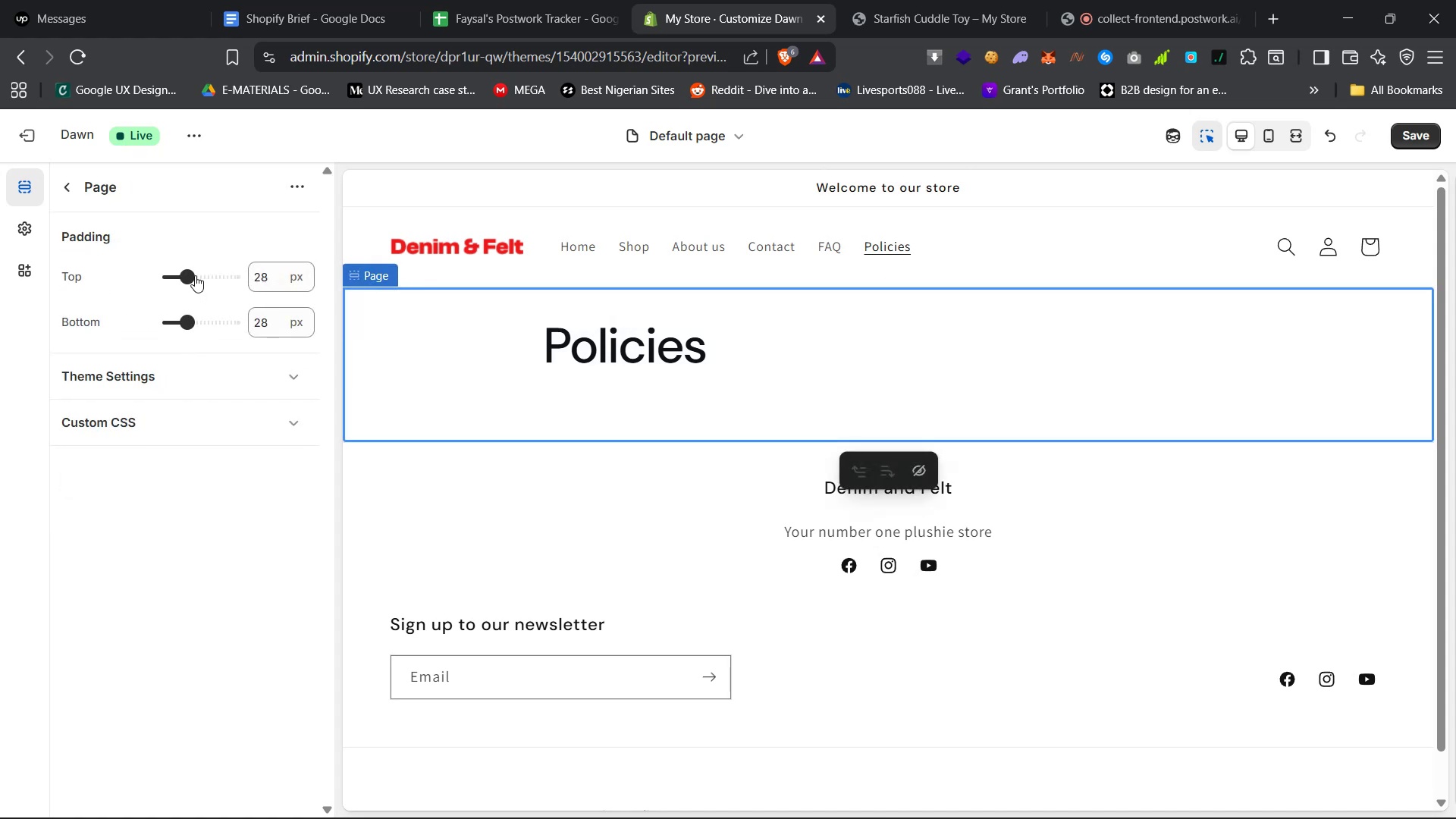 
left_click_drag(start_coordinate=[189, 277], to_coordinate=[165, 277])
 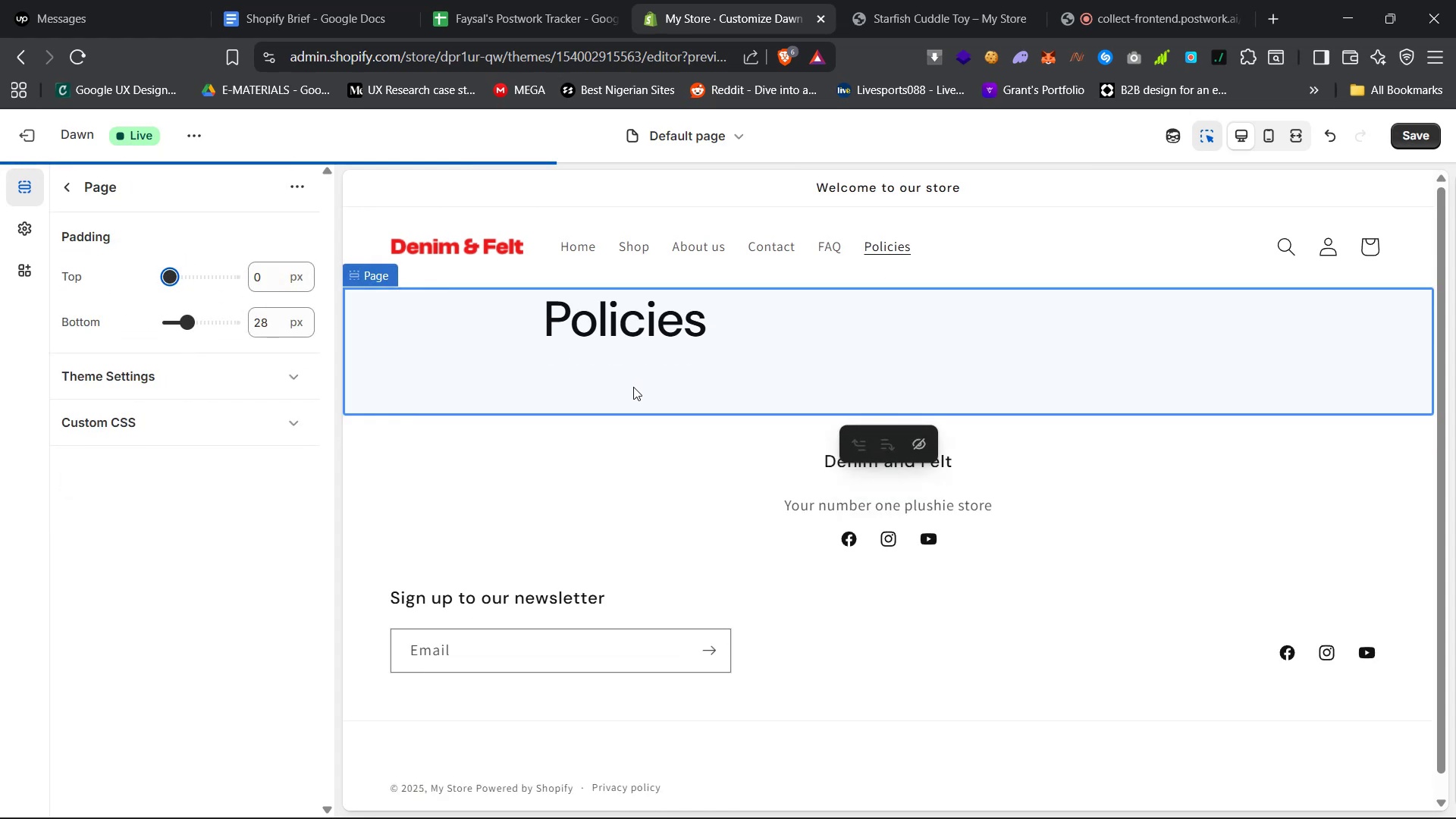 
wait(9.82)
 